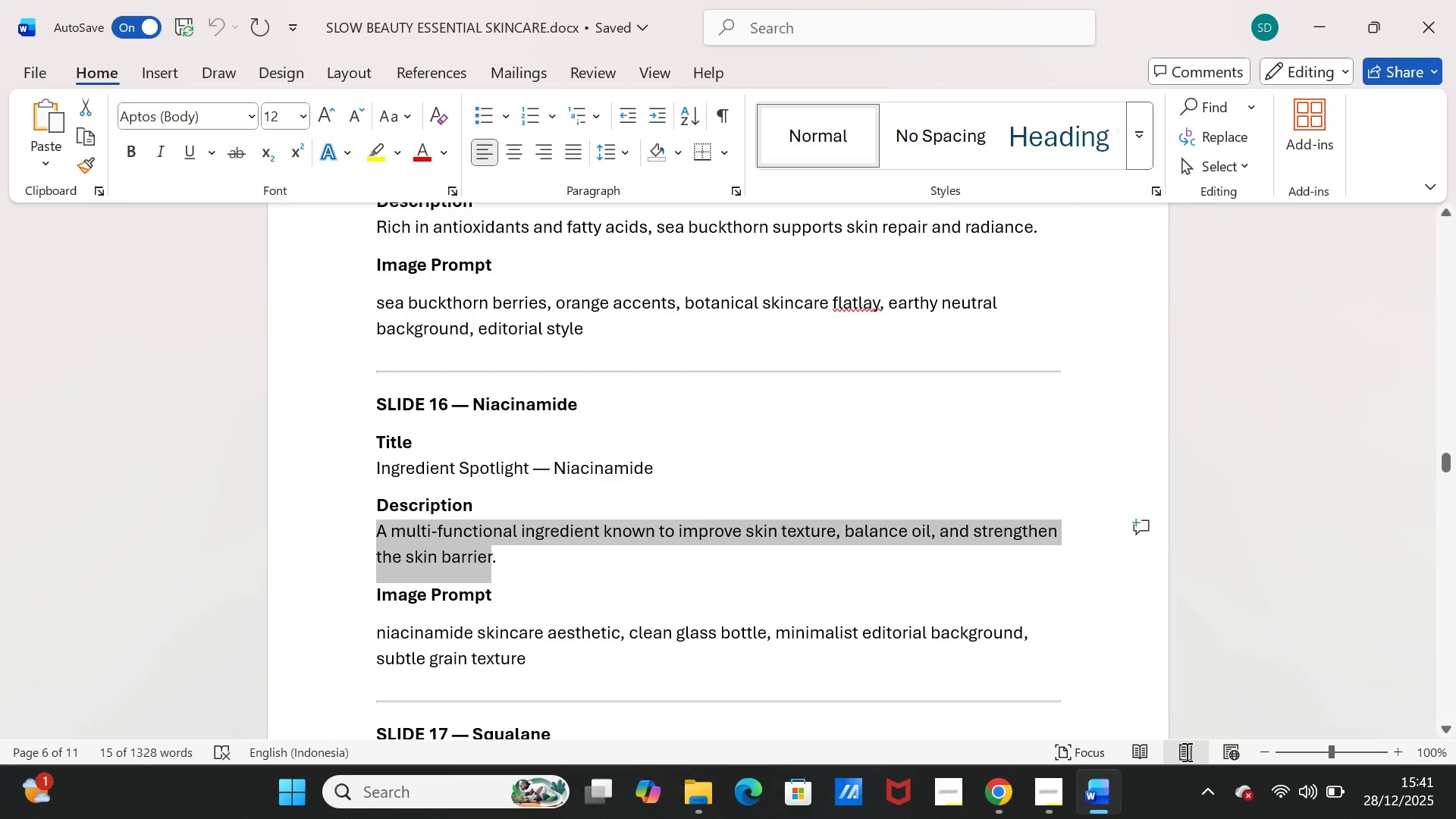 
key(Control+C)
 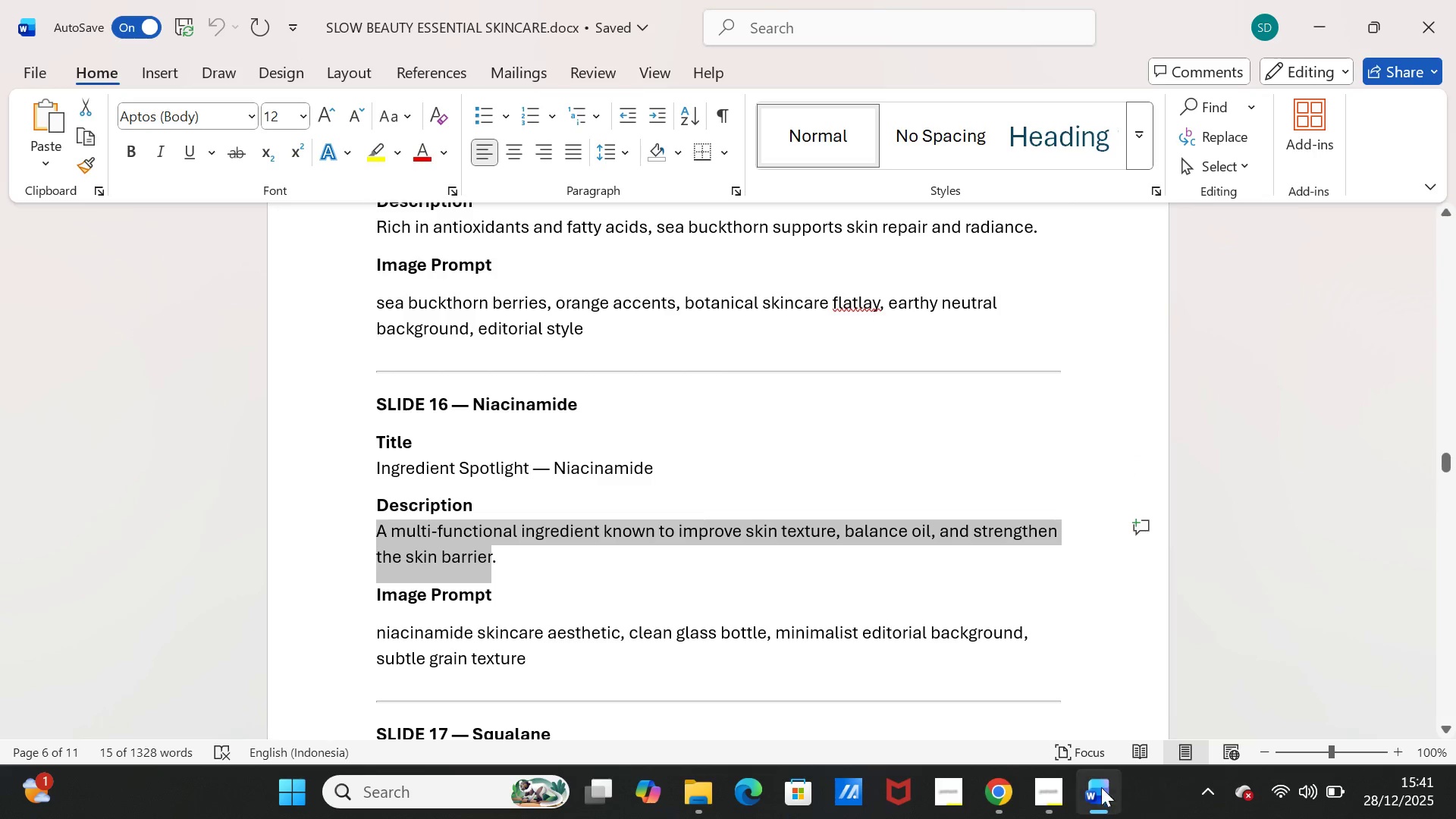 
left_click([1096, 786])
 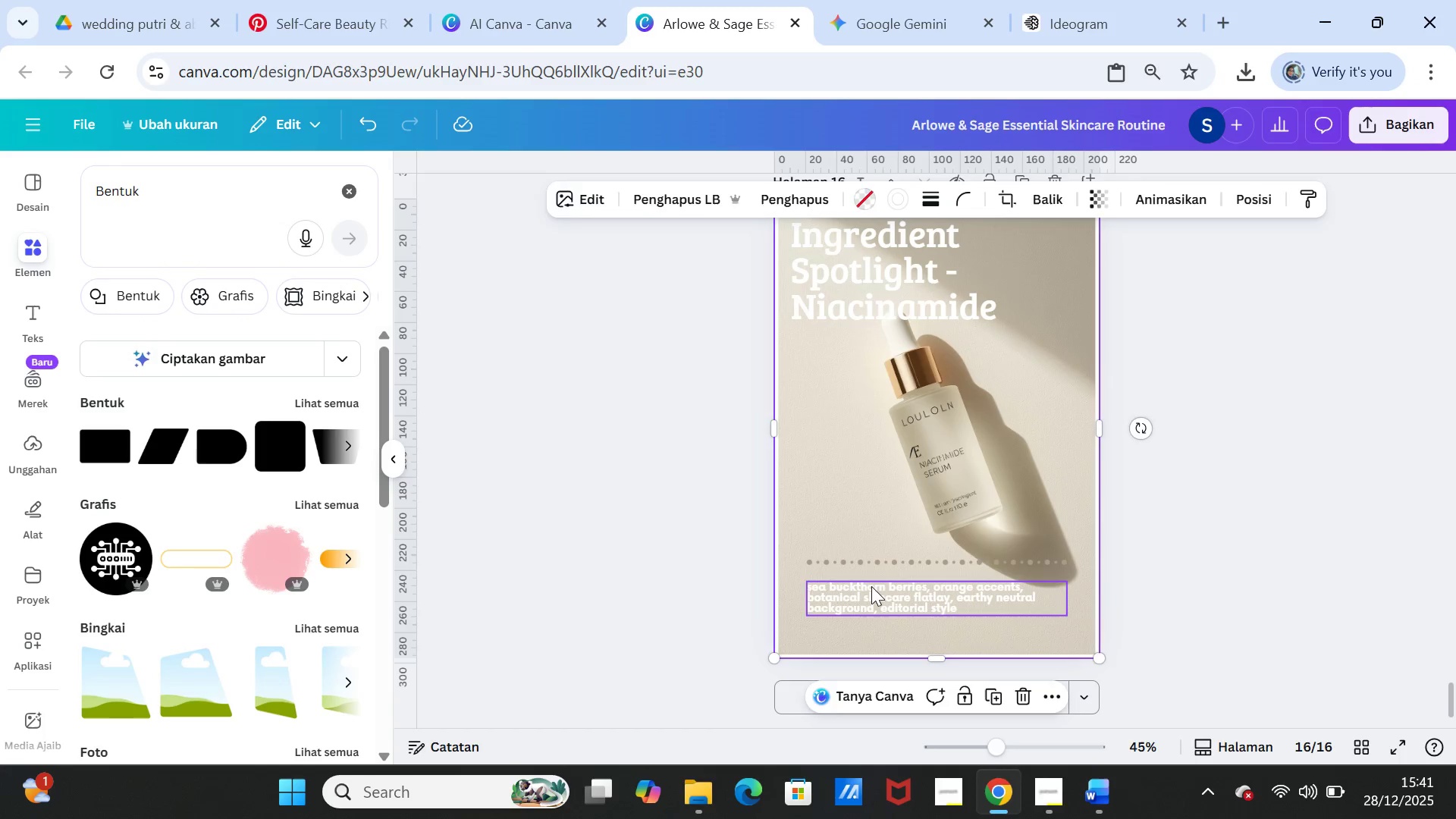 
double_click([871, 586])
 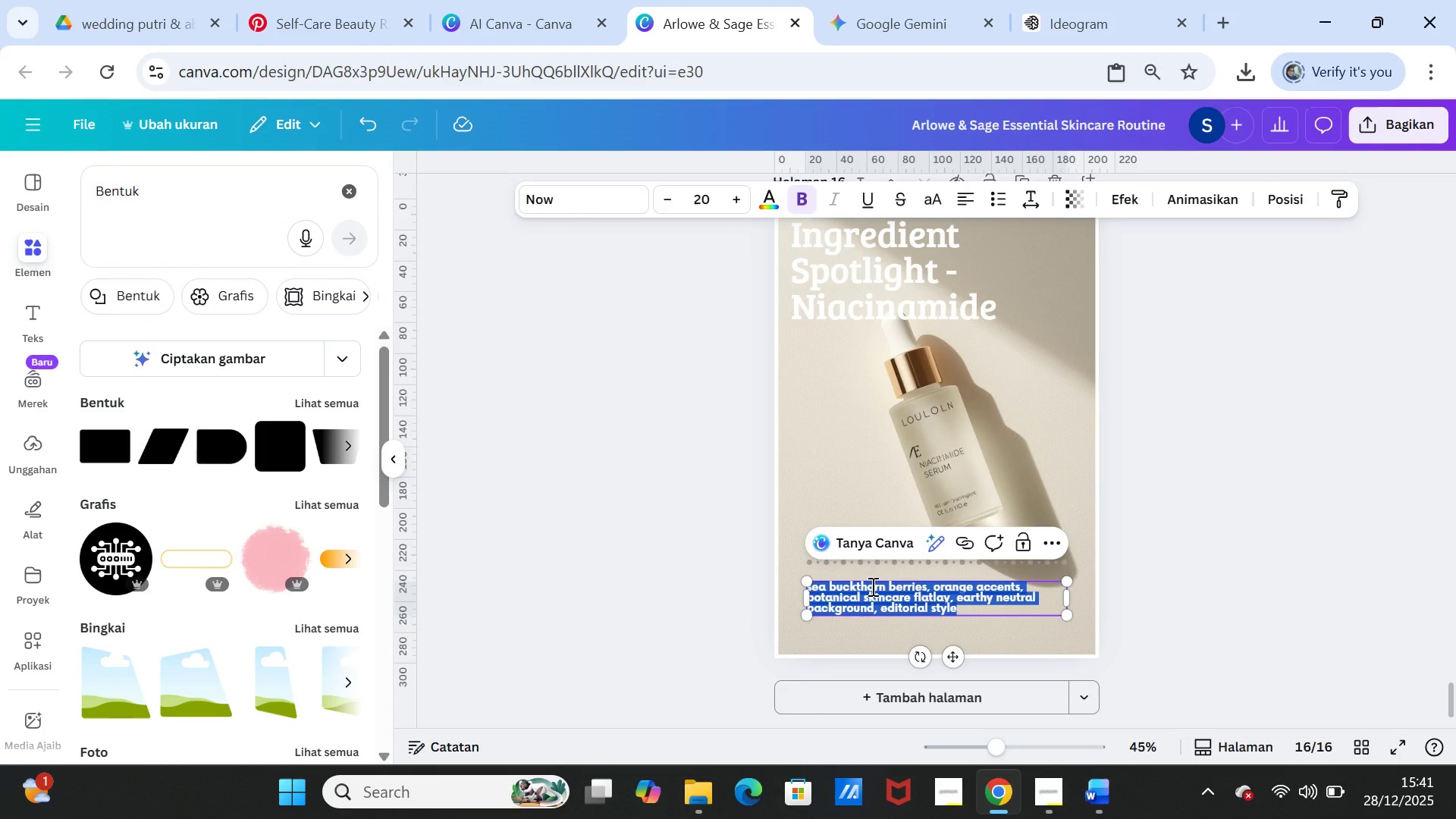 
key(Control+V)
 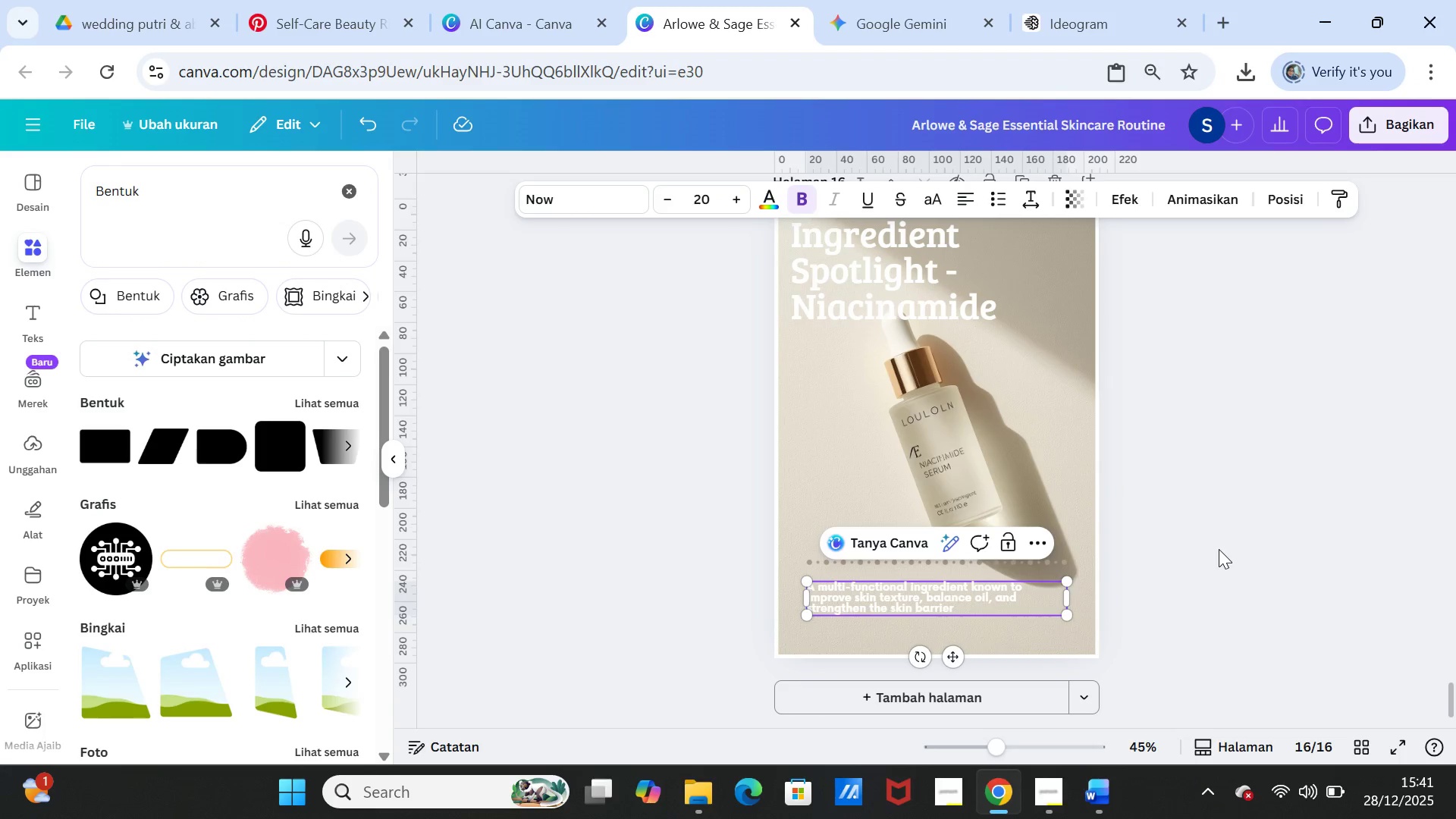 
left_click([1219, 544])
 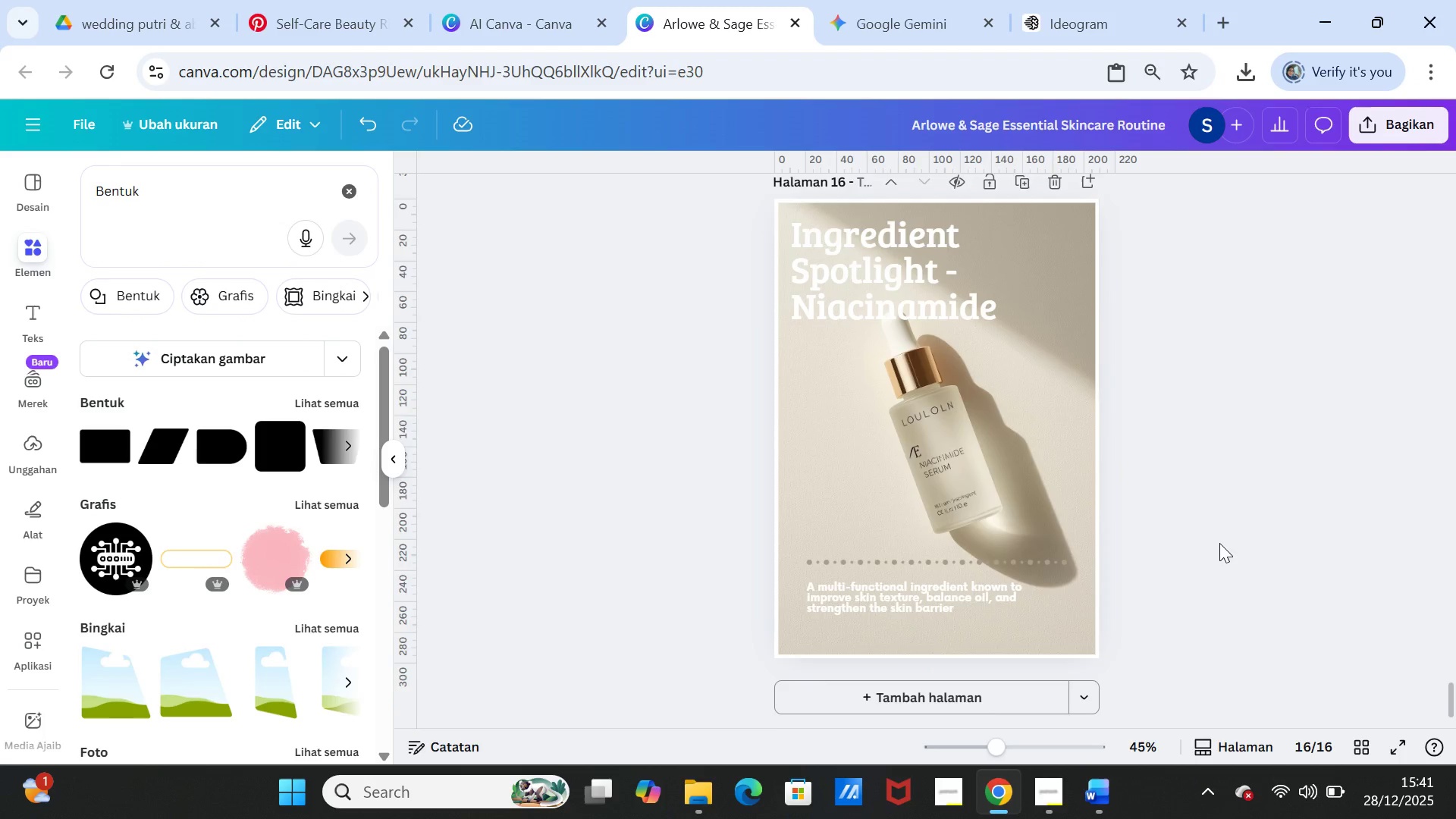 
scroll: coordinate [1219, 543], scroll_direction: up, amount: 4.0
 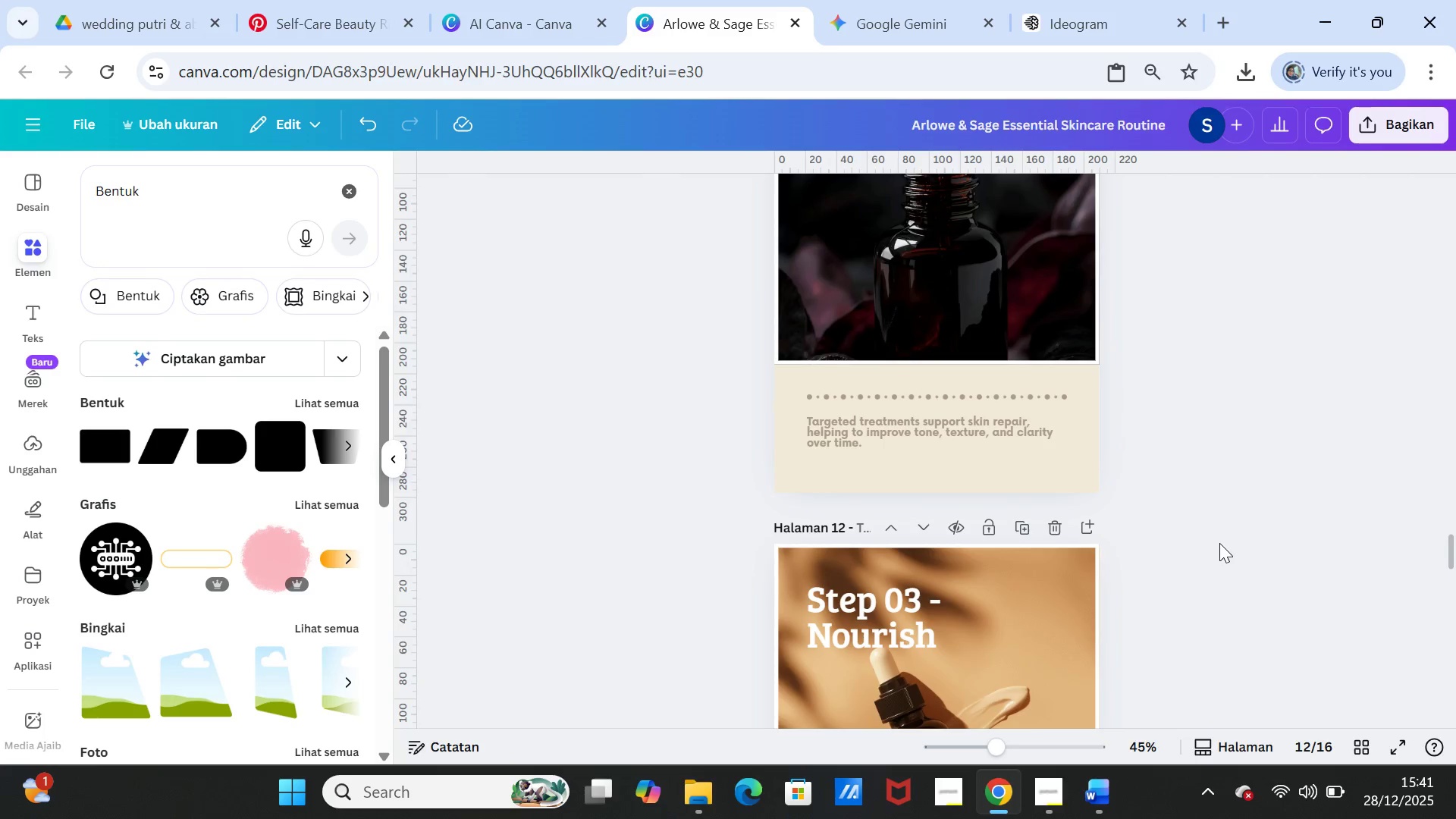 
scroll: coordinate [1222, 544], scroll_direction: down, amount: 25.0
 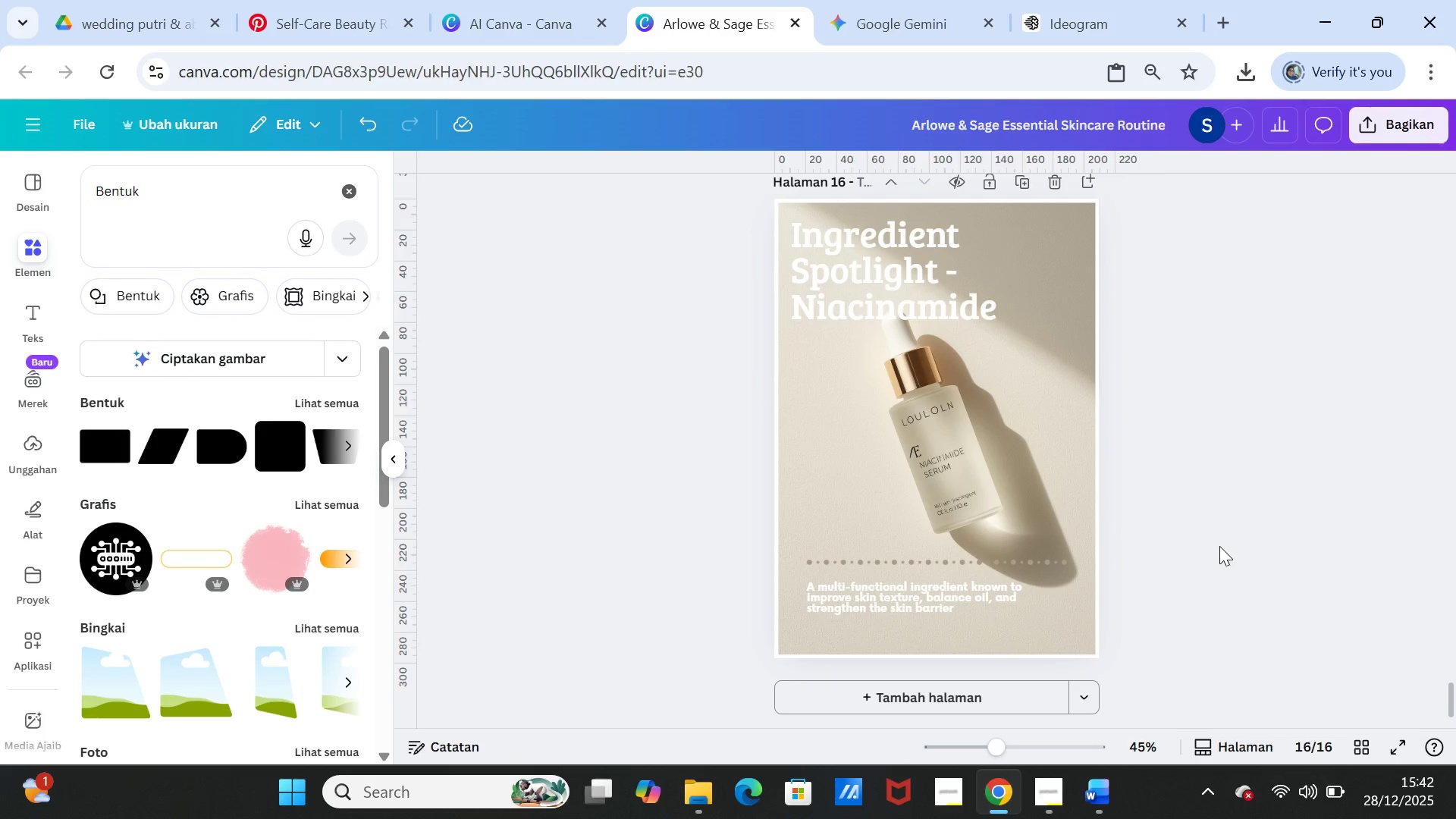 
left_click([985, 605])
 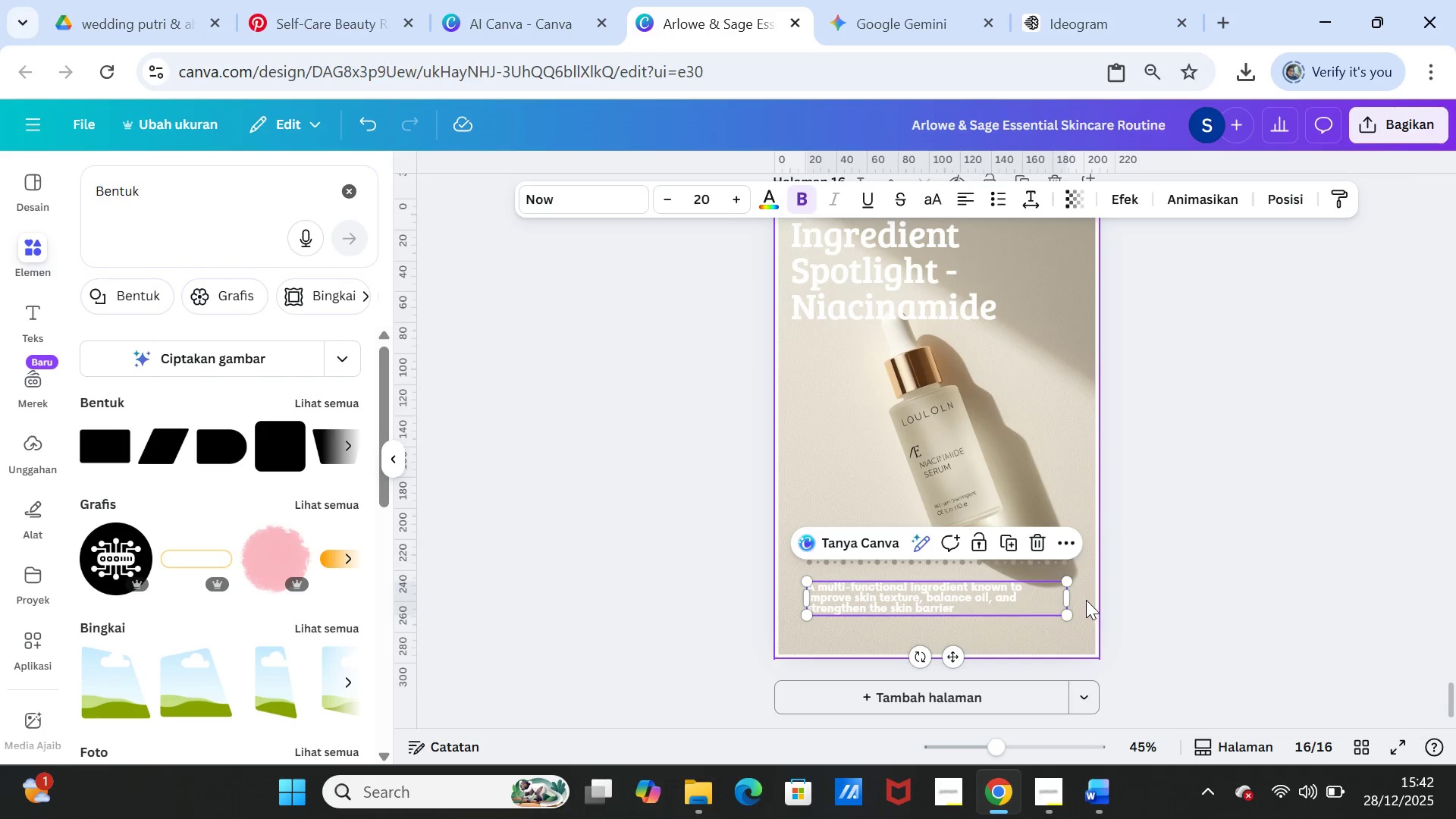 
left_click_drag(start_coordinate=[1072, 596], to_coordinate=[1084, 593])
 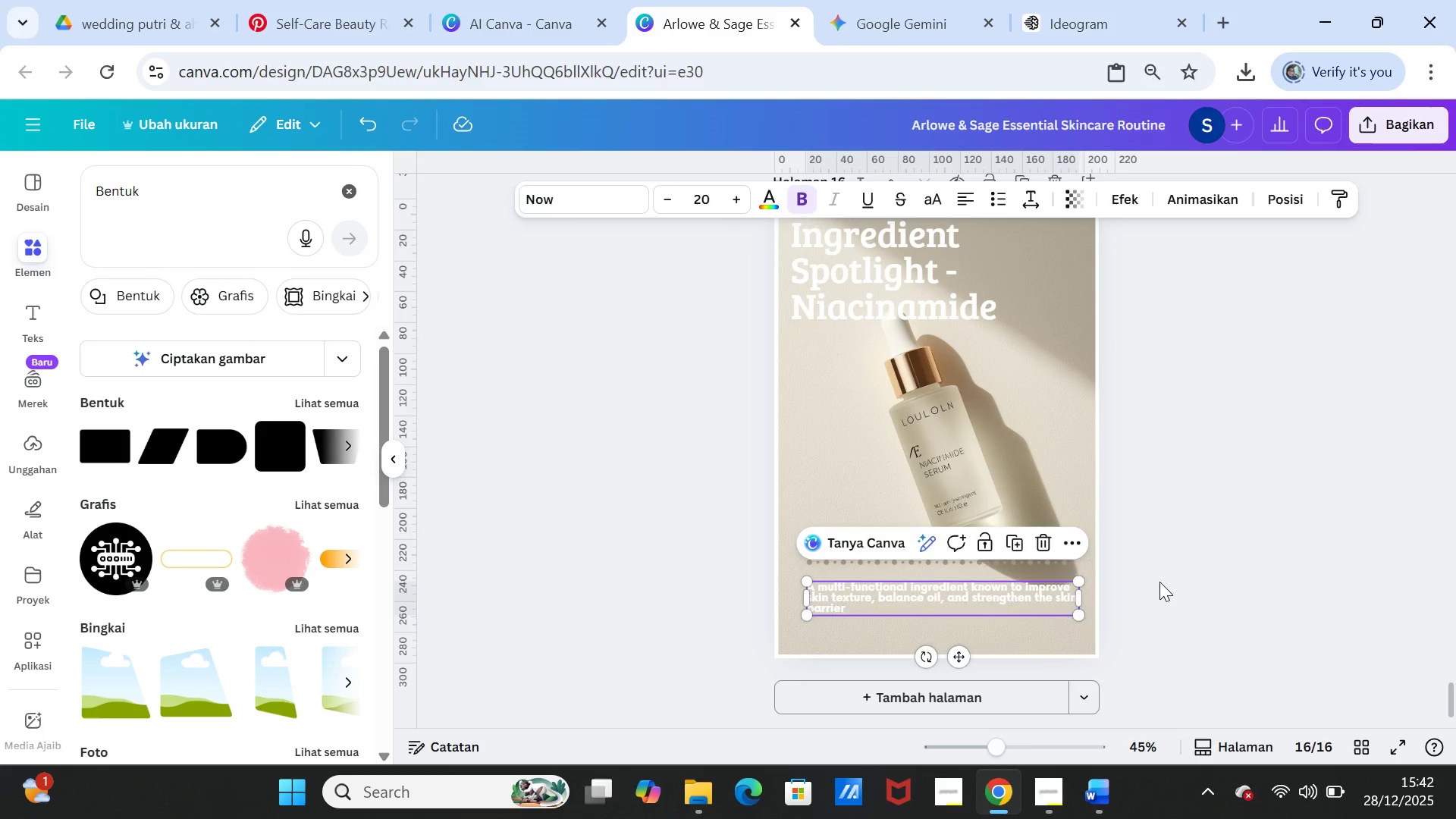 
left_click([1159, 582])
 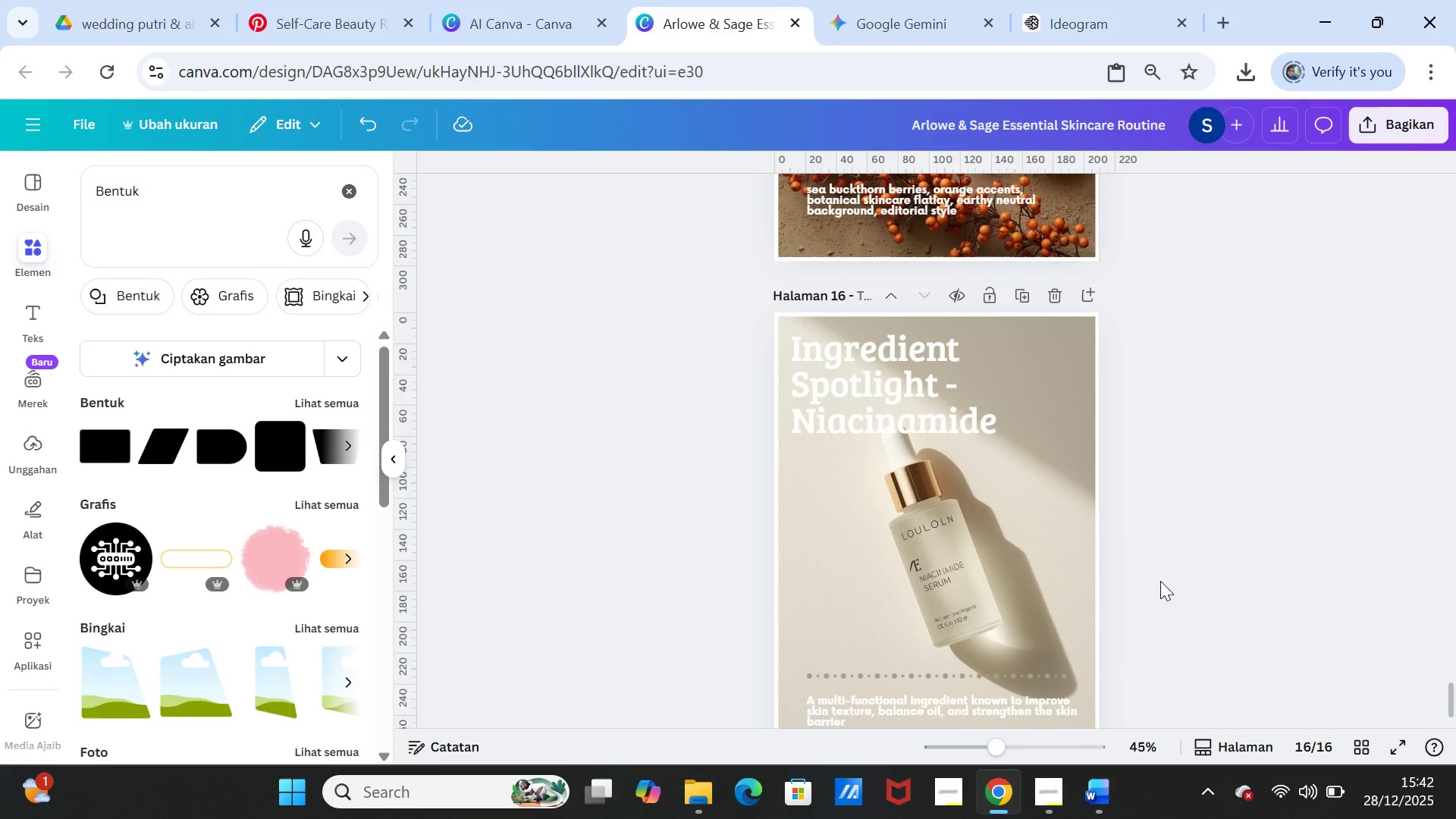 
scroll: coordinate [1160, 581], scroll_direction: up, amount: 4.0
 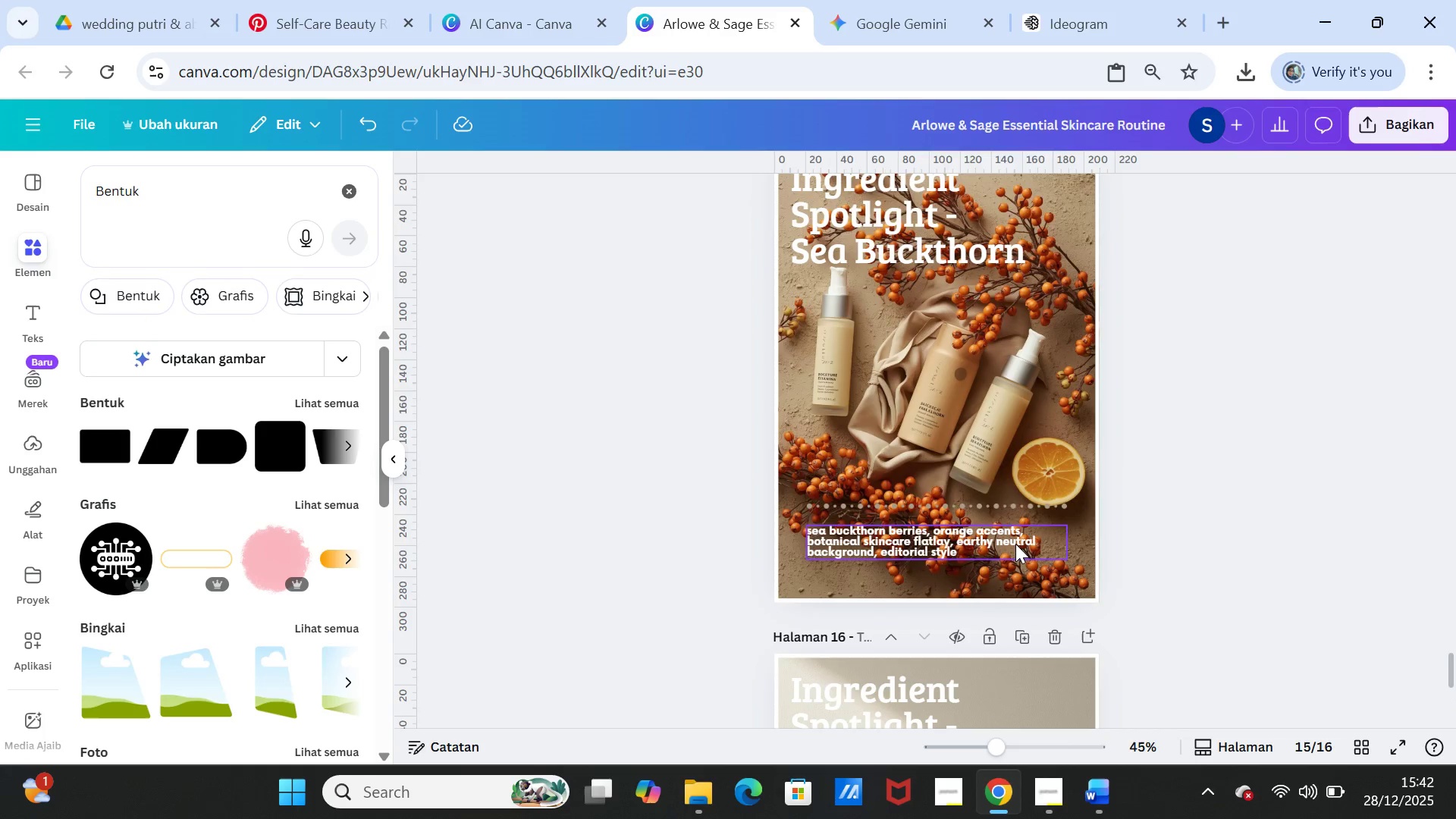 
left_click([1015, 544])
 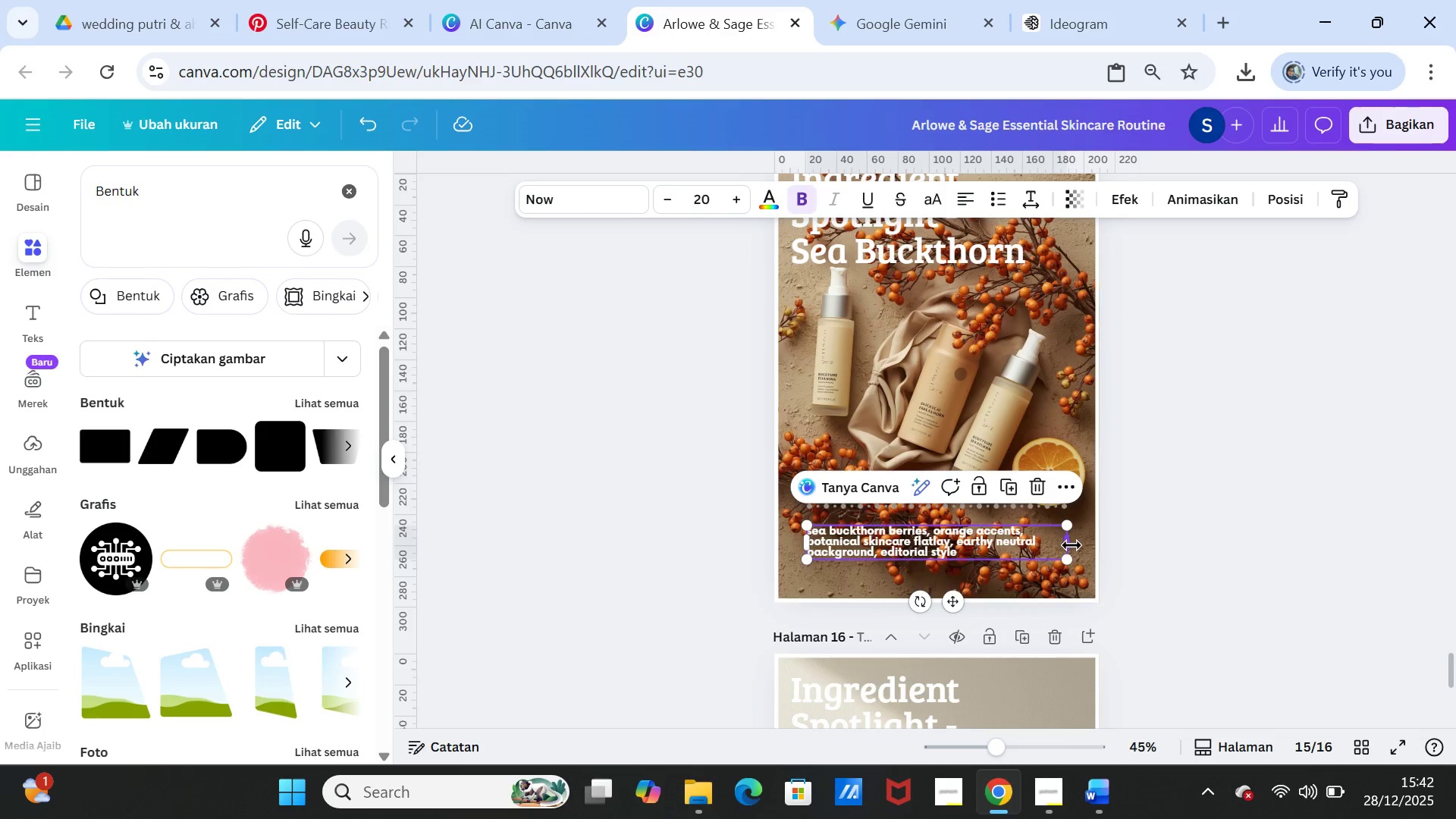 
scroll: coordinate [1150, 544], scroll_direction: up, amount: 9.0
 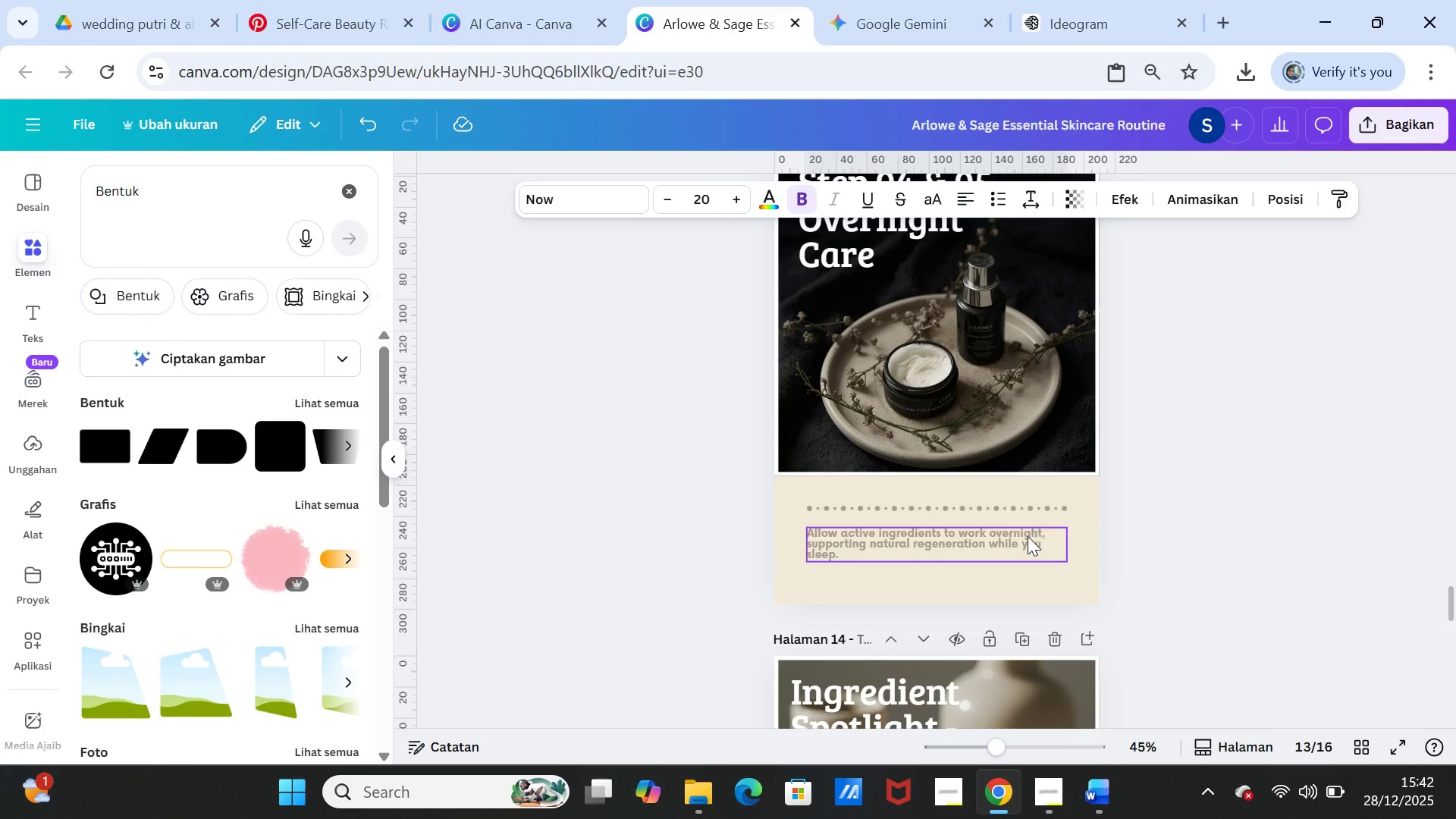 
left_click([1028, 536])
 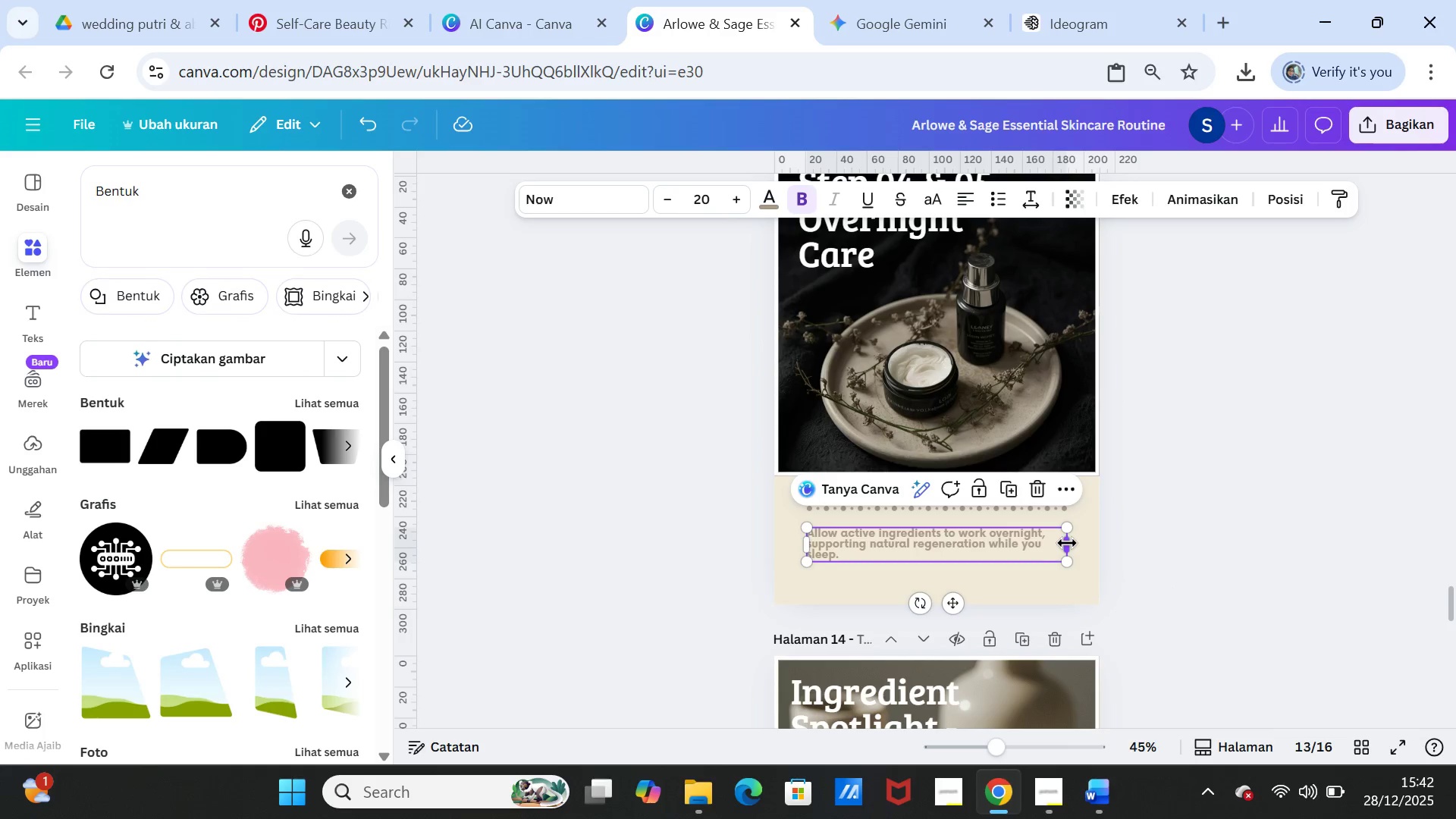 
left_click_drag(start_coordinate=[1067, 543], to_coordinate=[1073, 543])
 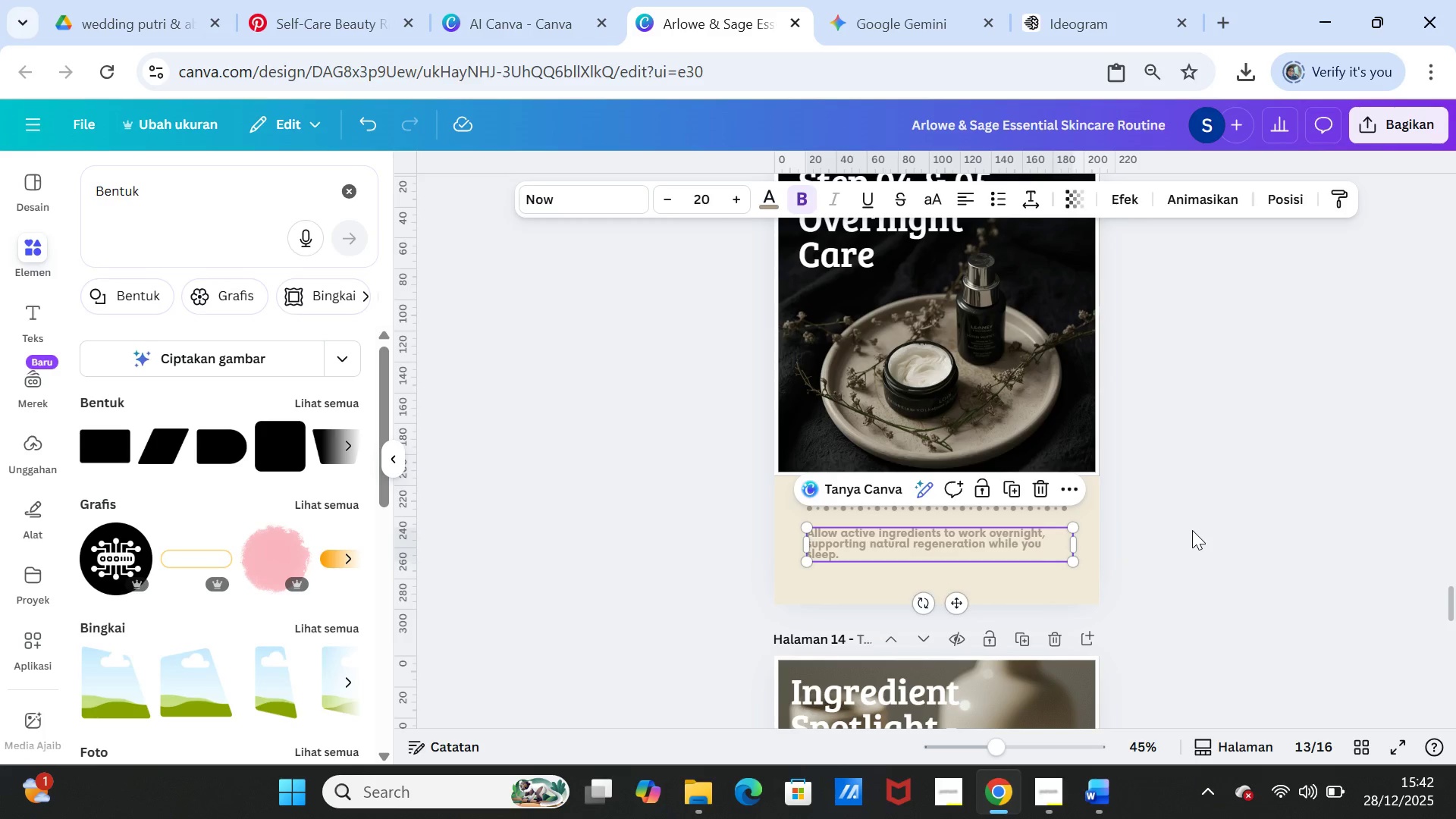 
left_click([1192, 530])
 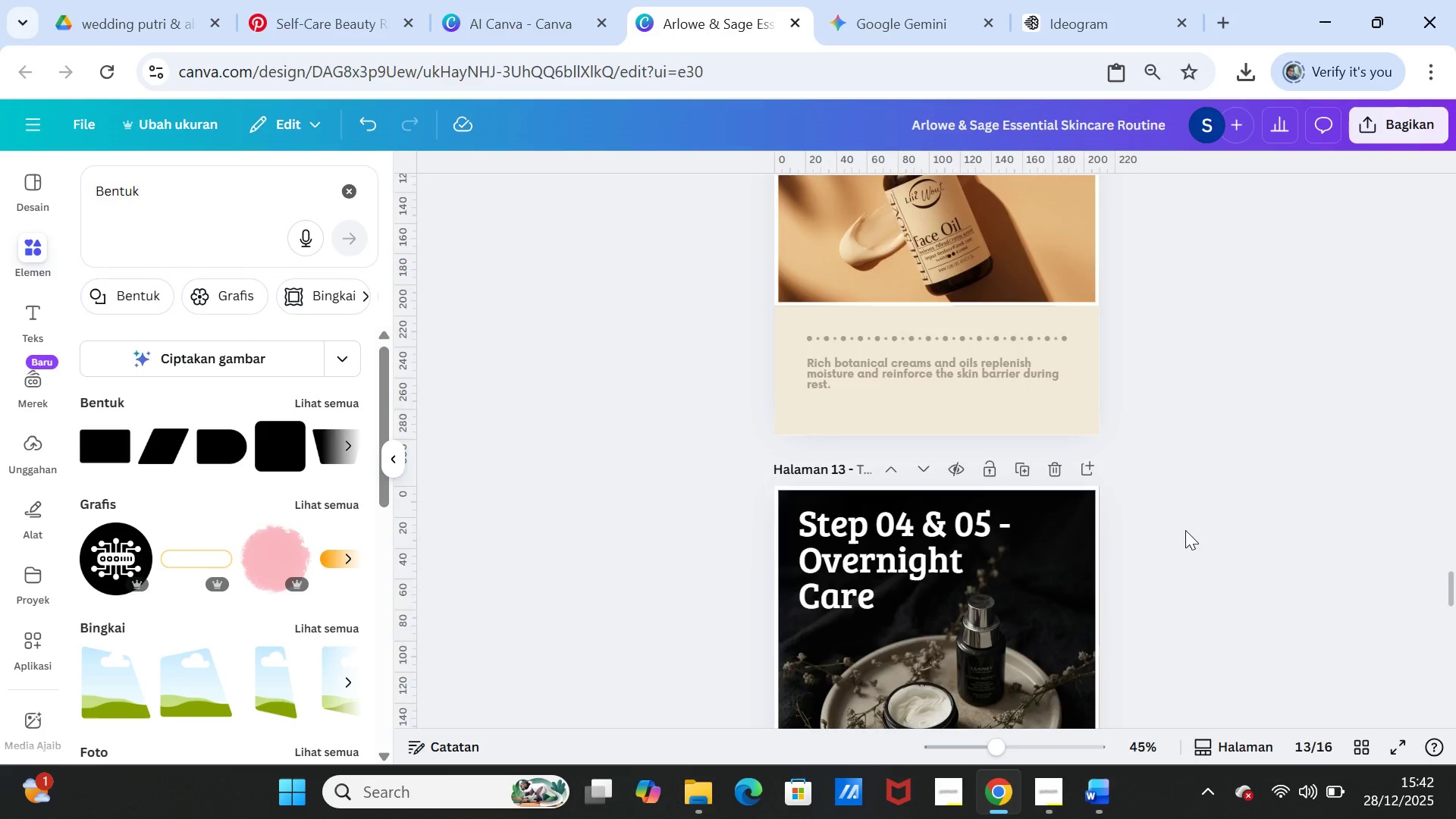 
scroll: coordinate [1115, 575], scroll_direction: up, amount: 9.0
 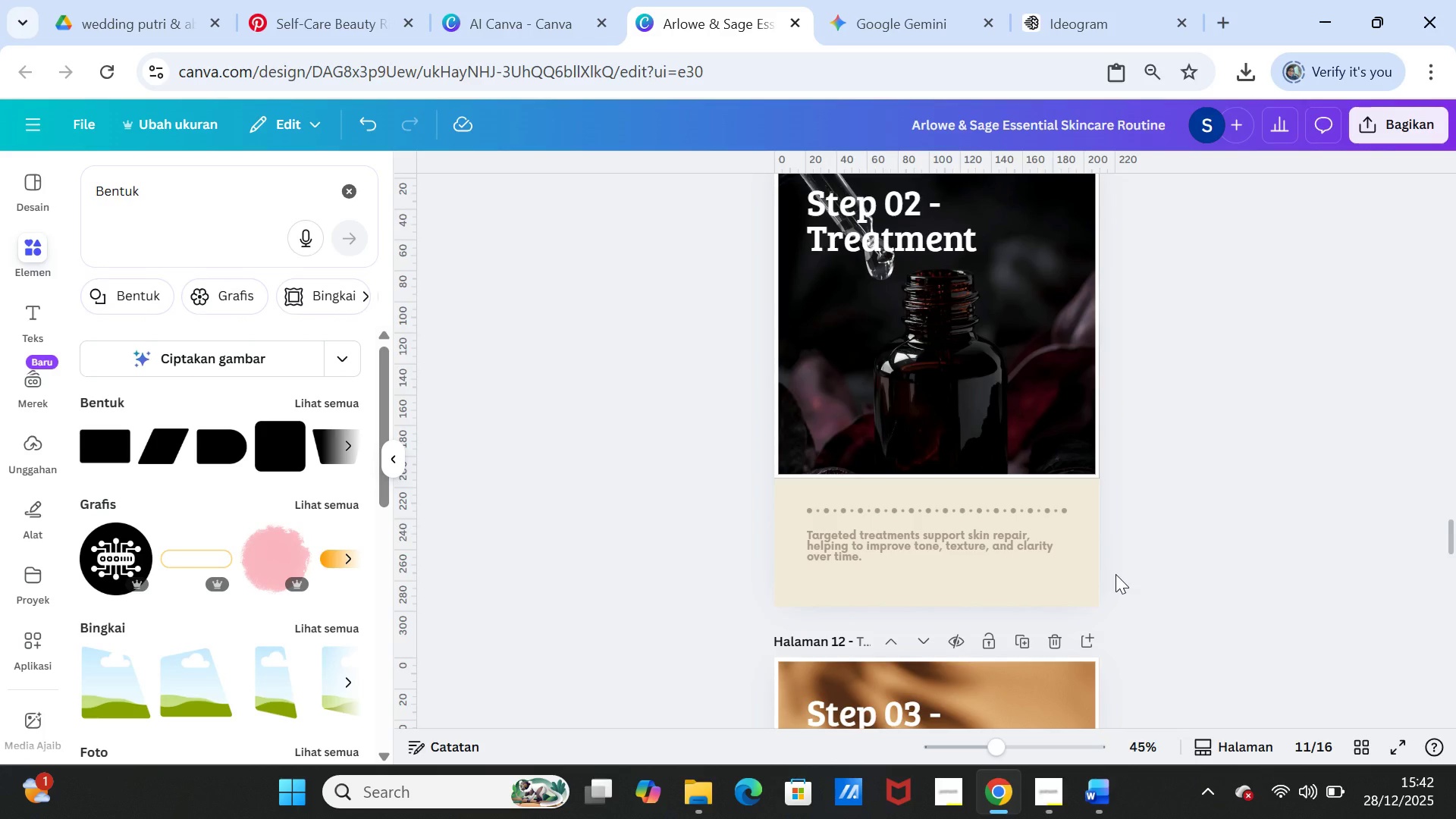 
scroll: coordinate [1116, 574], scroll_direction: down, amount: 1.0
 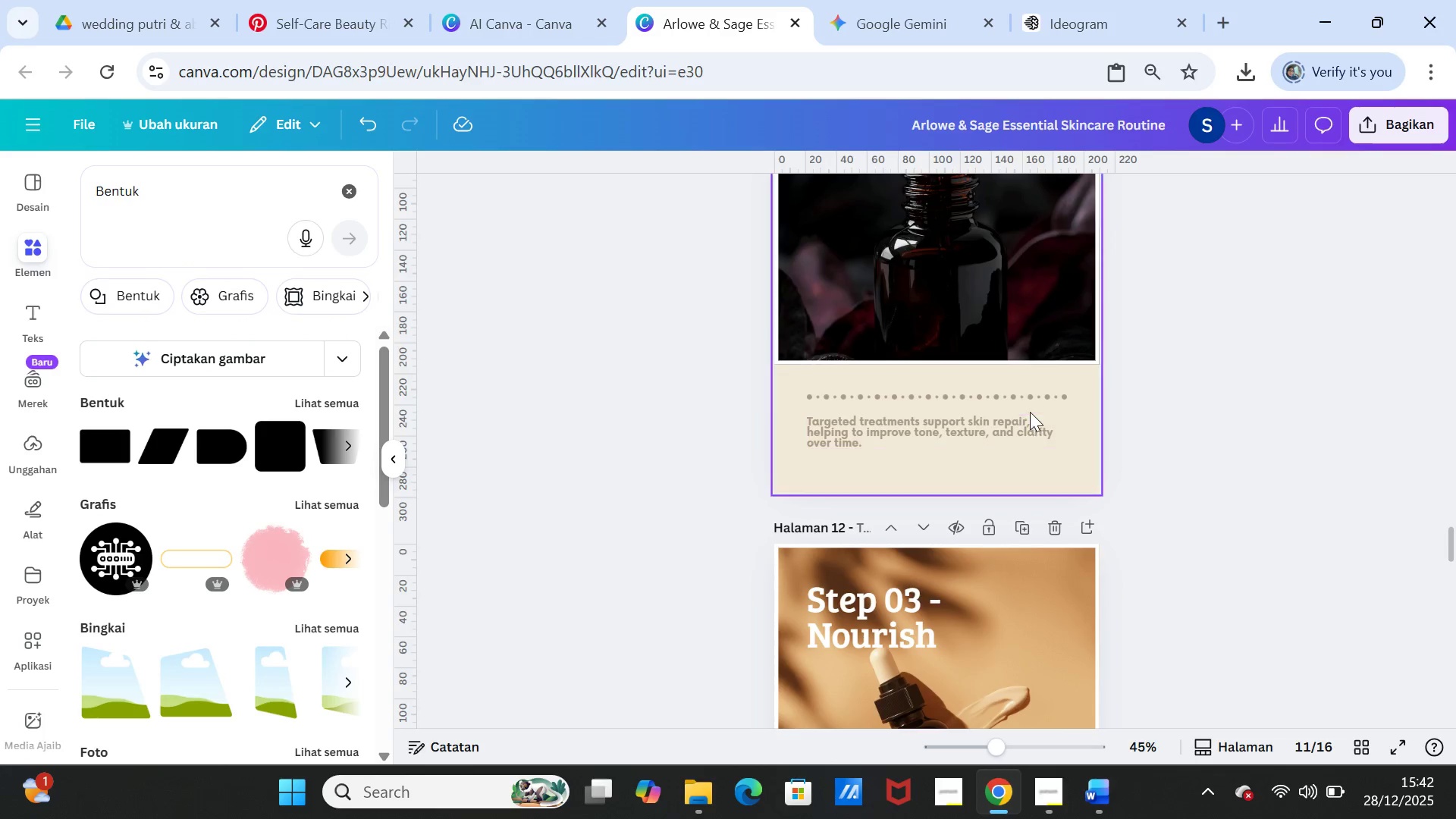 
left_click([1030, 410])
 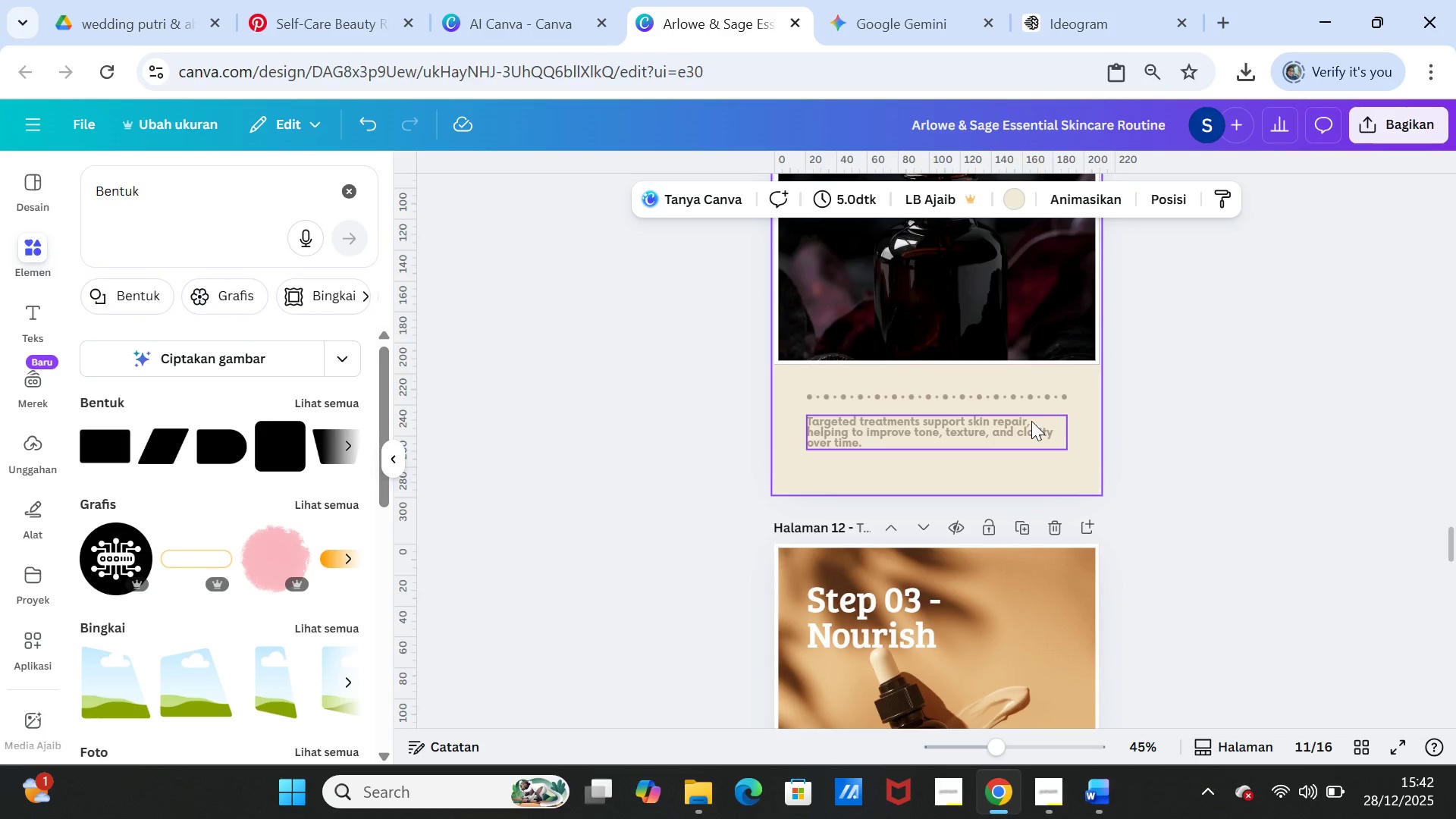 
left_click([1031, 420])
 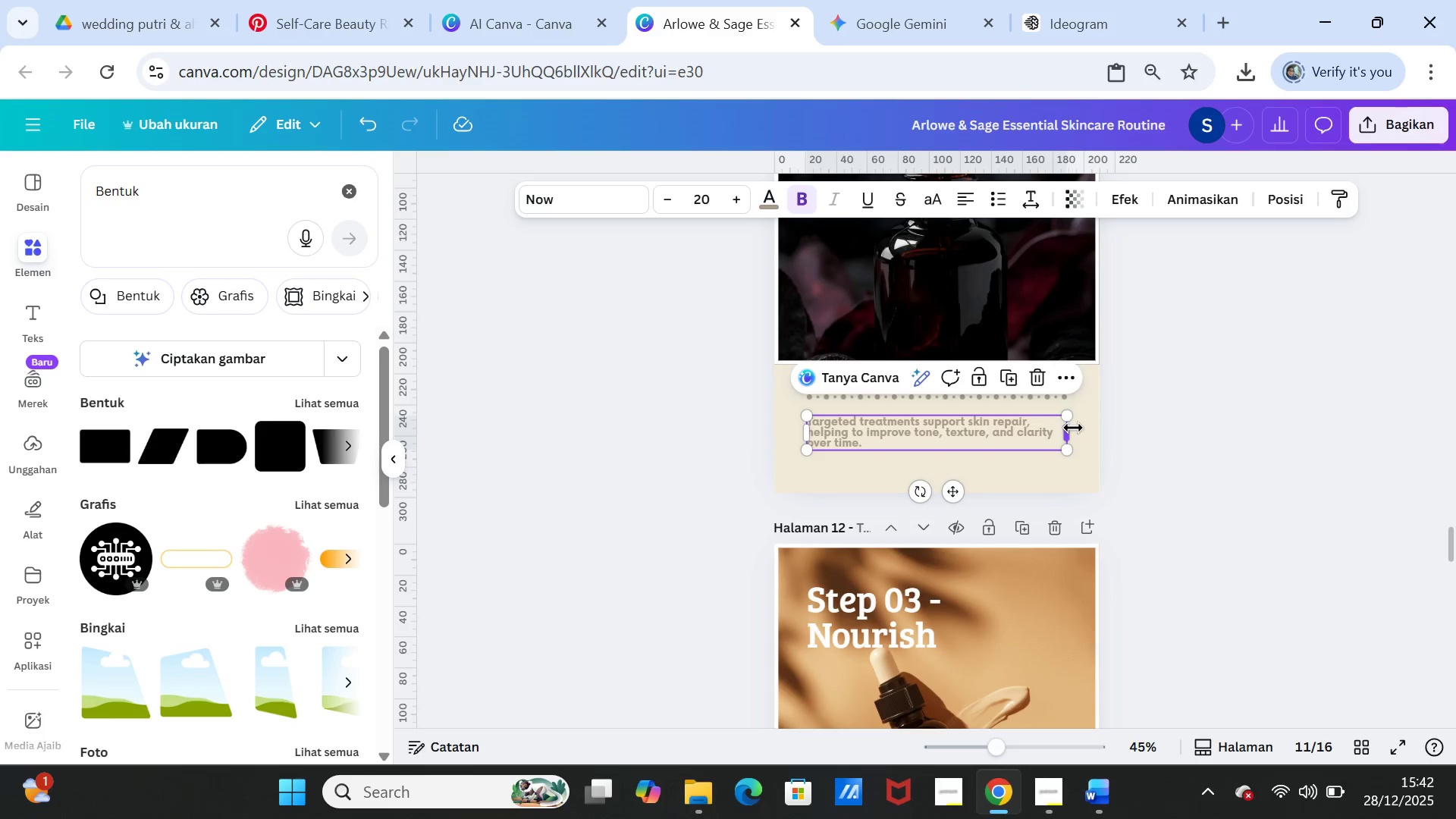 
left_click_drag(start_coordinate=[1072, 428], to_coordinate=[1081, 428])
 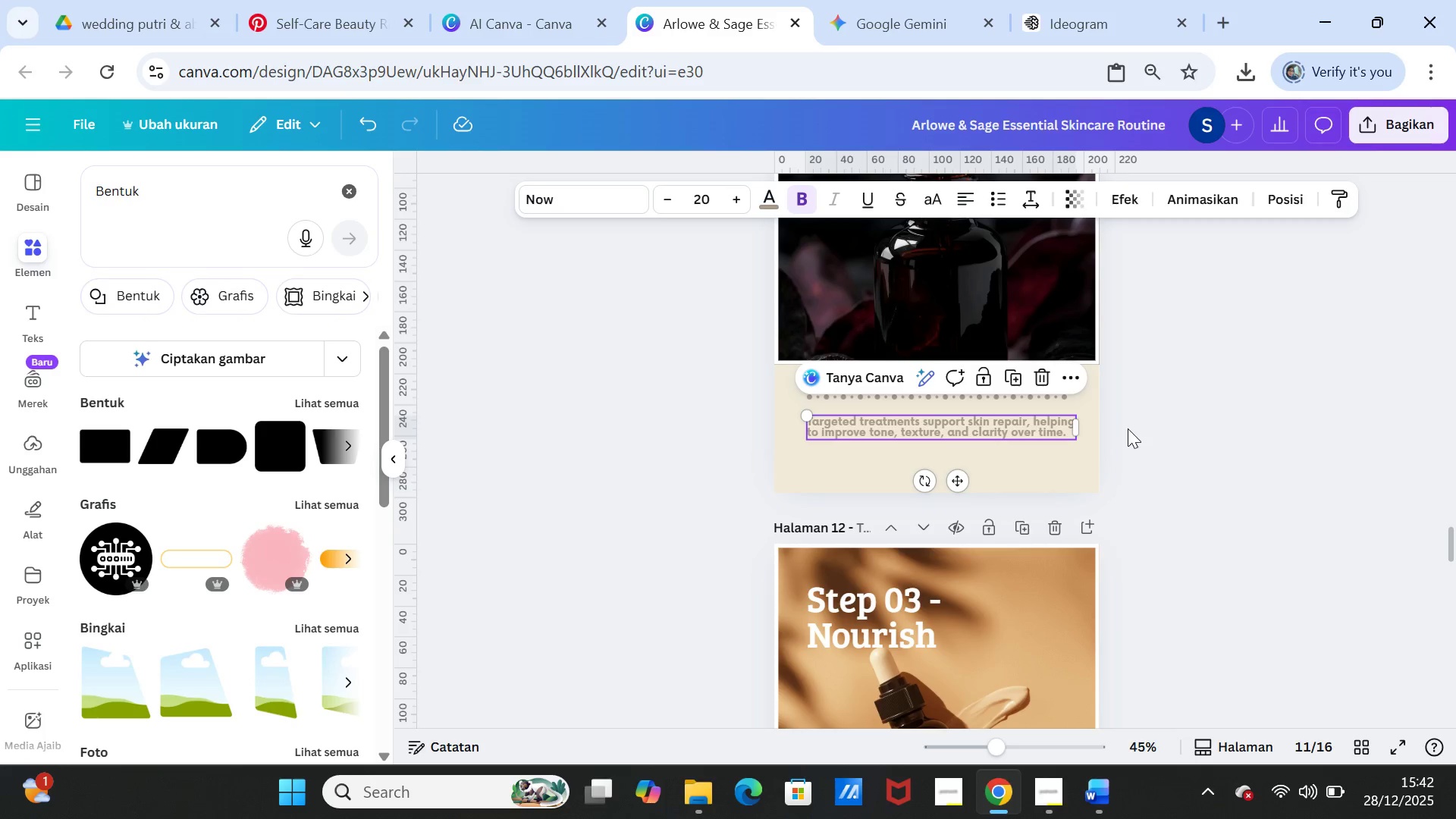 
left_click([1128, 428])
 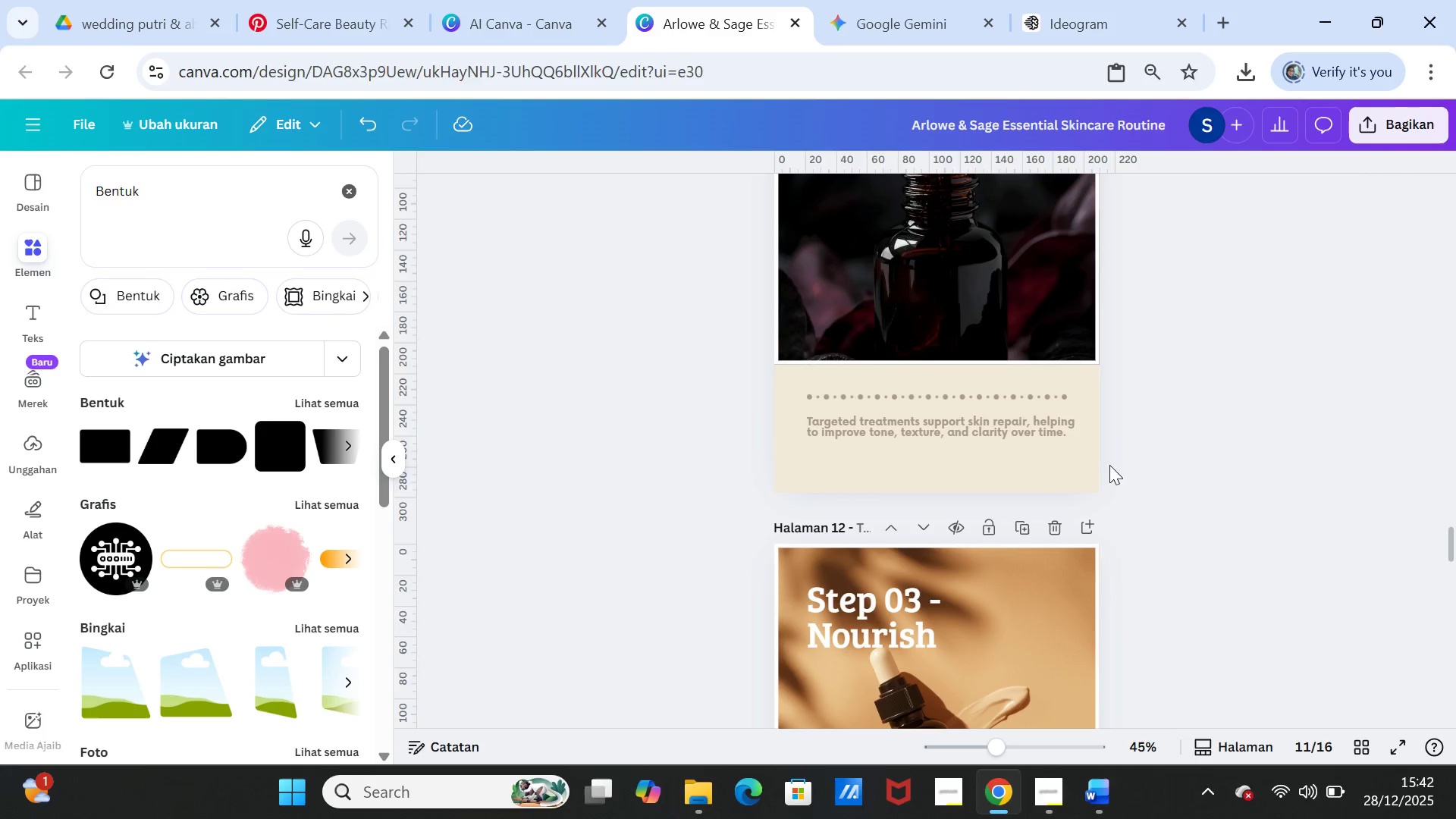 
left_click([1046, 428])
 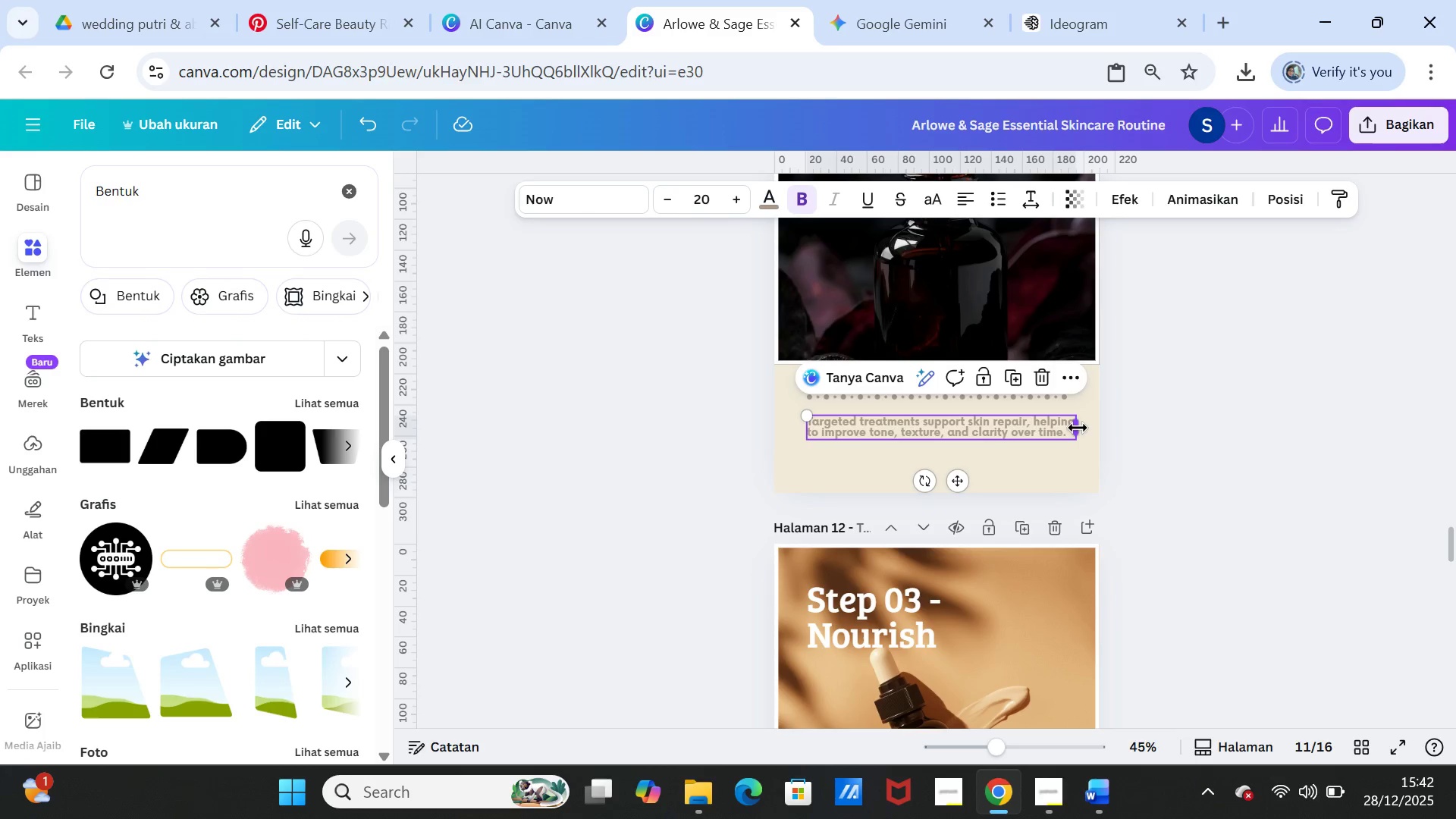 
left_click_drag(start_coordinate=[1078, 428], to_coordinate=[1074, 426])
 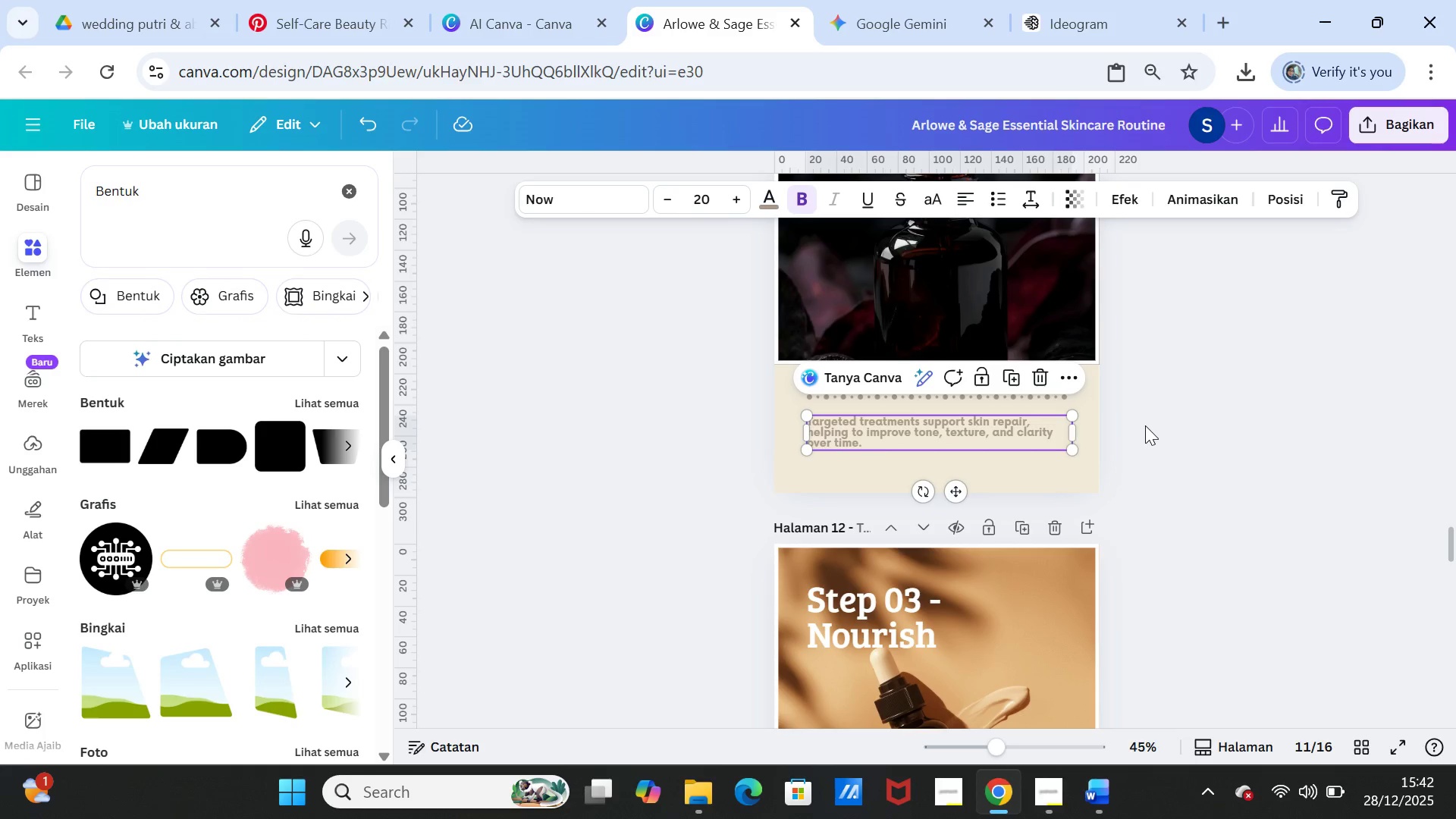 
left_click([1145, 425])
 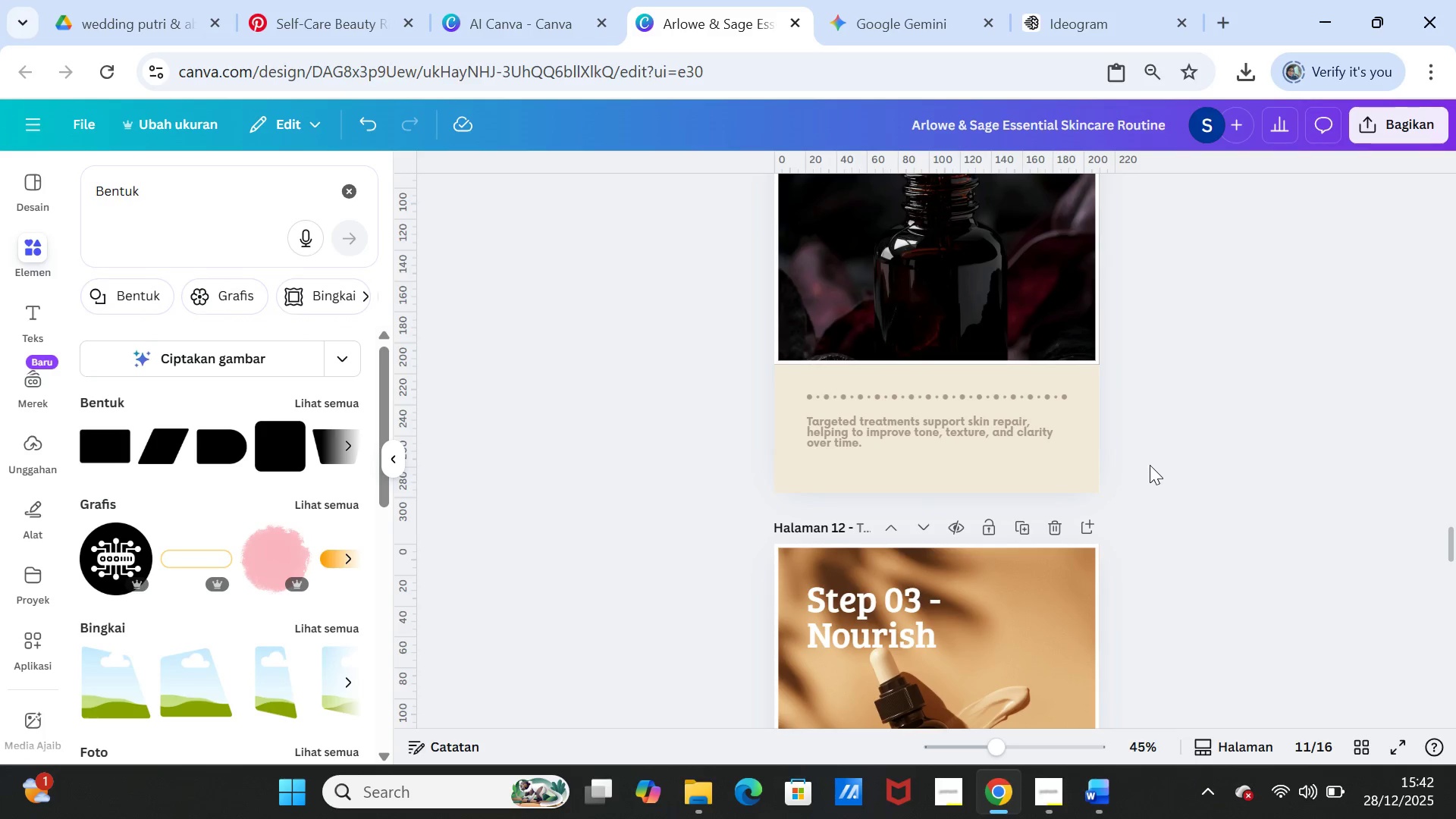 
scroll: coordinate [1148, 471], scroll_direction: down, amount: 15.0
 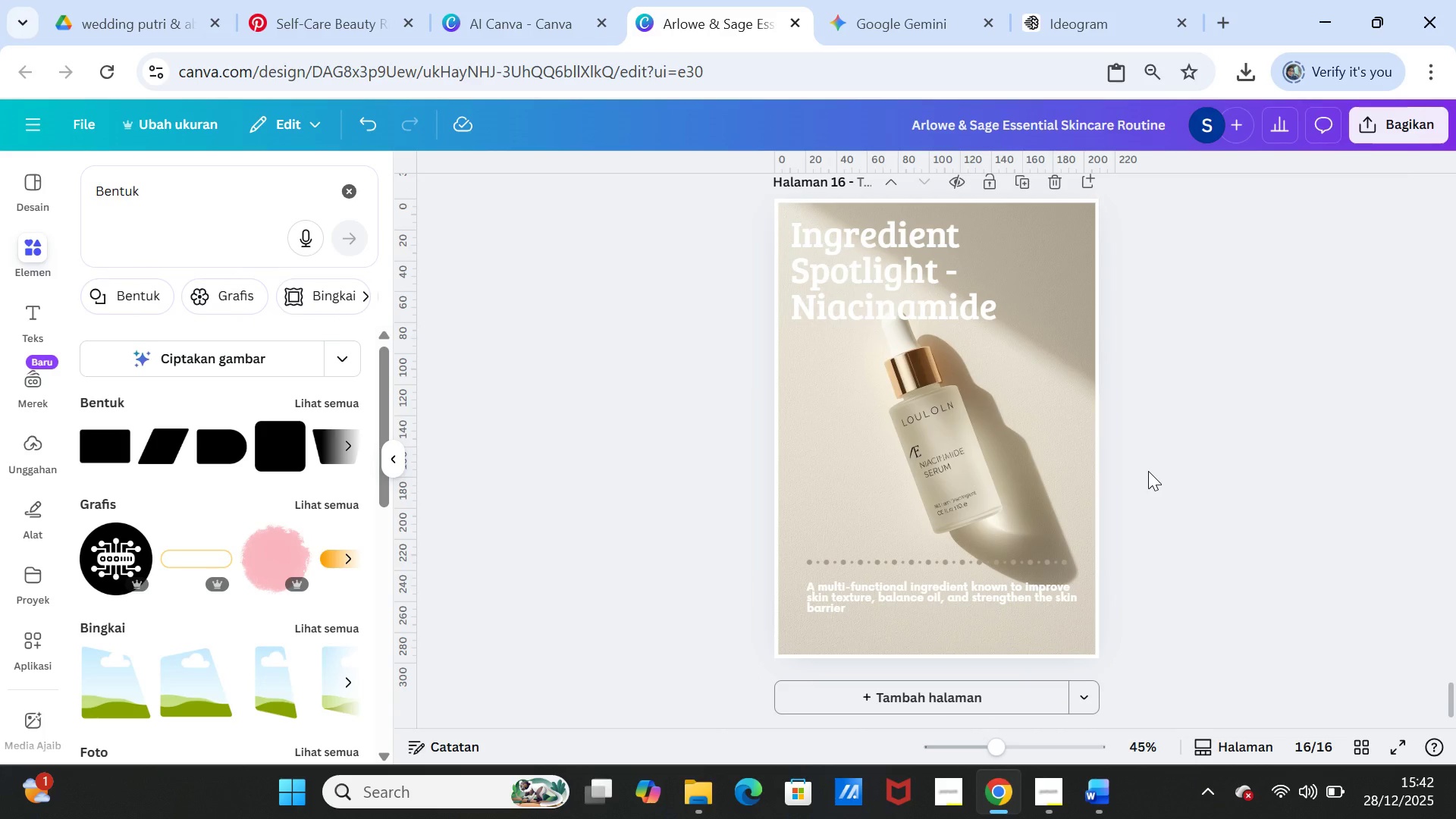 
scroll: coordinate [1148, 471], scroll_direction: up, amount: 1.0
 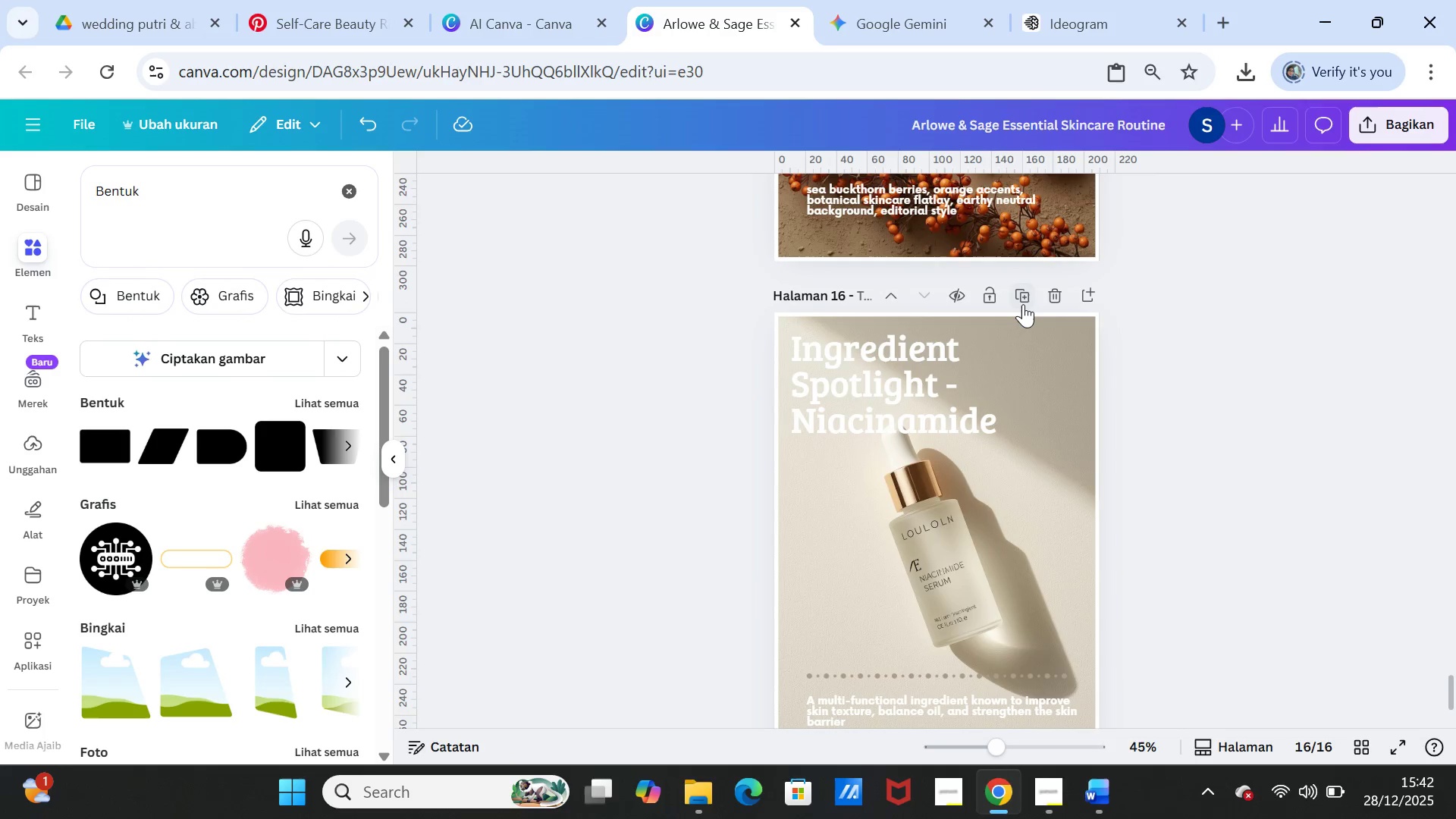 
left_click([1023, 303])
 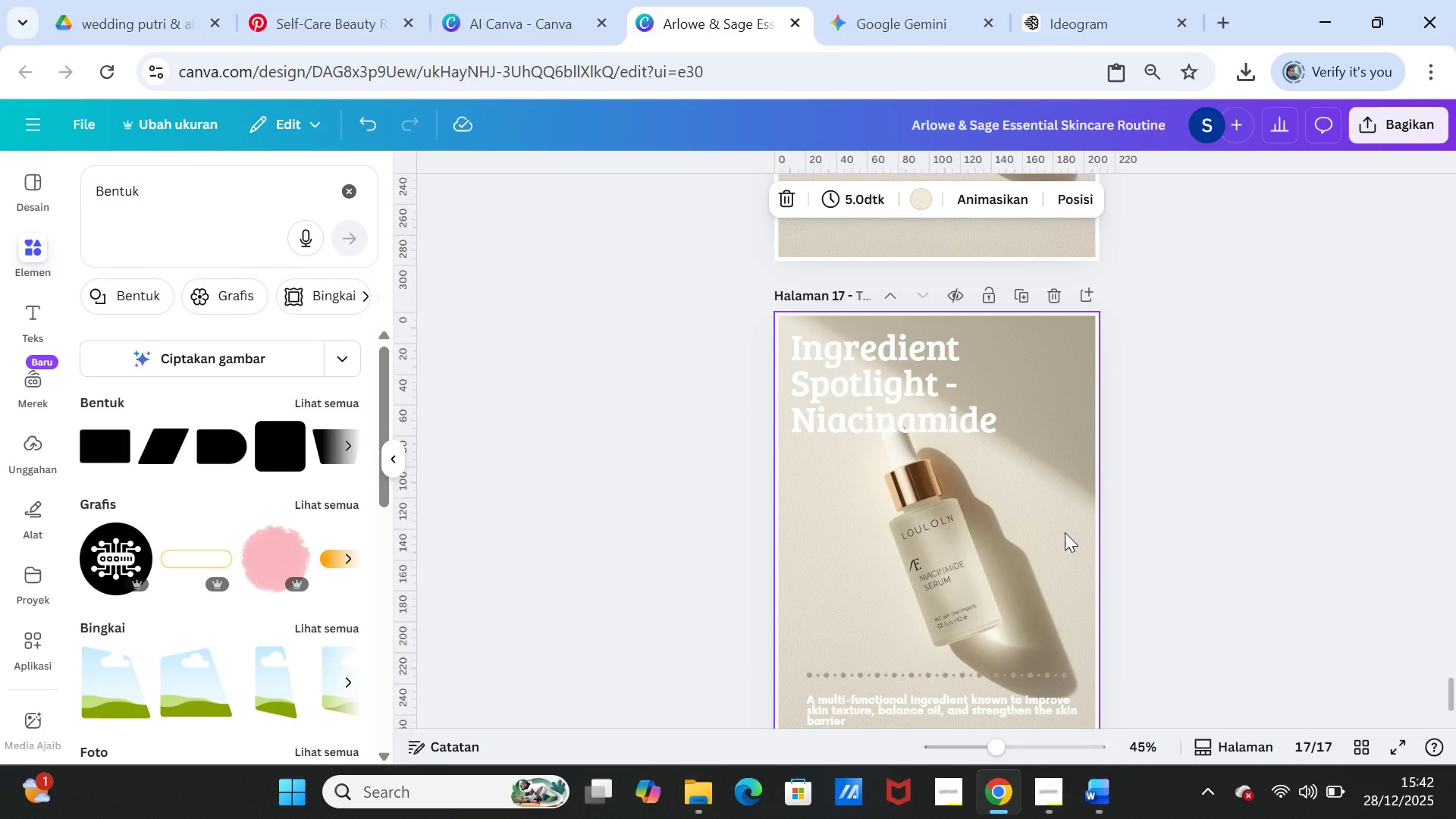 
left_click([1065, 532])
 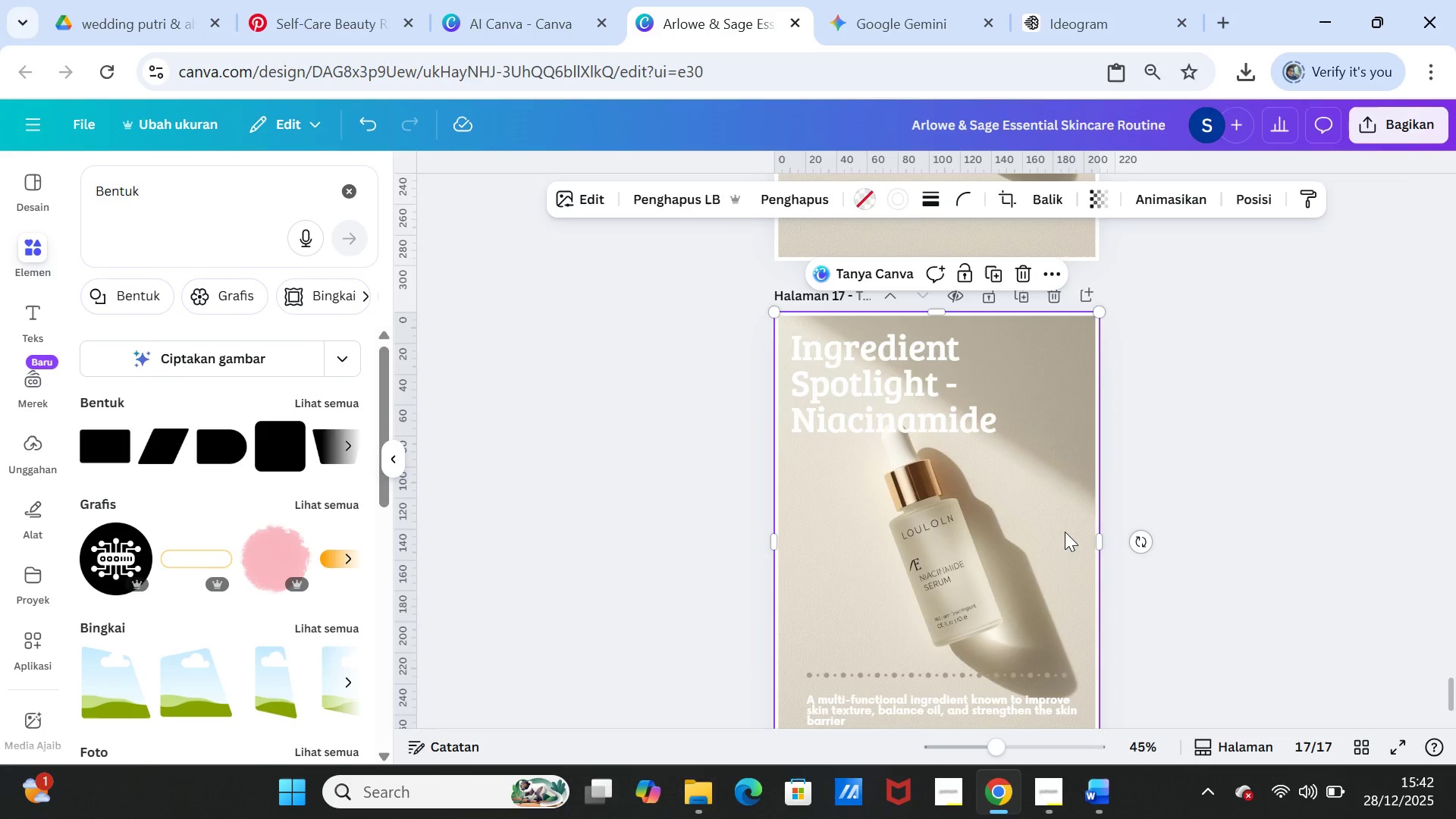 
key(Delete)
 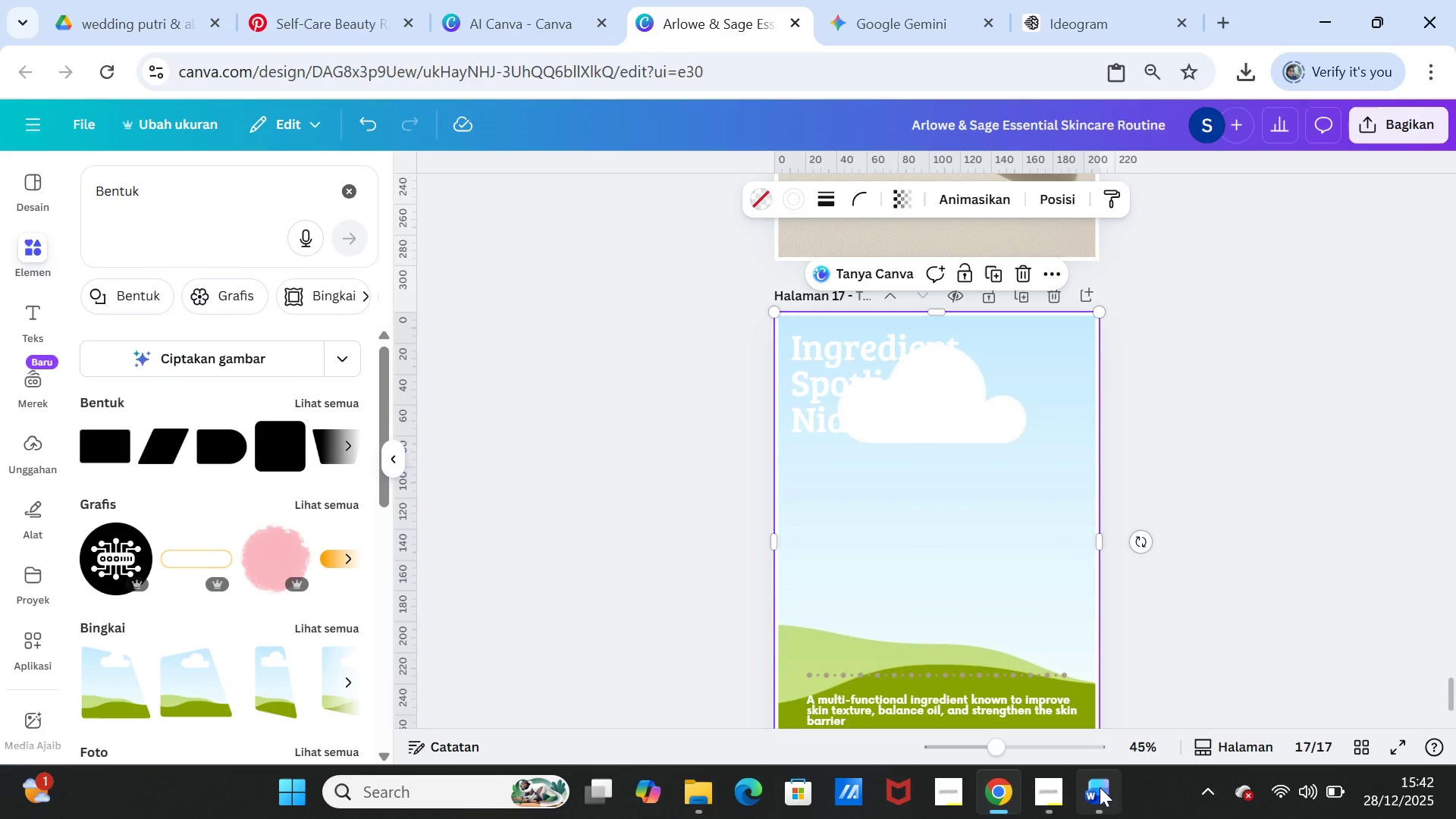 
left_click([1100, 787])
 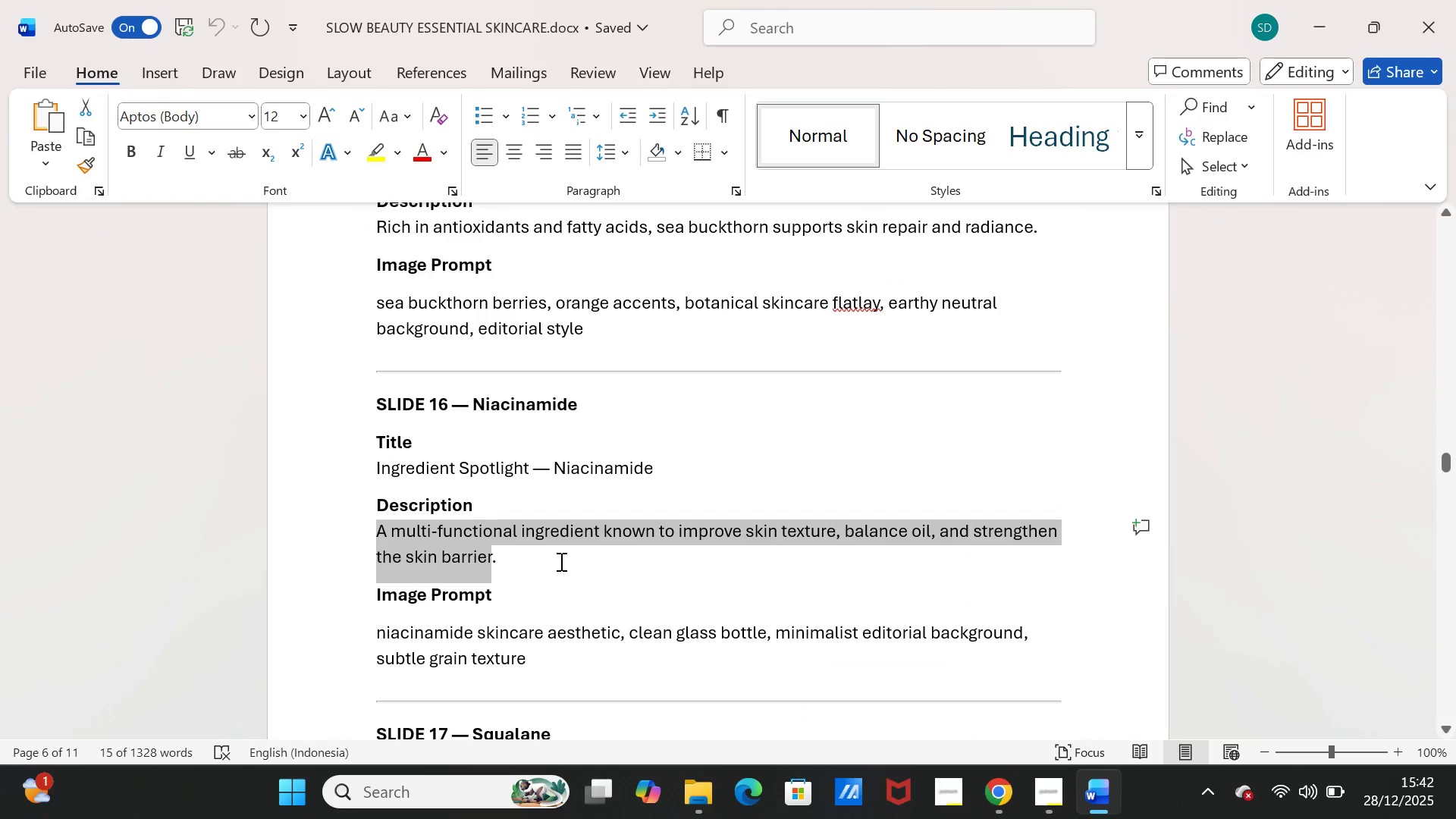 
scroll: coordinate [555, 581], scroll_direction: down, amount: 7.0
 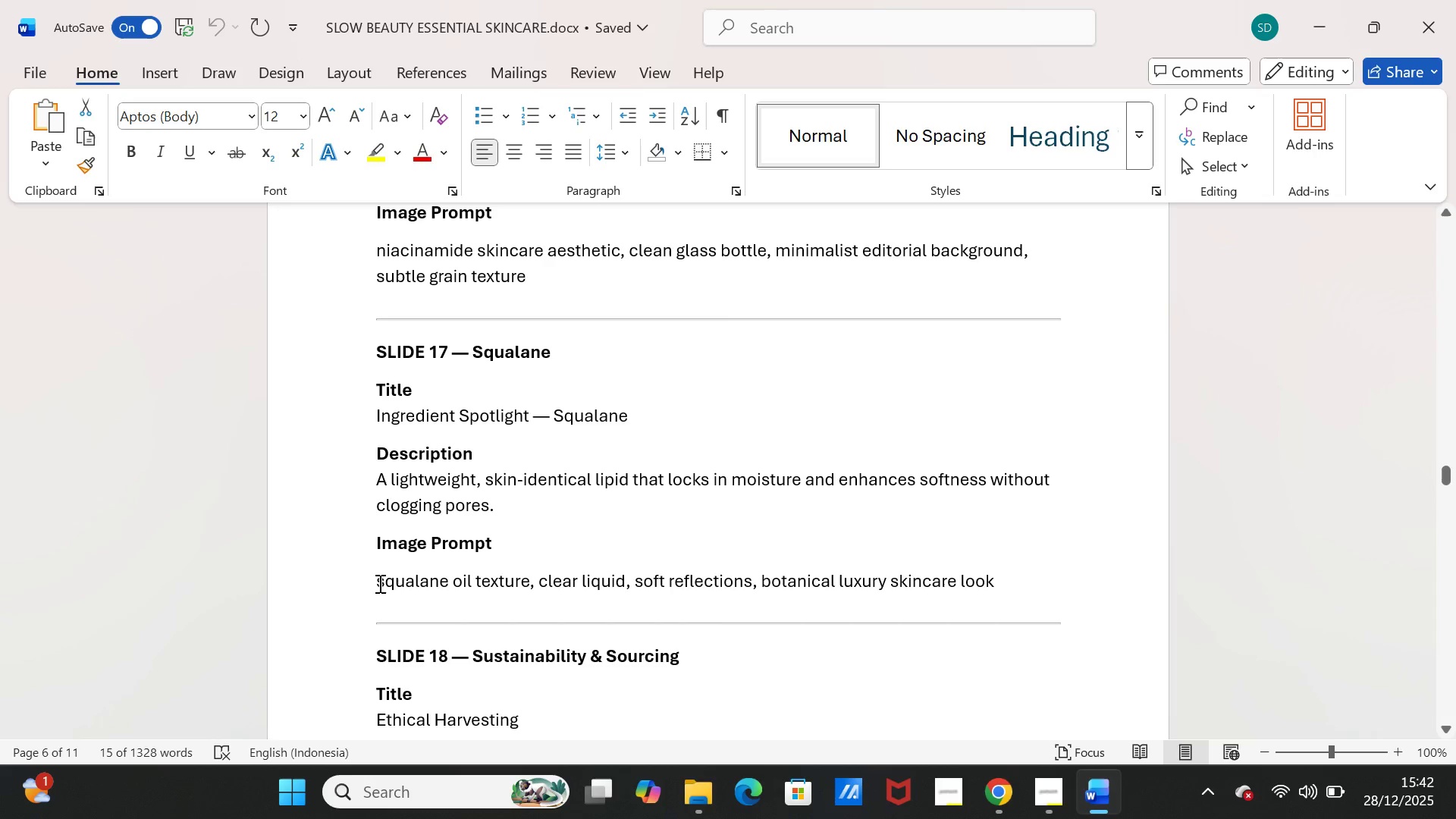 
left_click_drag(start_coordinate=[377, 583], to_coordinate=[998, 578])
 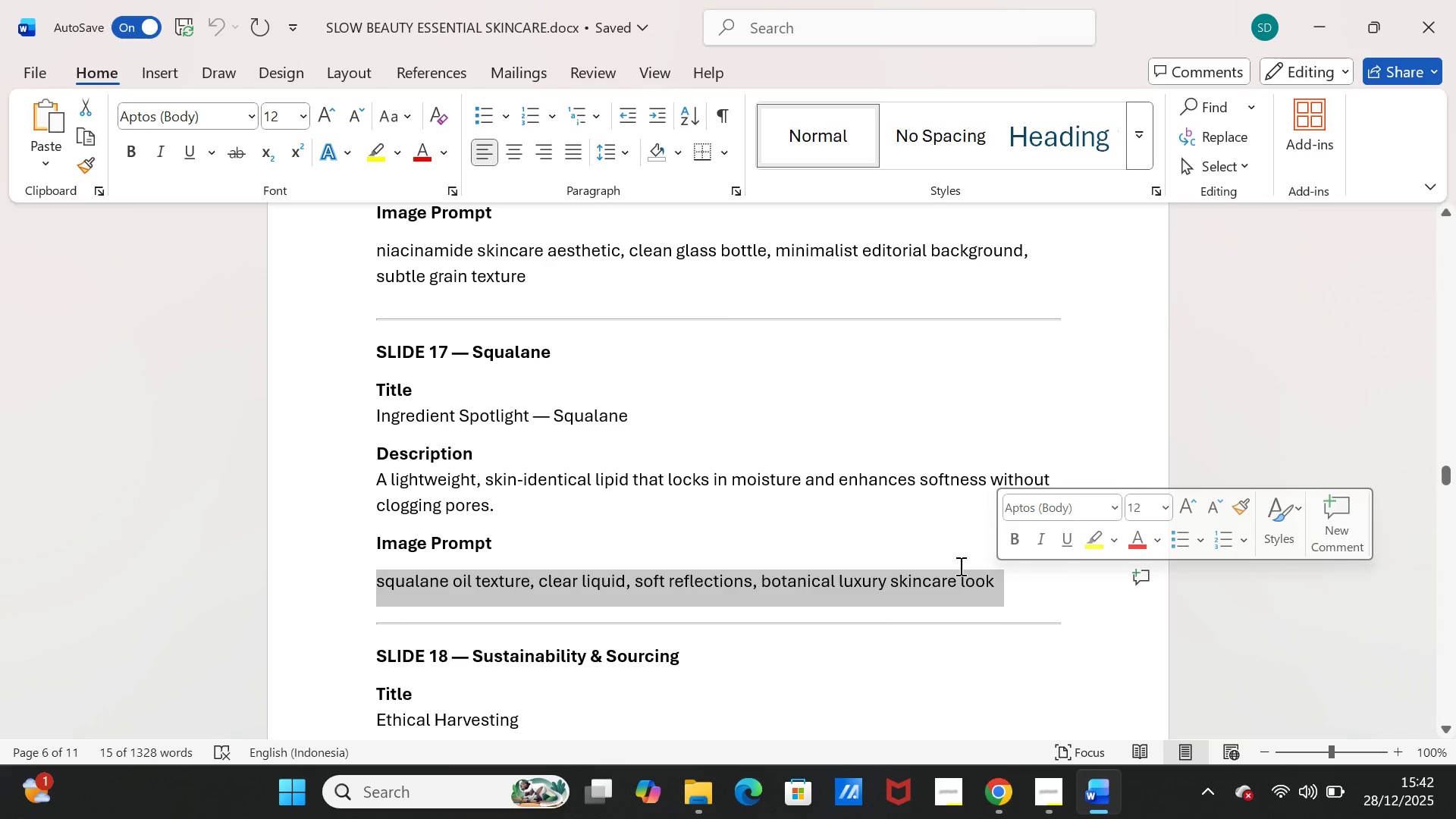 
key(Control+C)
 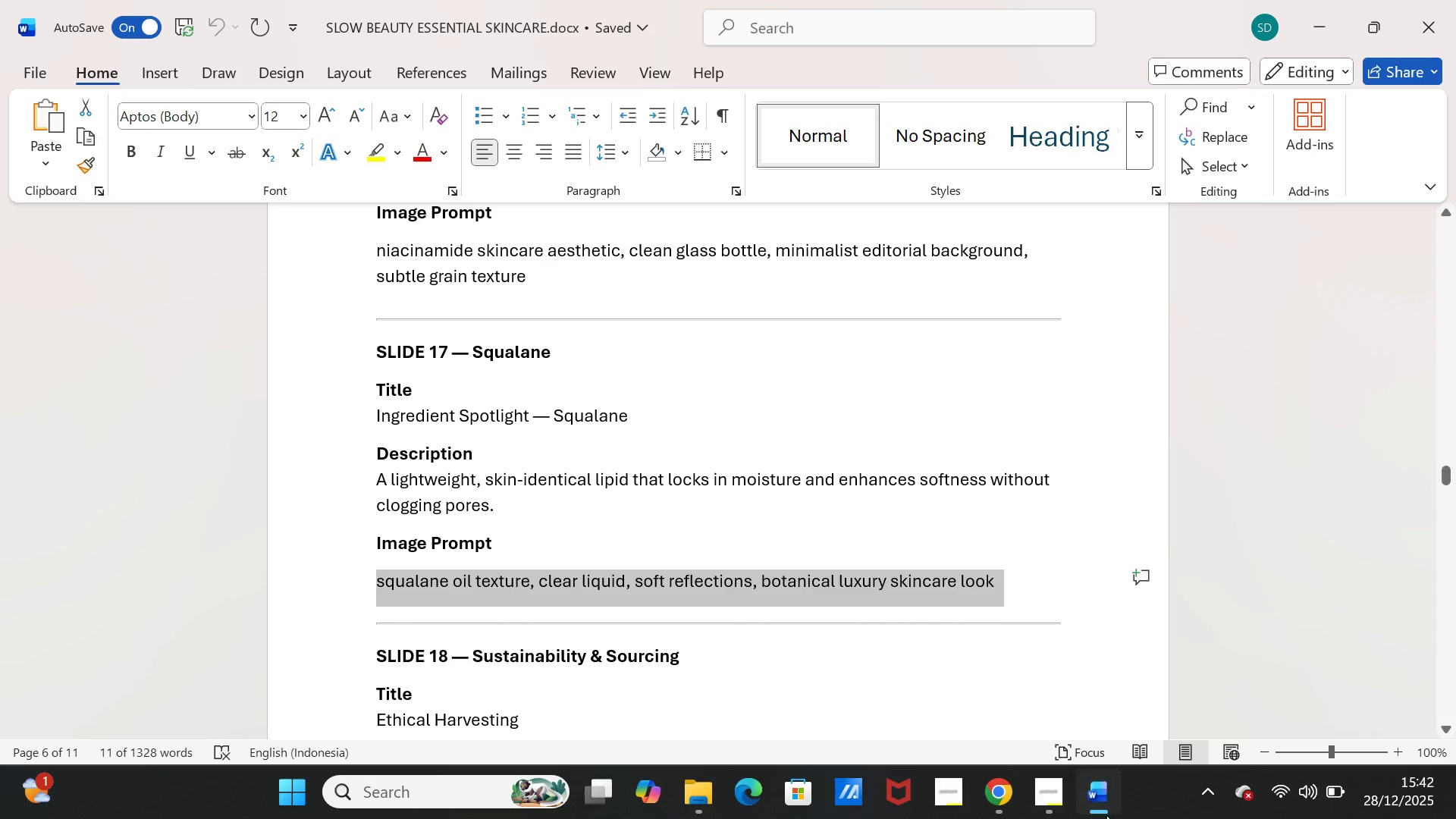 
left_click([1106, 815])
 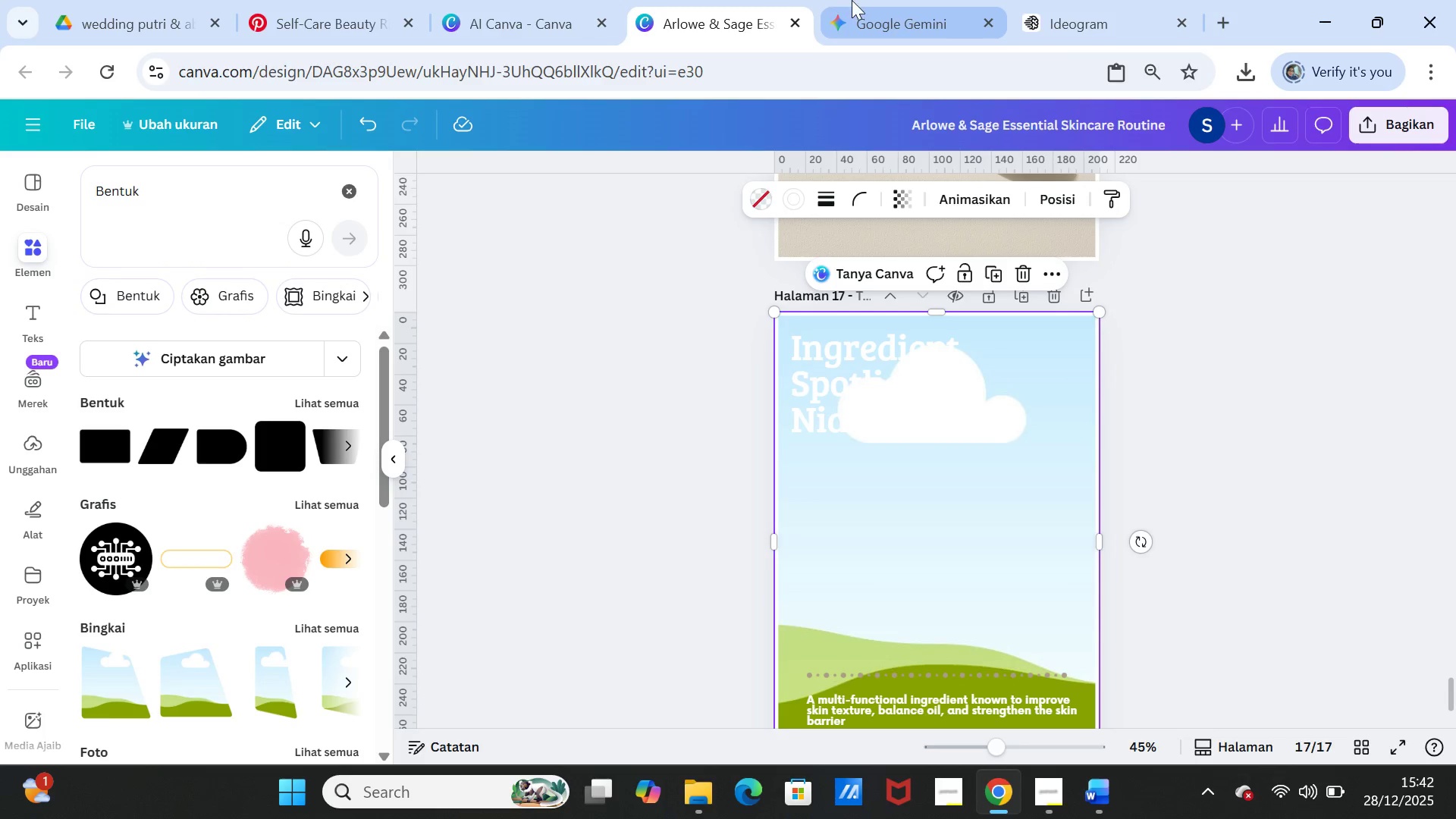 
left_click([852, 0])
 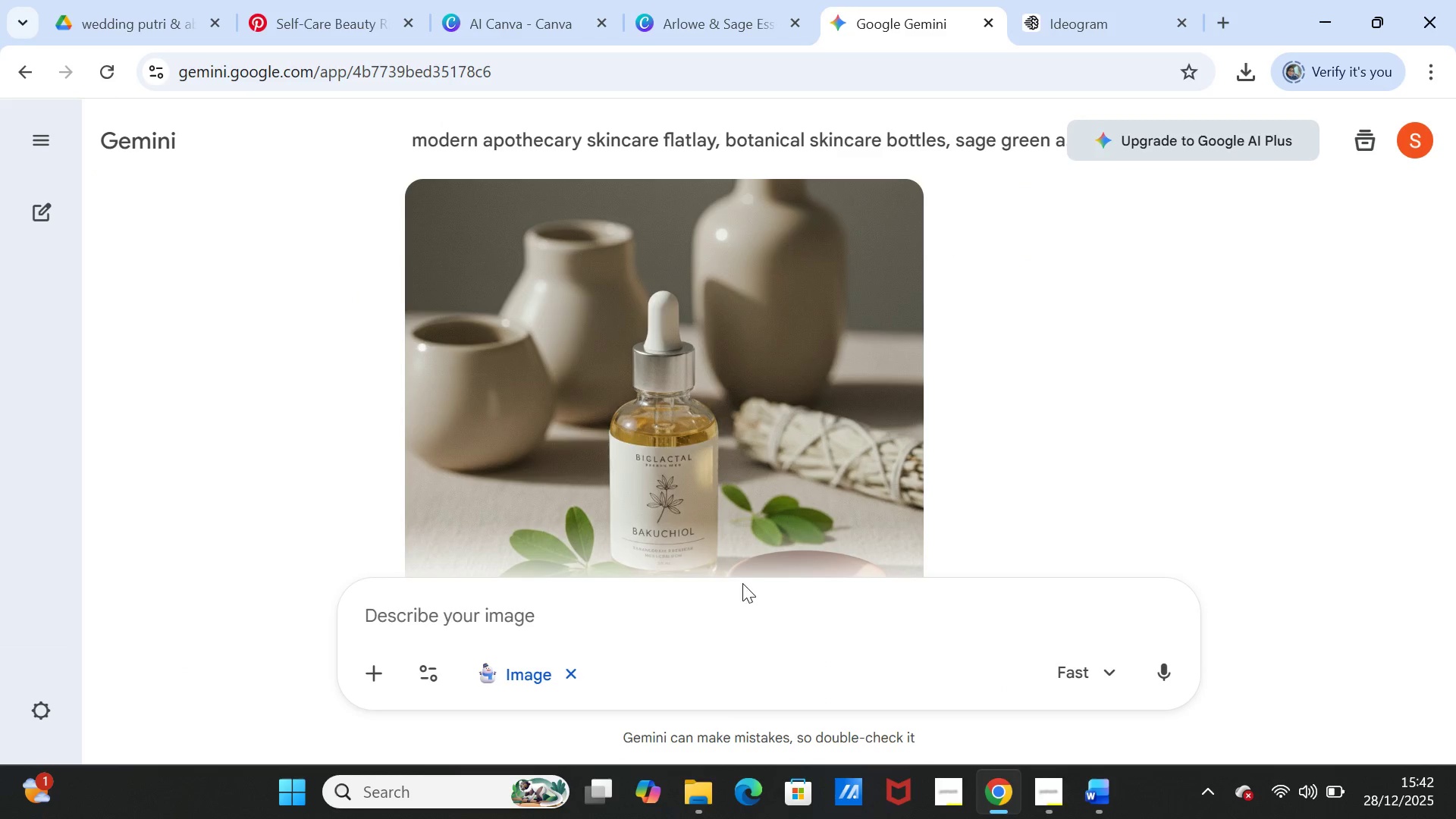 
left_click([741, 612])
 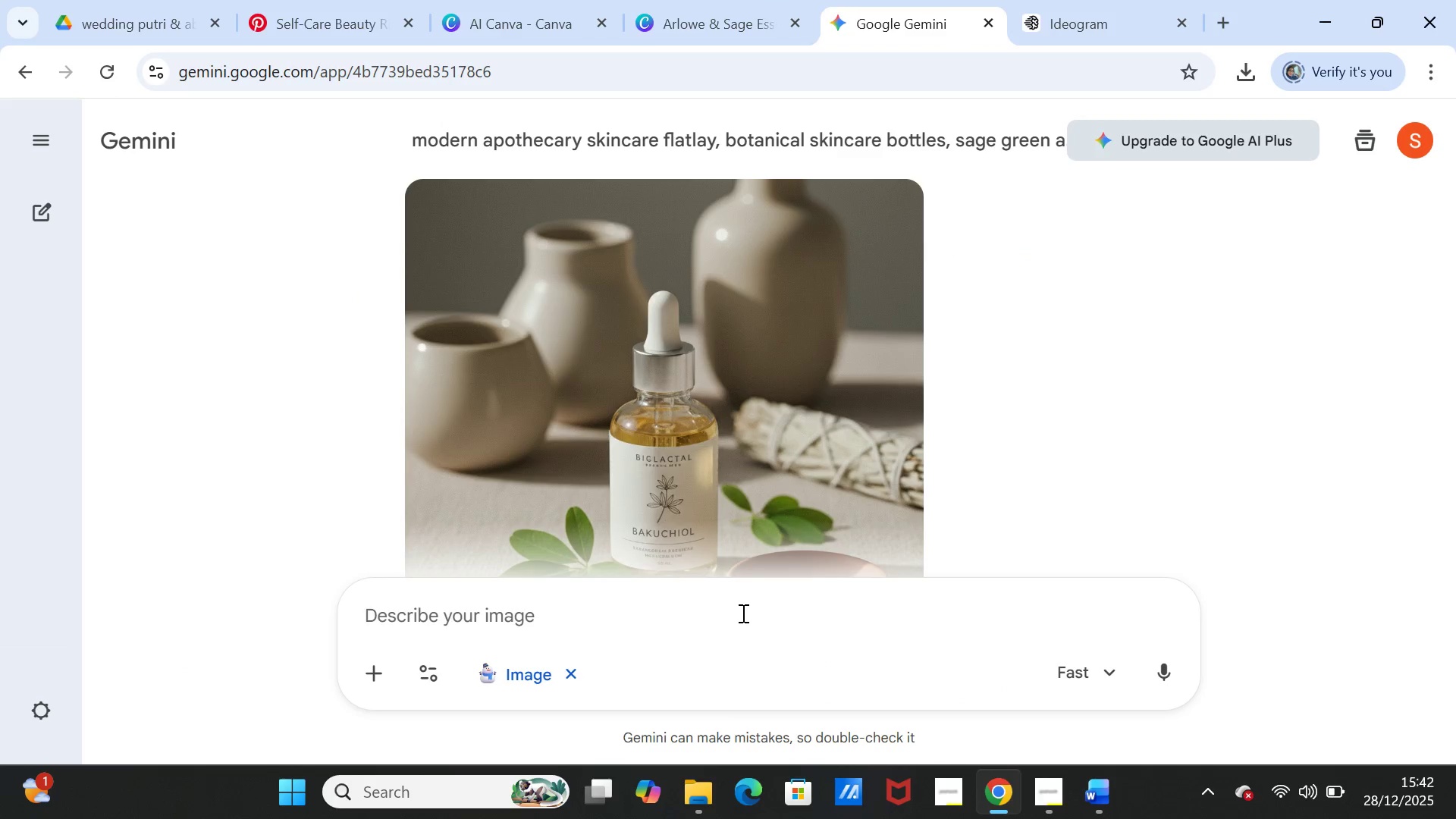 
key(Control+V)
 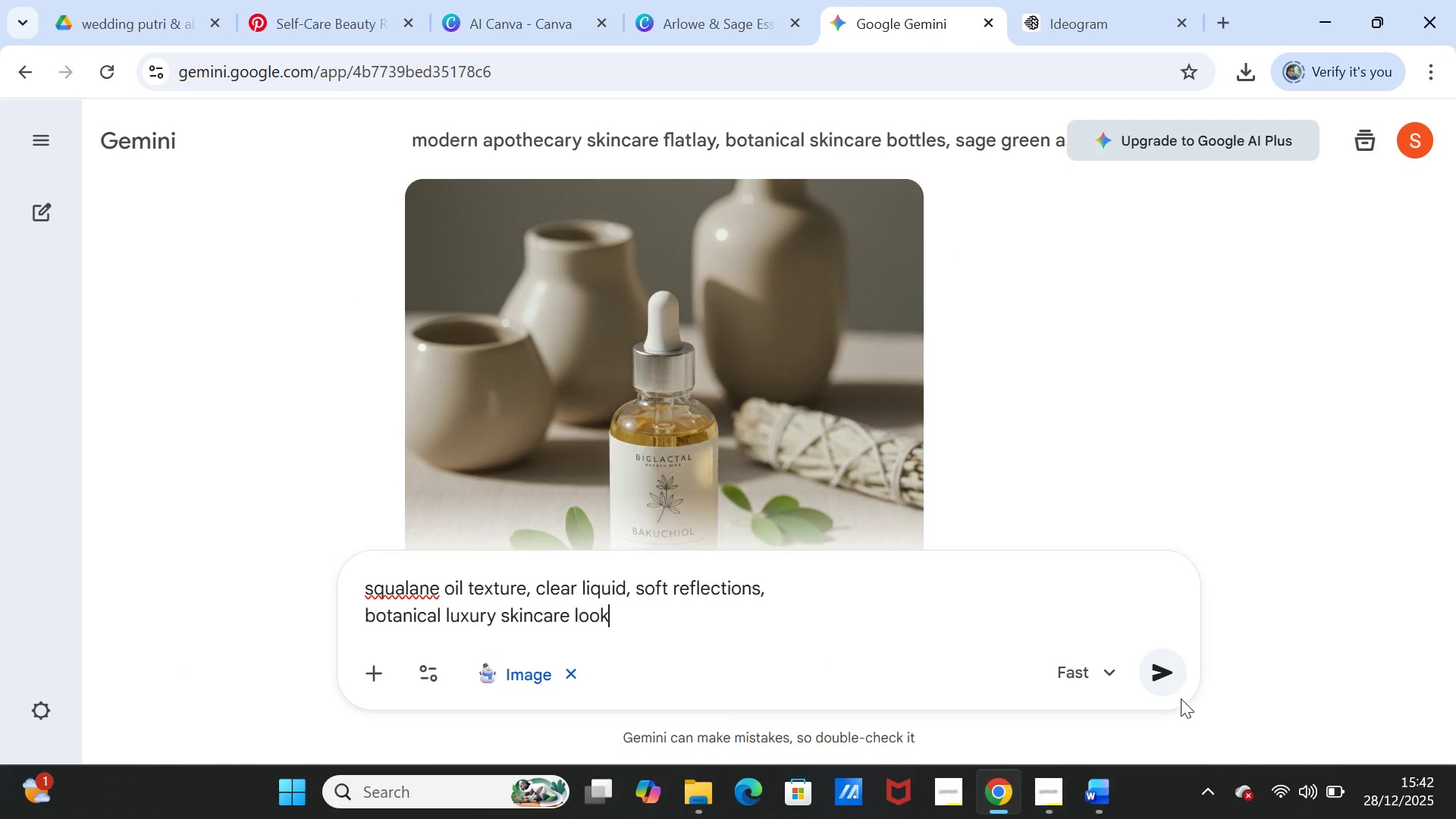 
left_click([1172, 674])
 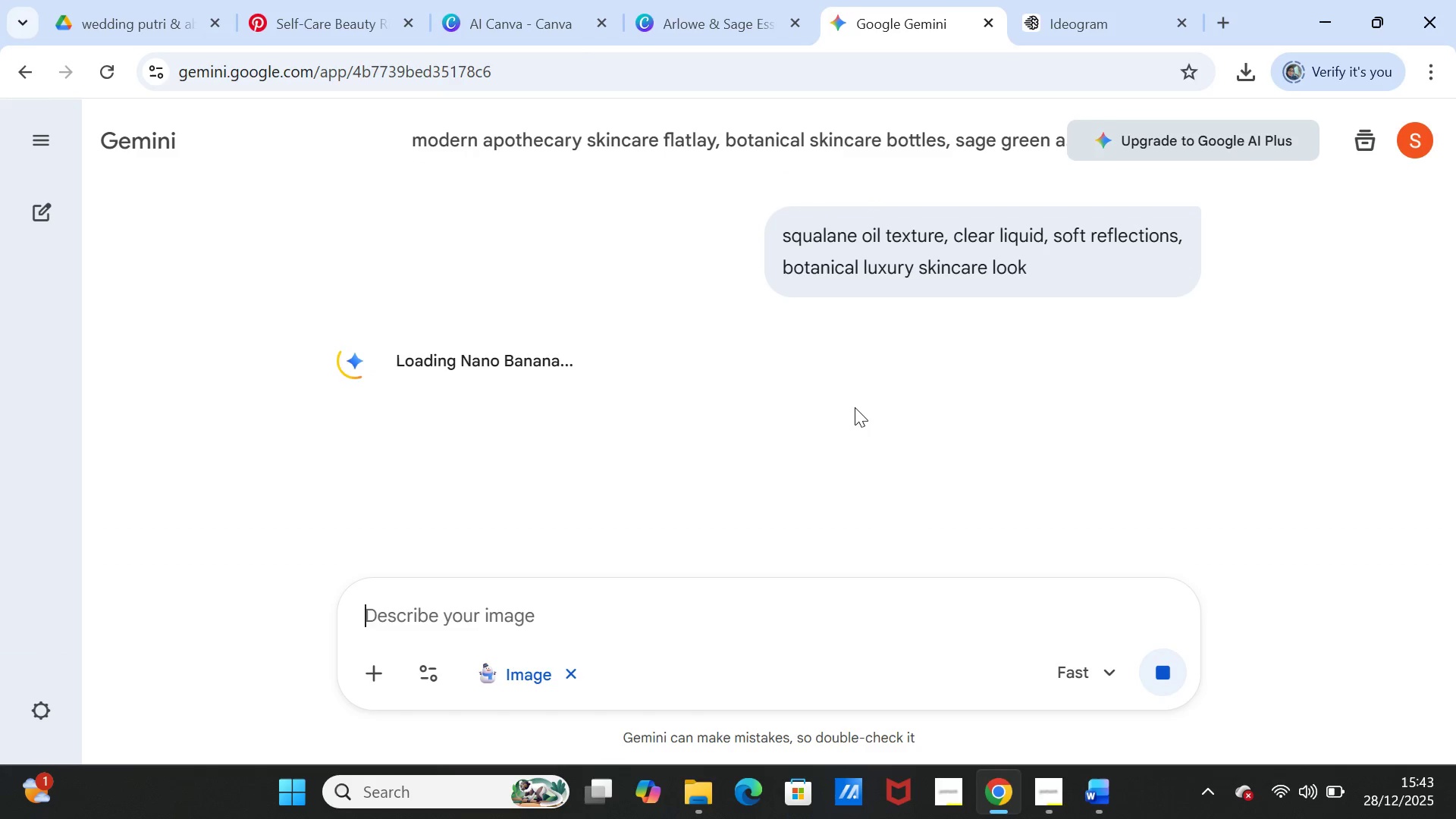 
wait(14.23)
 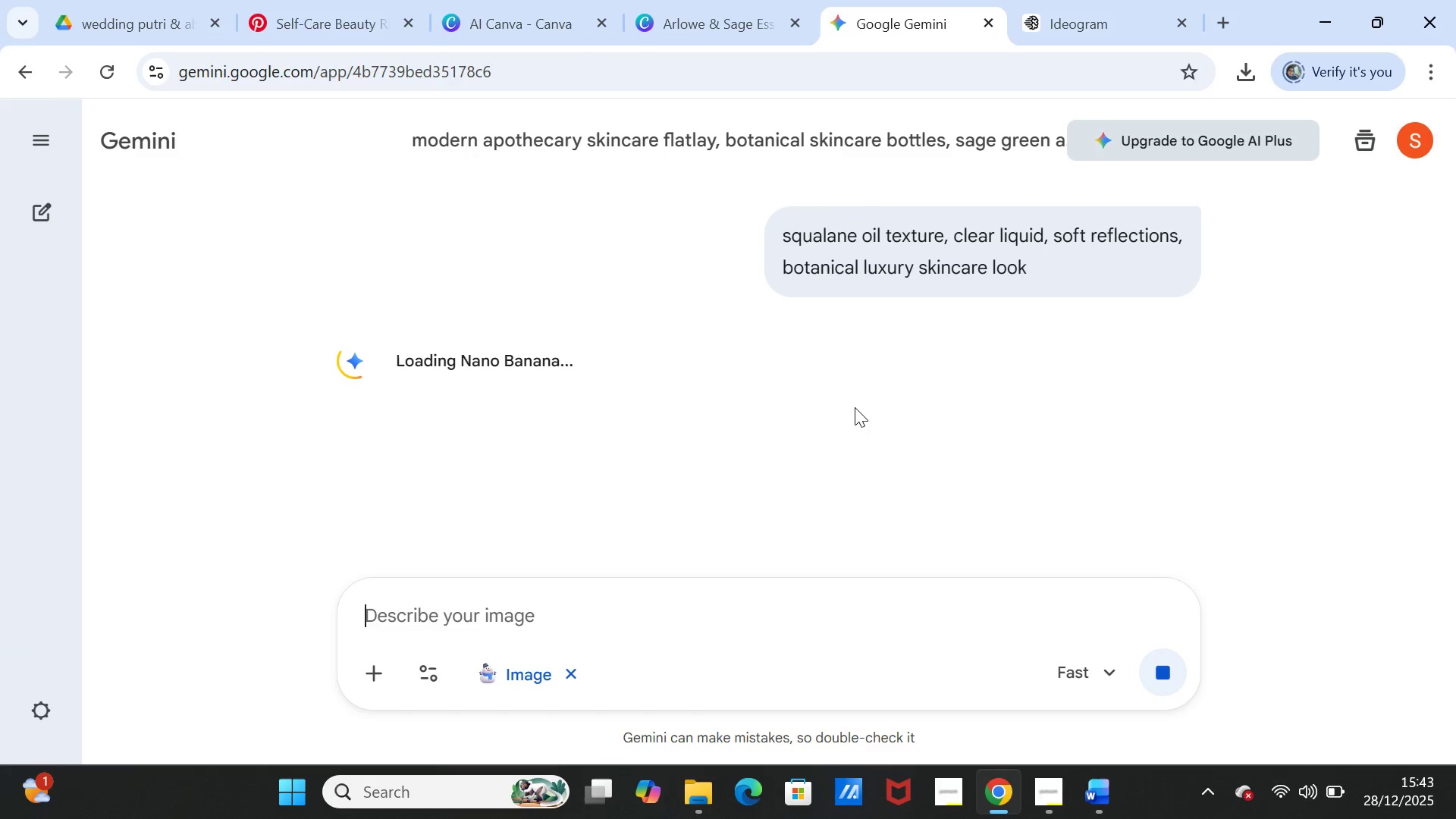 
scroll: coordinate [1007, 406], scroll_direction: down, amount: 4.0
 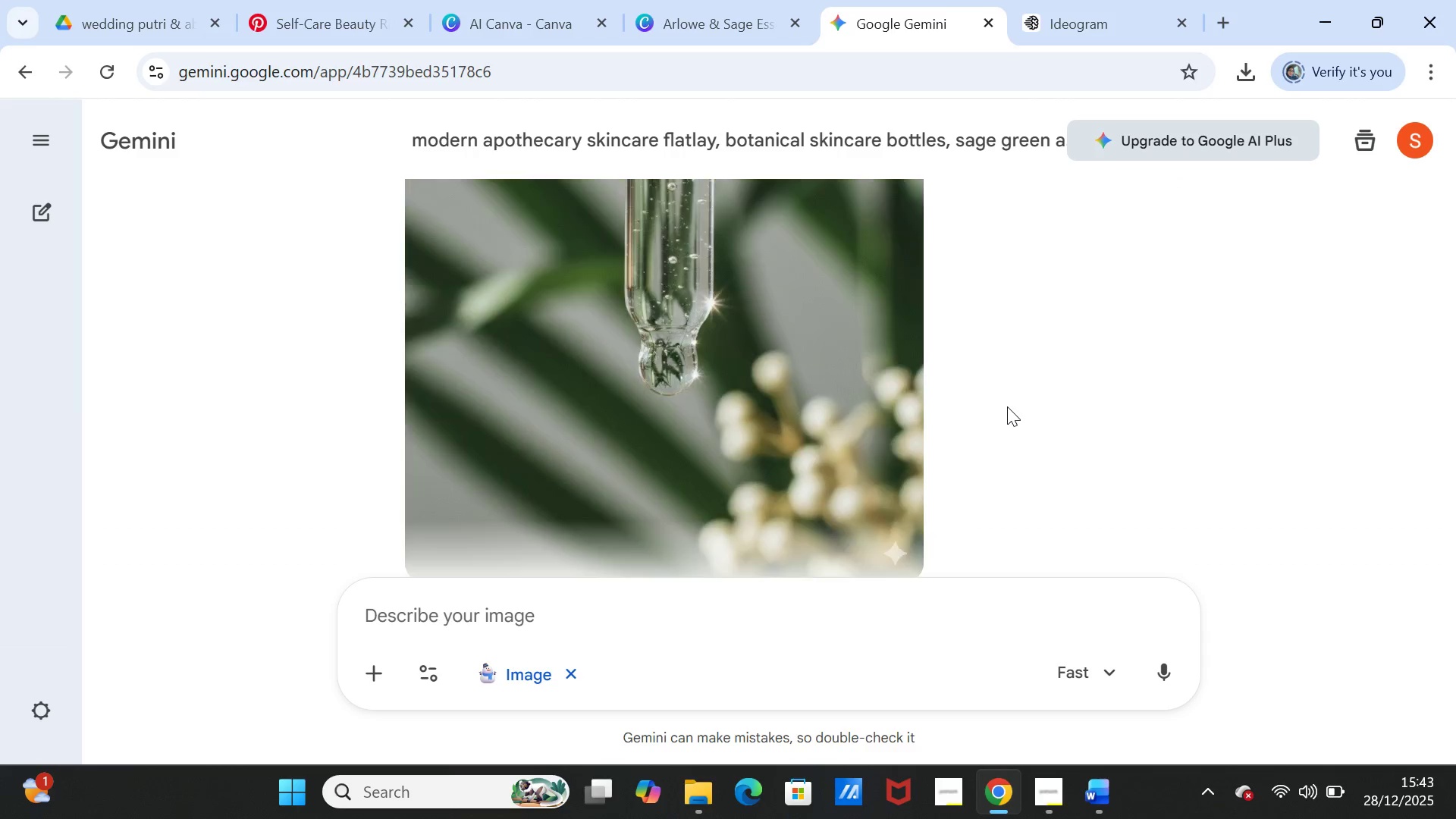 
scroll: coordinate [1007, 406], scroll_direction: up, amount: 2.0
 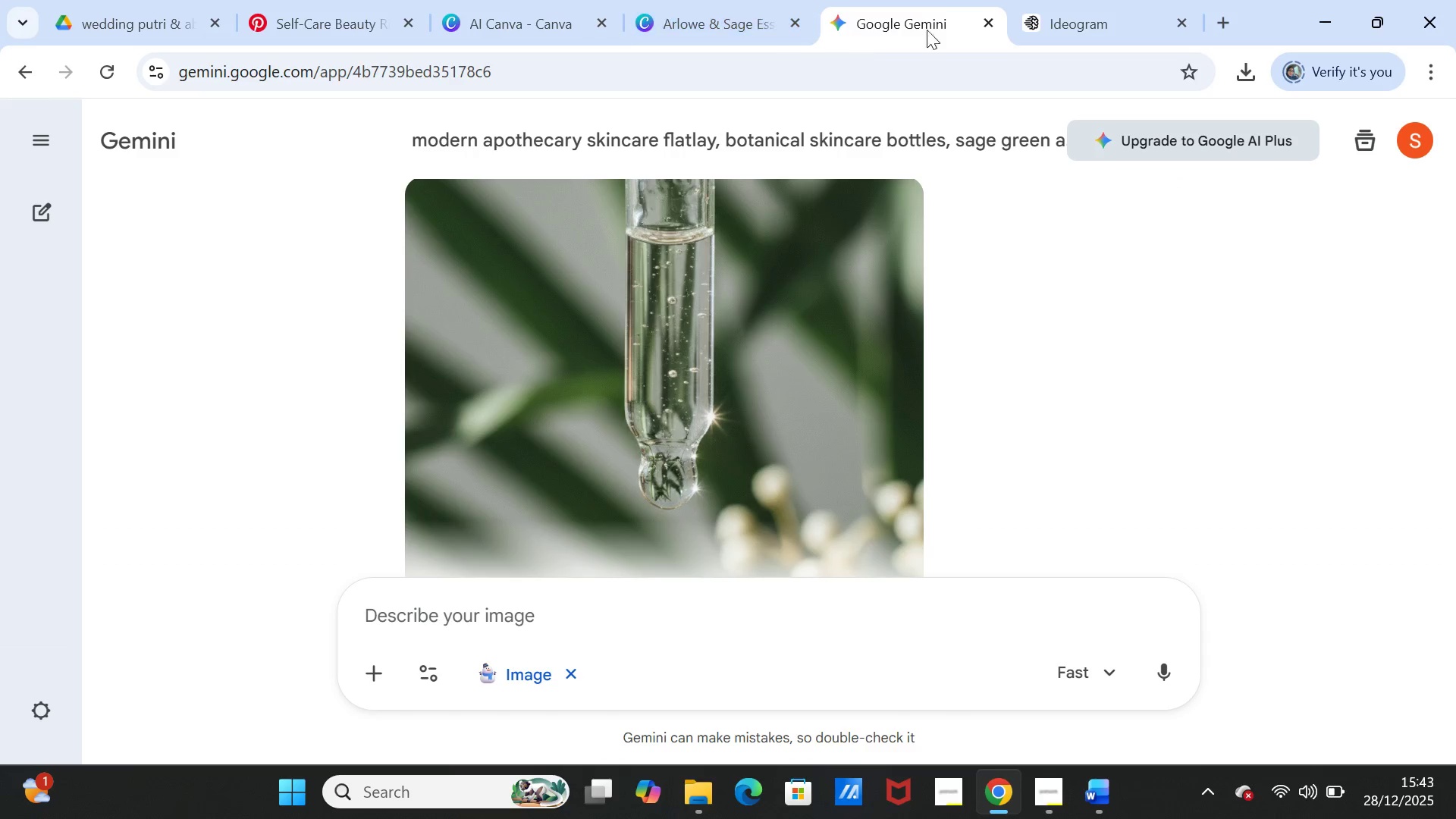 
left_click([1043, 0])
 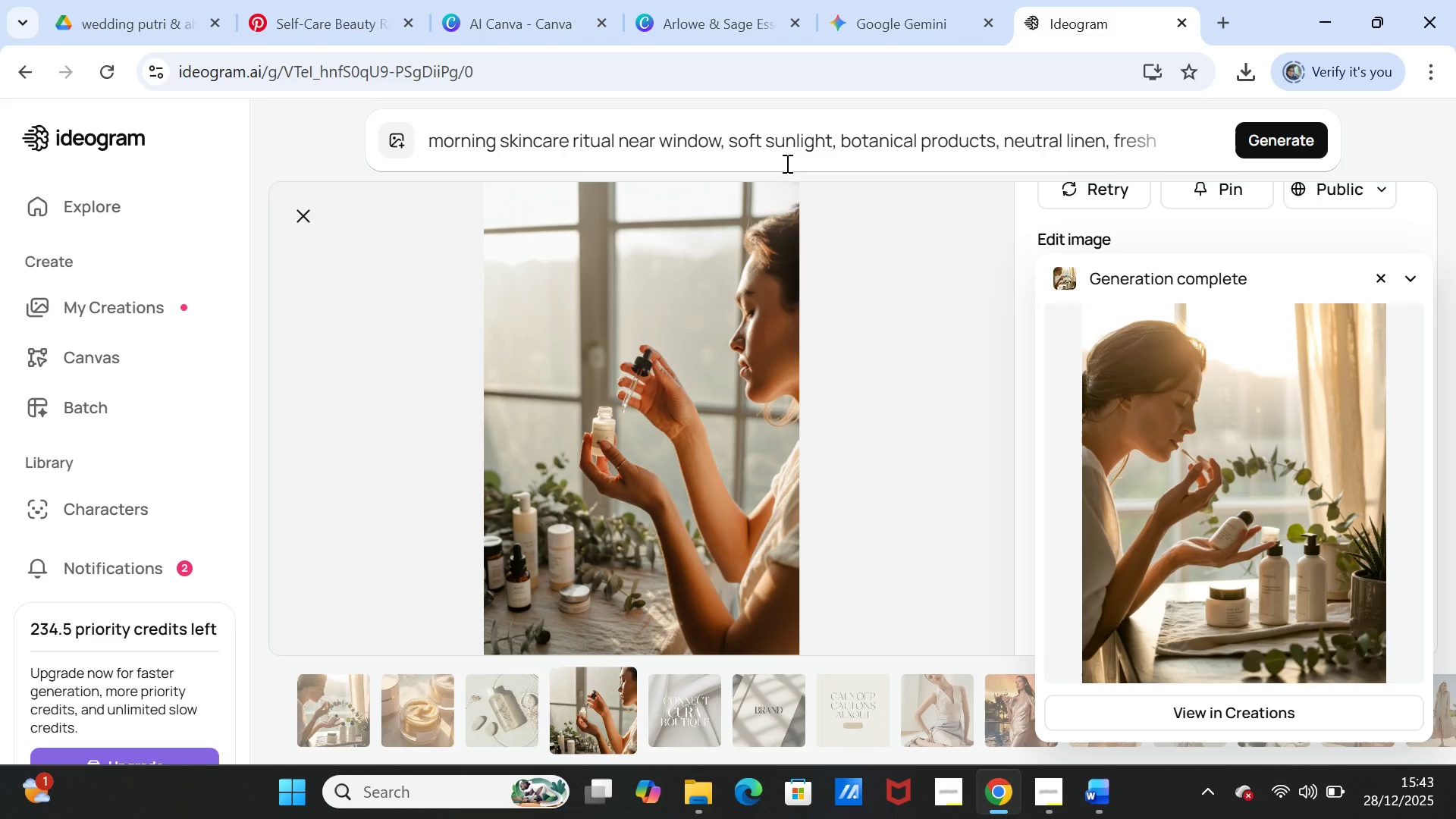 
left_click([786, 152])
 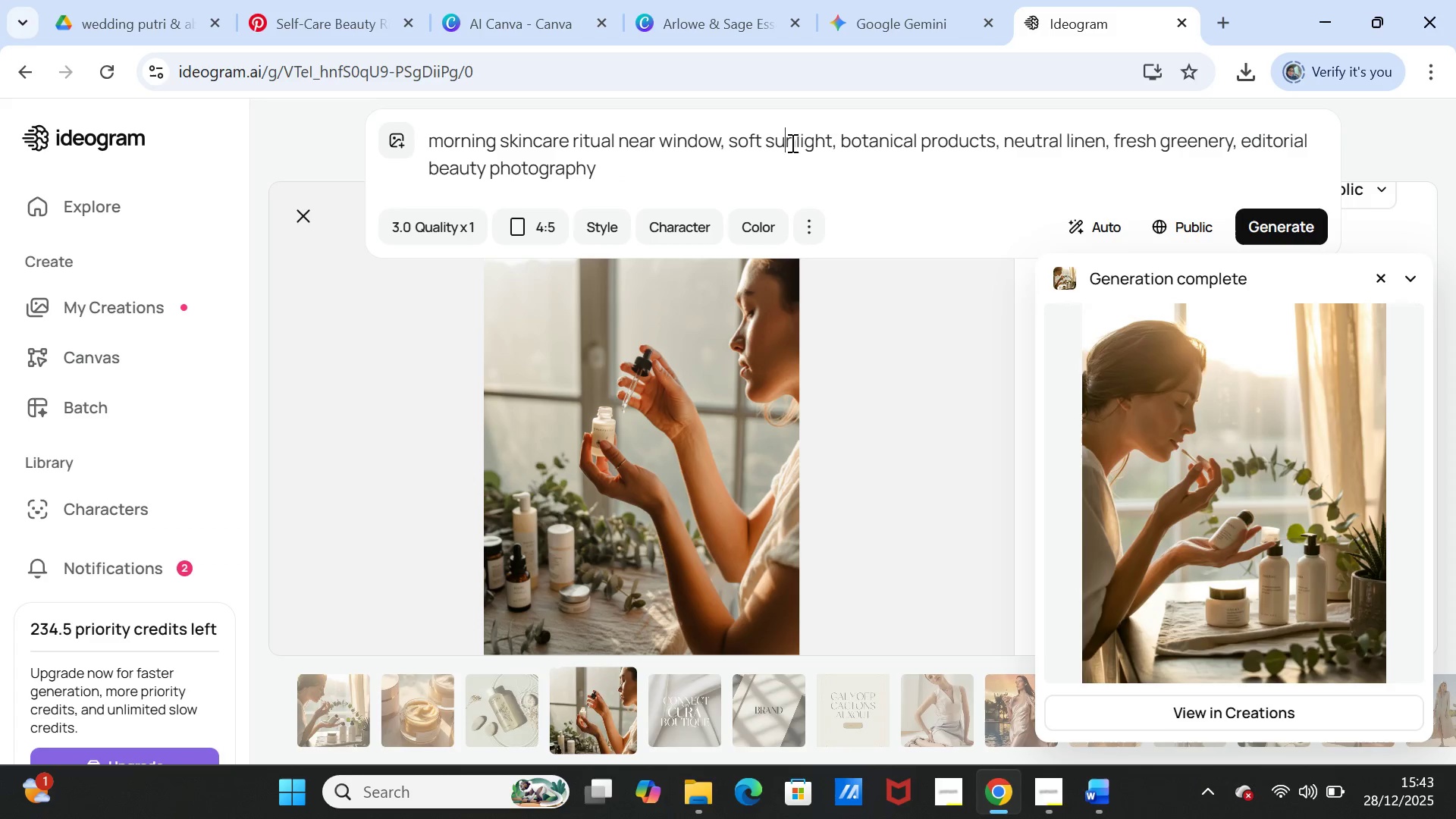 
double_click([791, 143])
 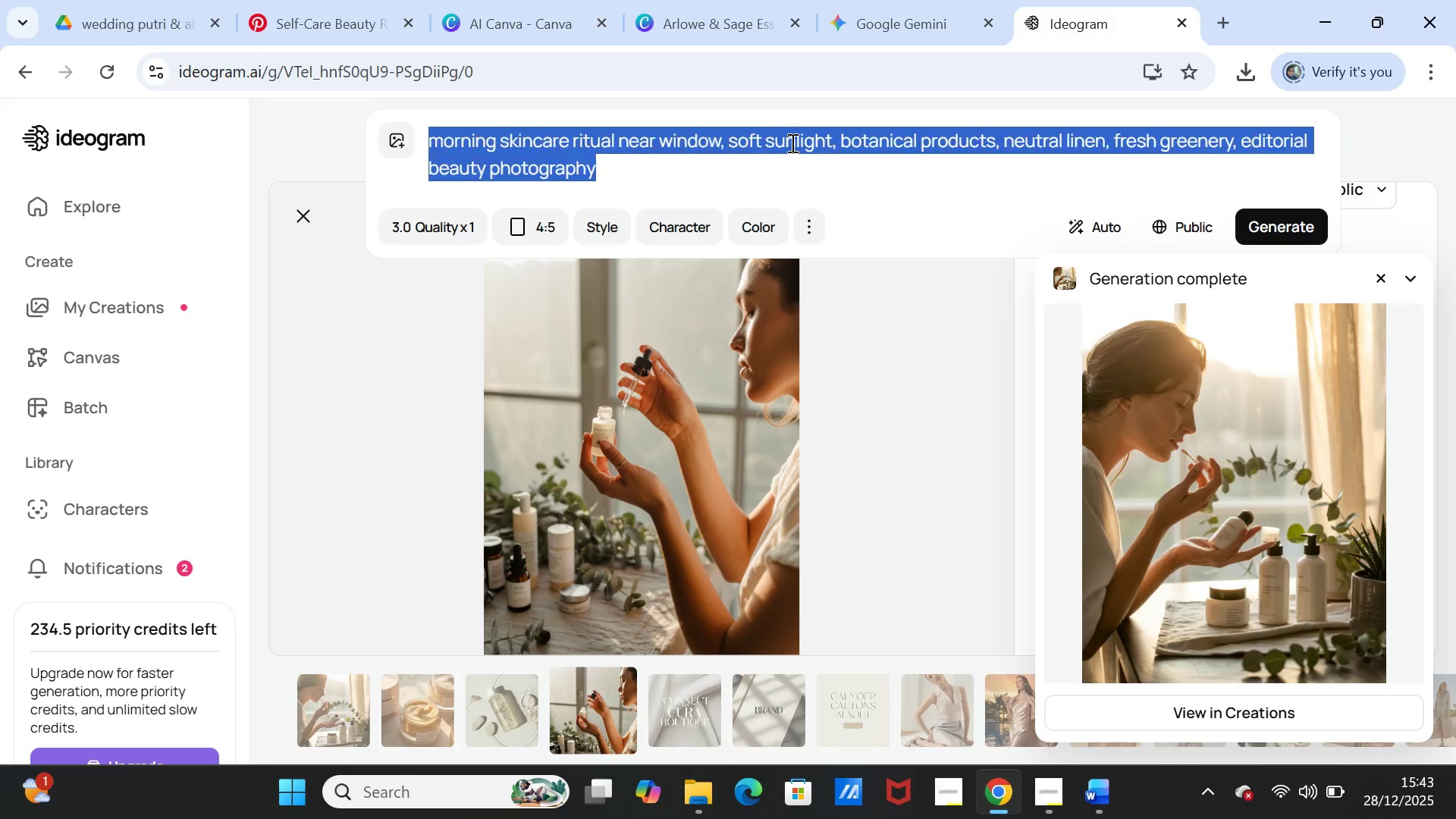 
triple_click([791, 143])
 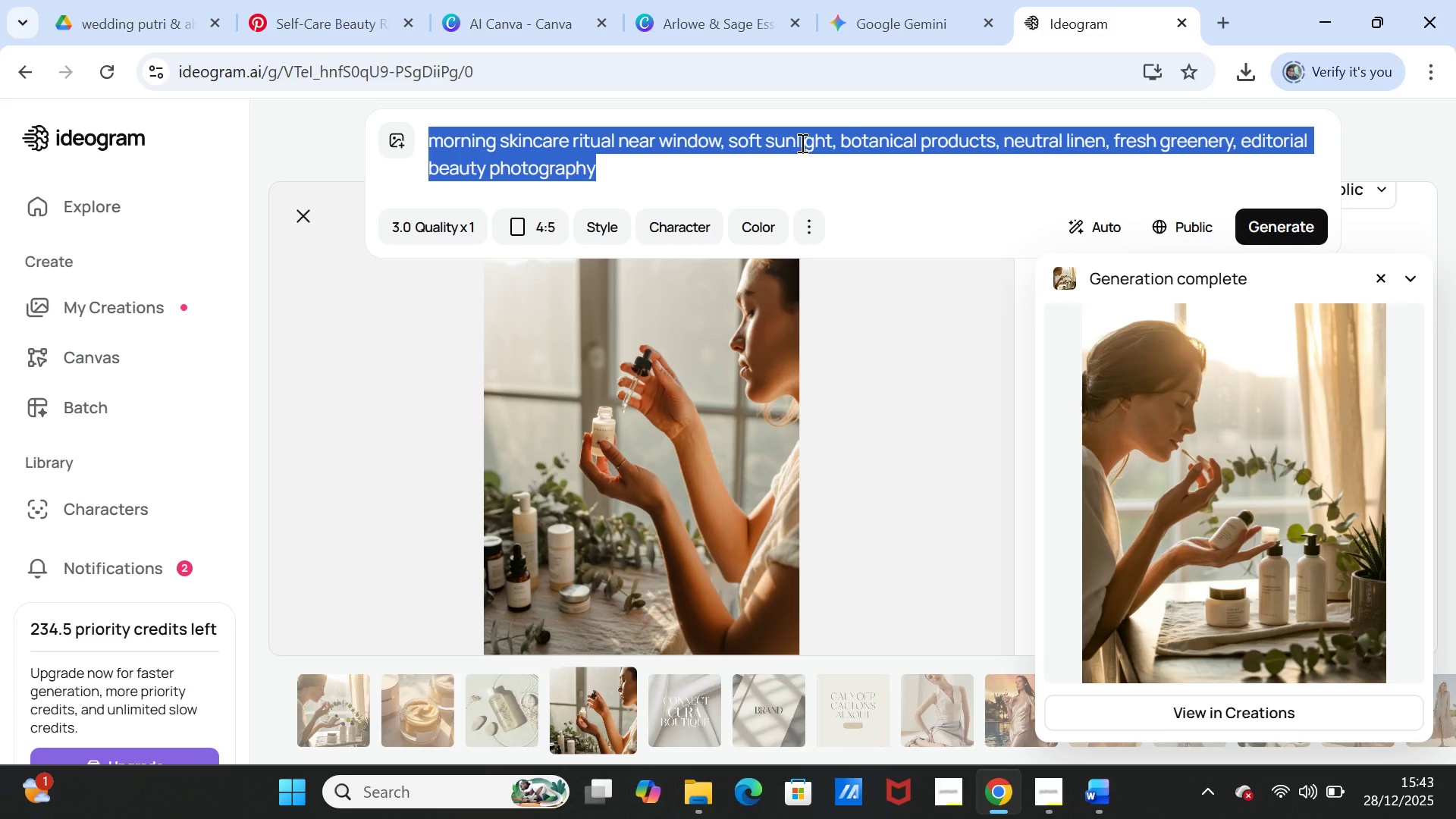 
key(Control+V)
 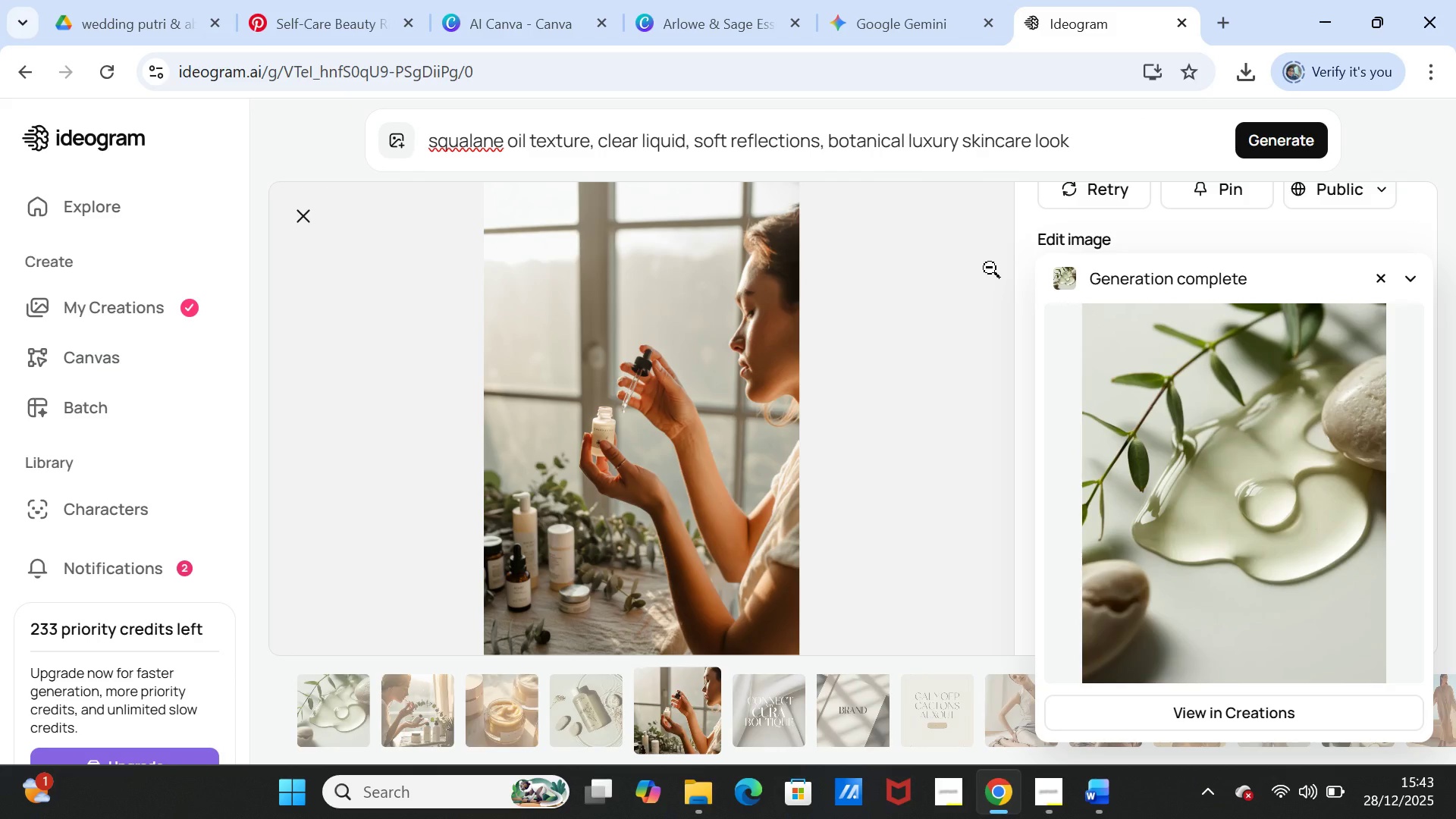 
wait(35.72)
 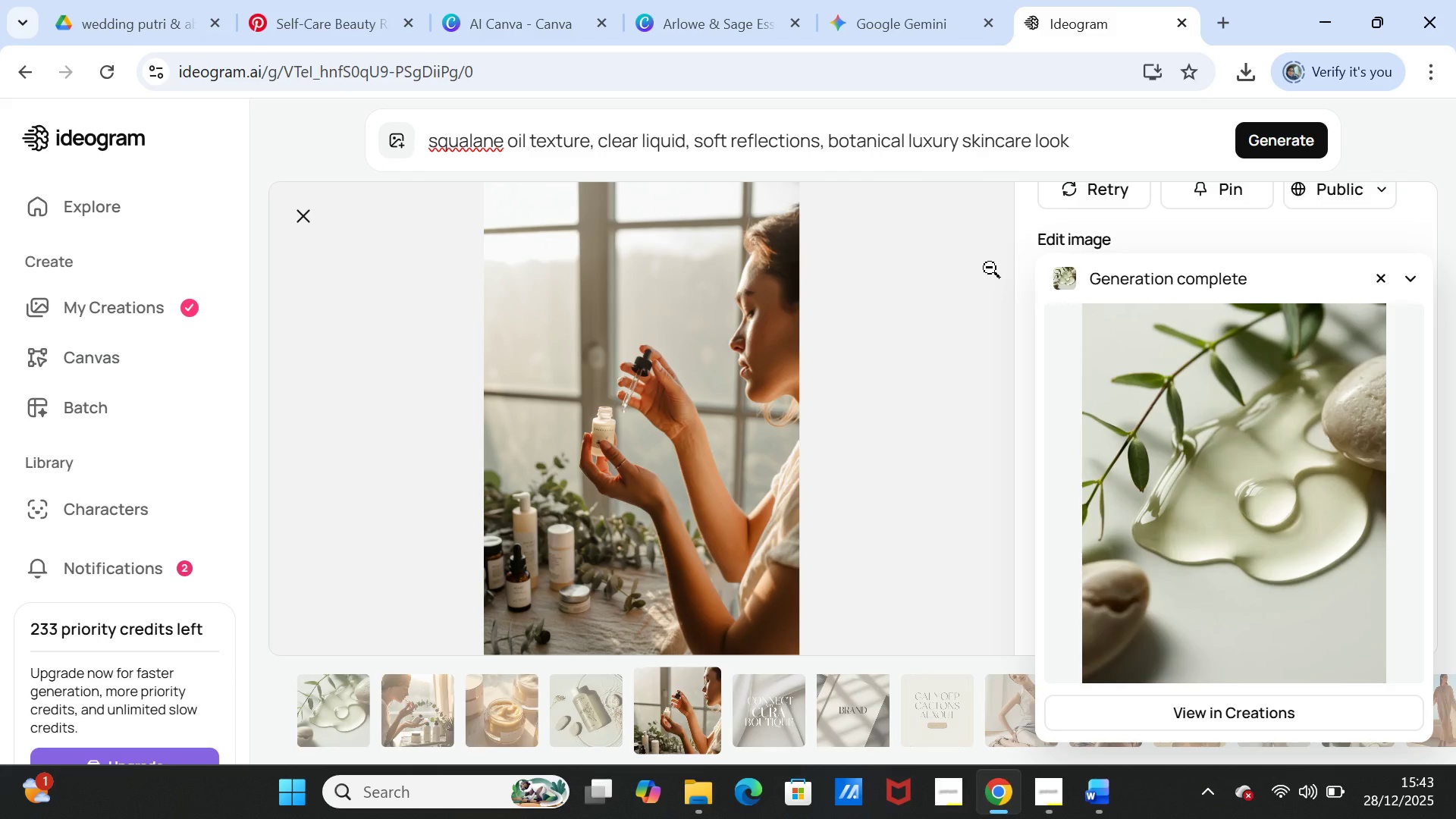 
left_click([508, 13])
 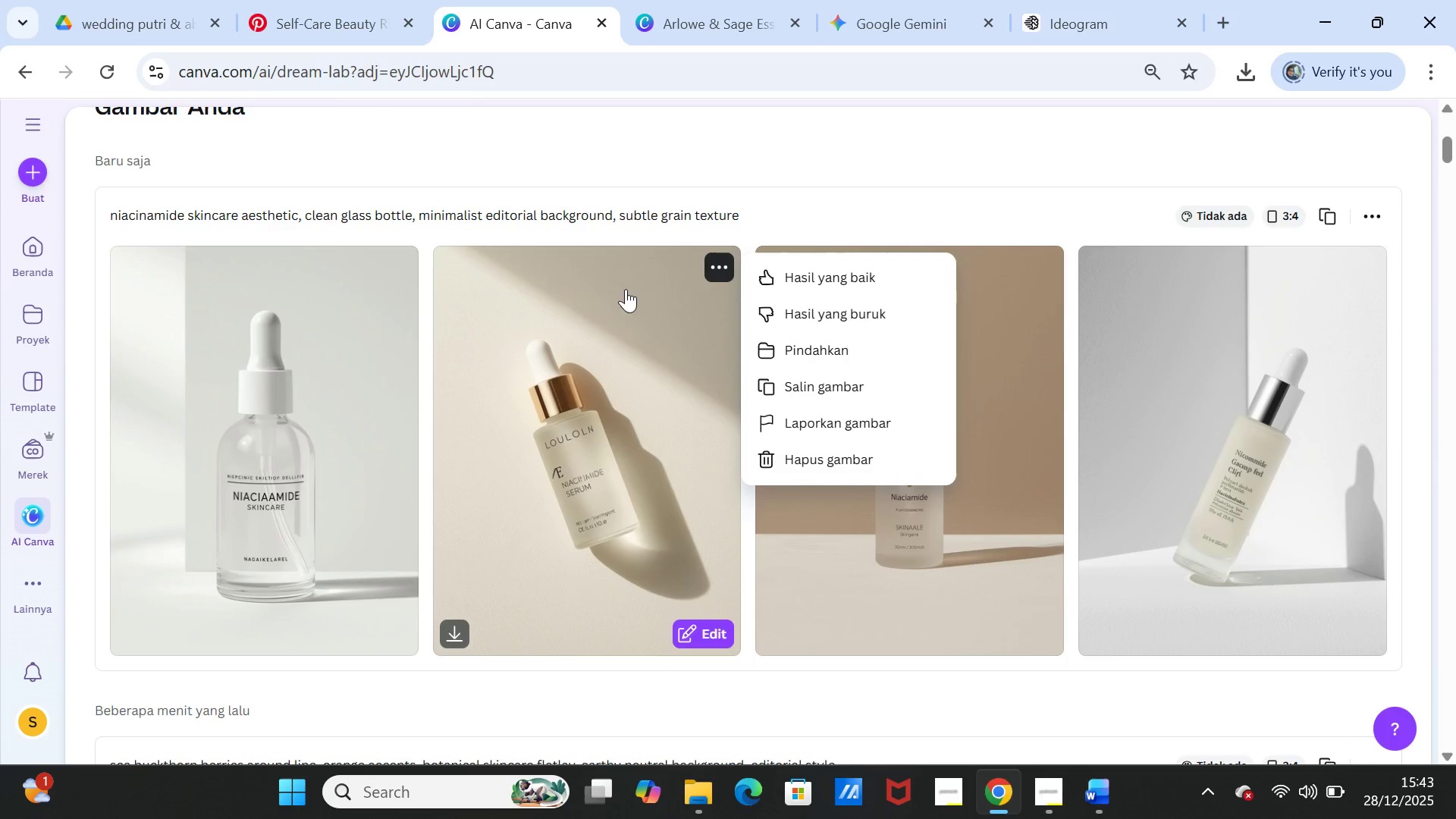 
scroll: coordinate [615, 247], scroll_direction: up, amount: 3.0
 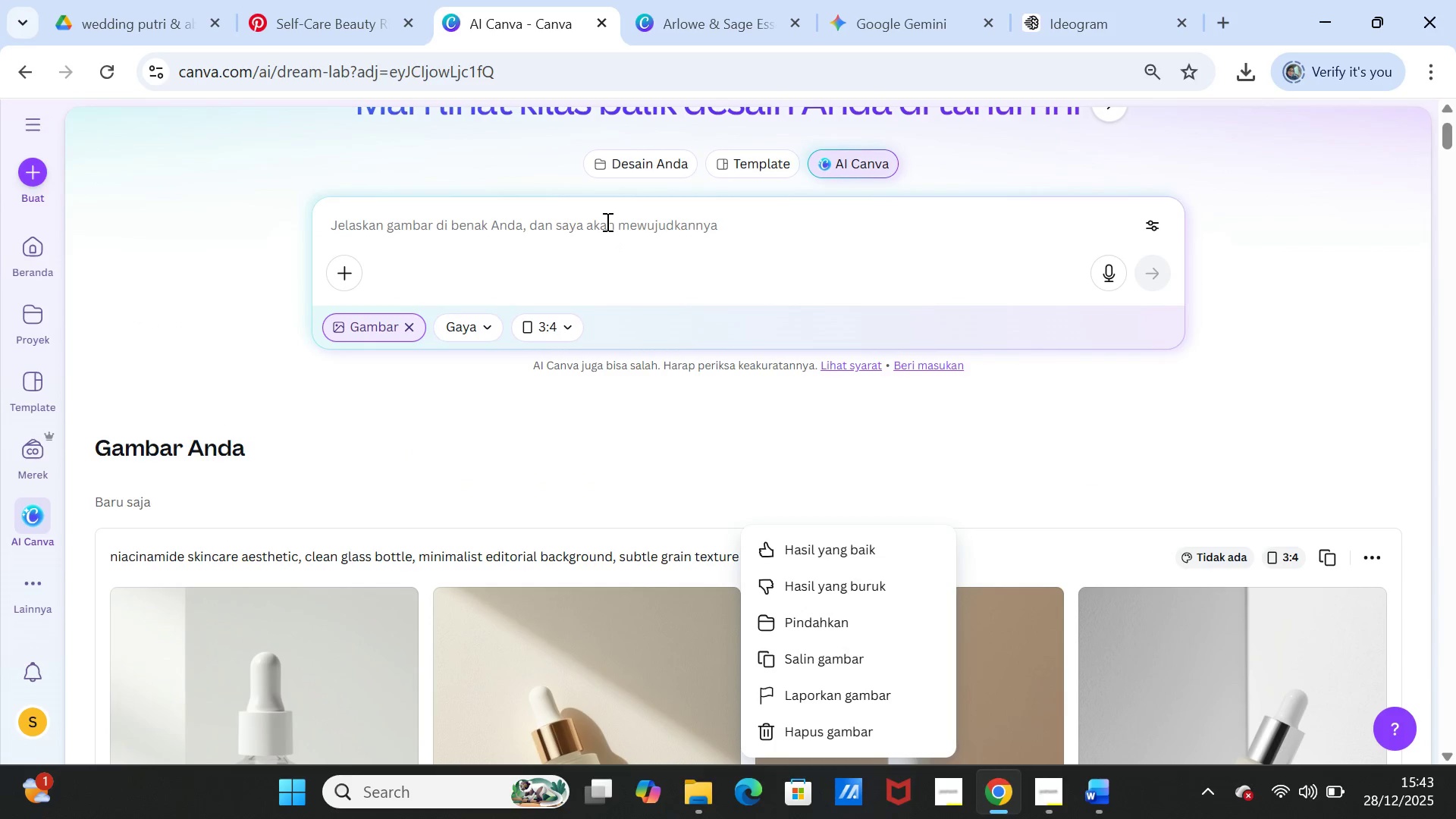 
left_click([606, 221])
 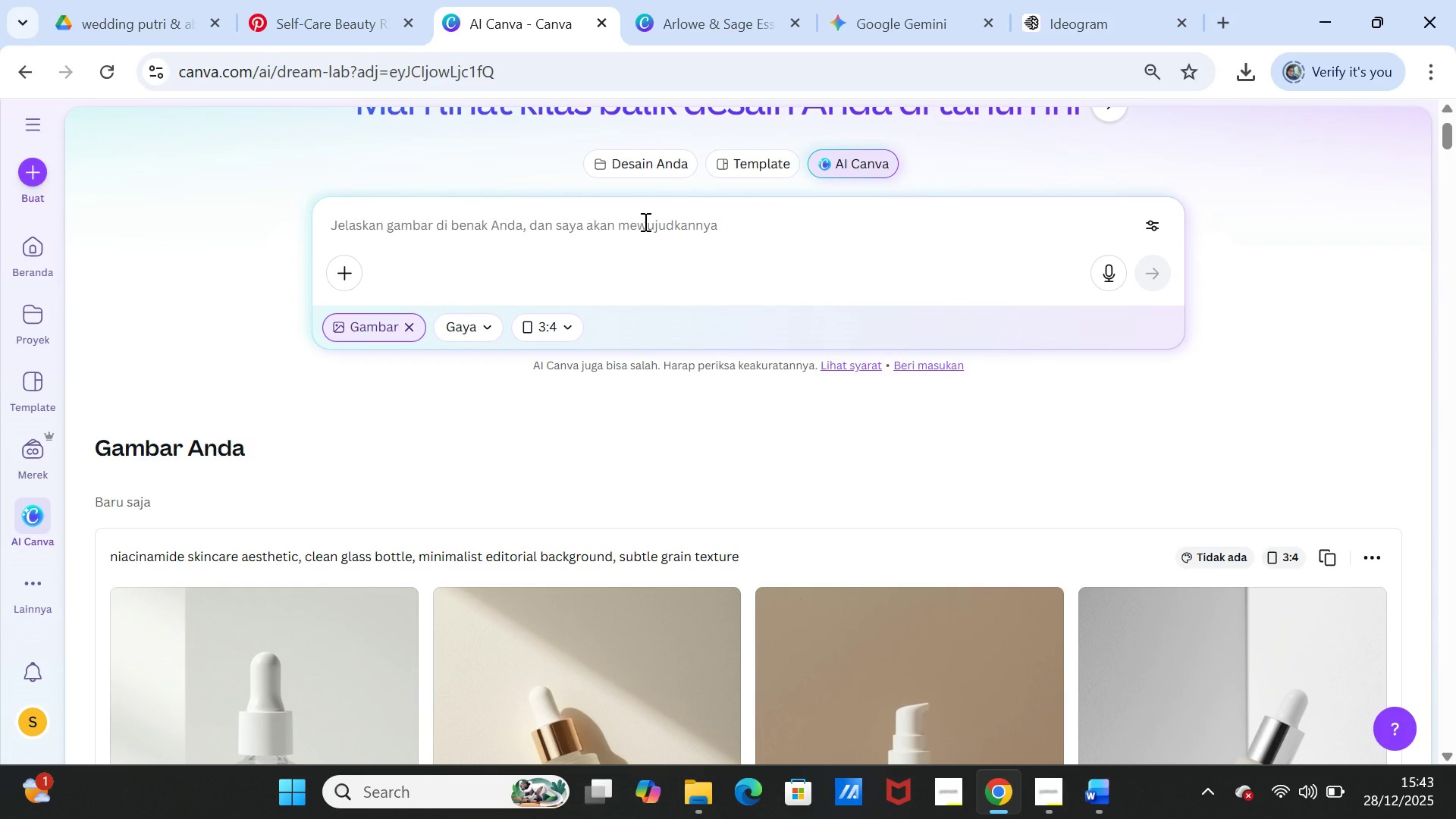 
key(Control+V)
 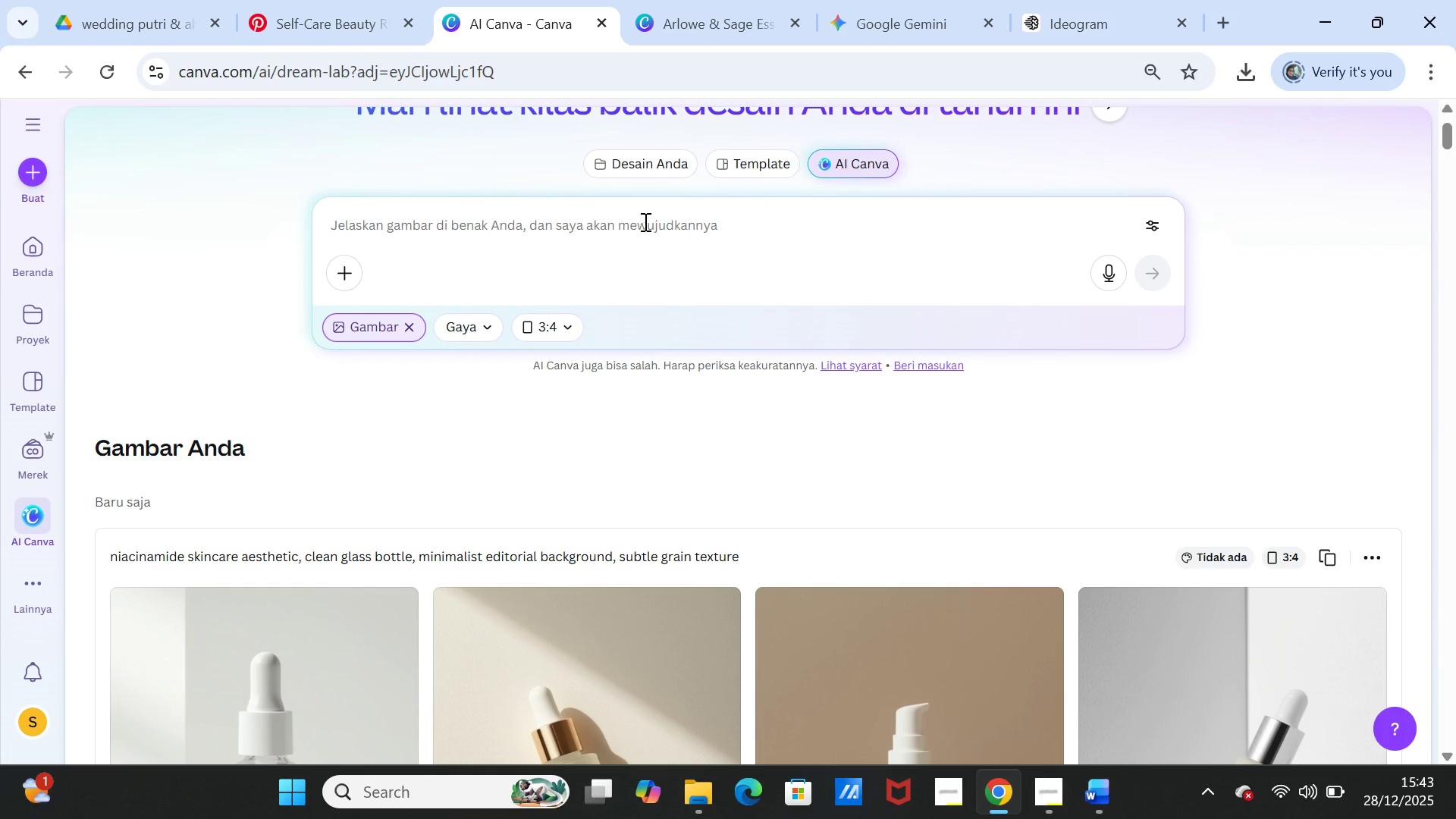 
left_click([644, 221])
 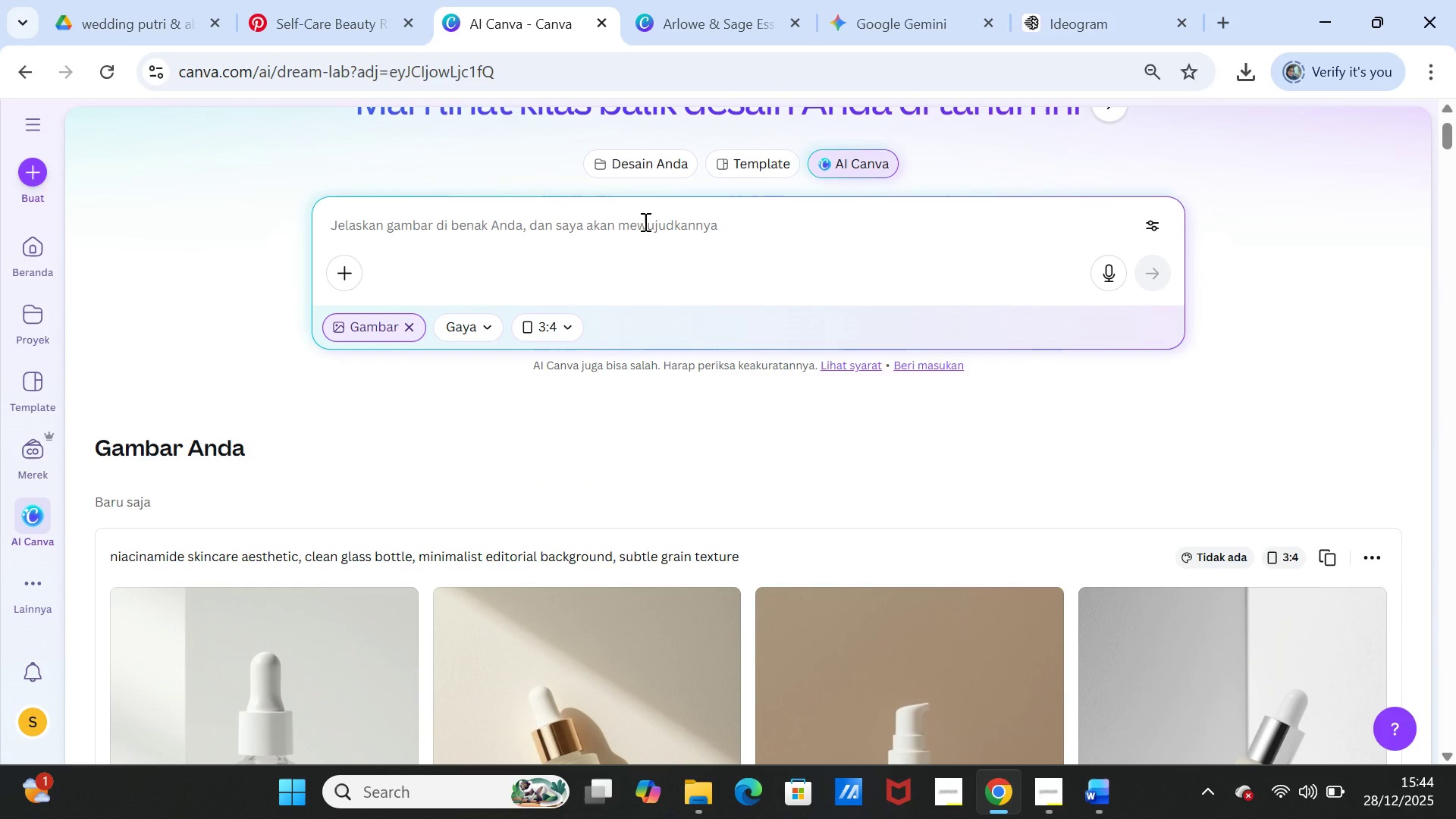 
key(Control+V)
 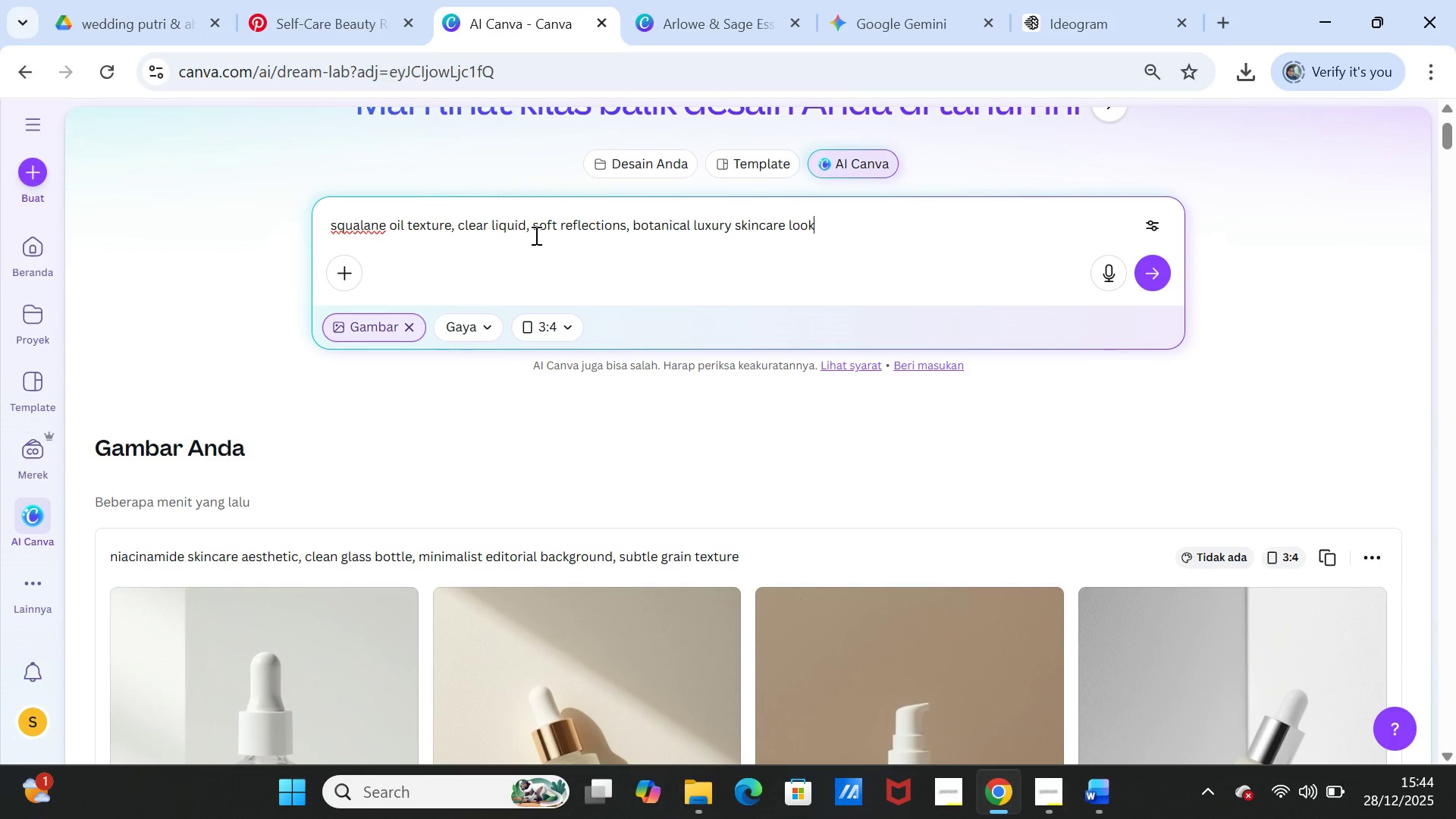 
wait(8.45)
 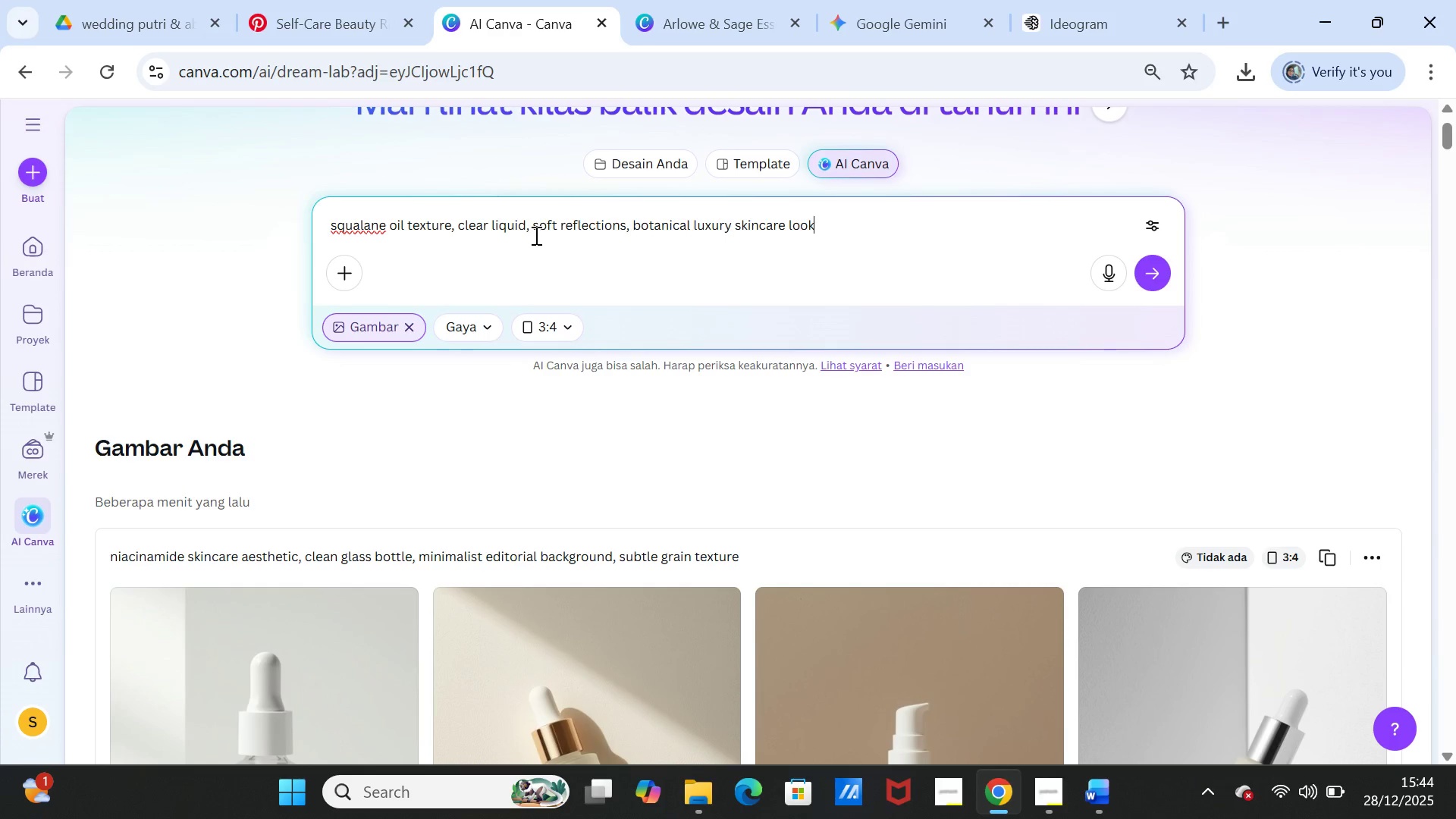 
left_click([733, 229])
 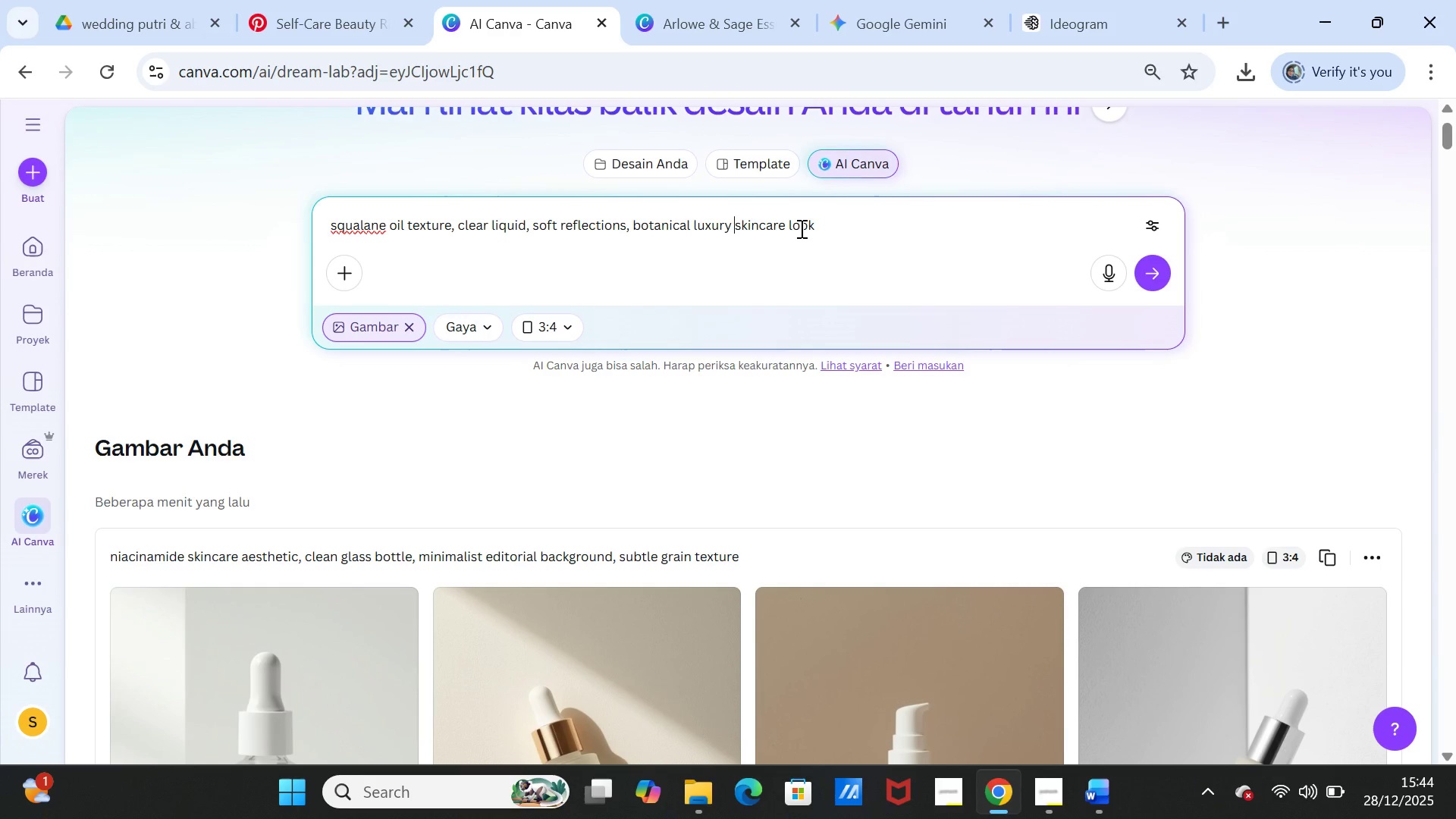 
type(pa)
 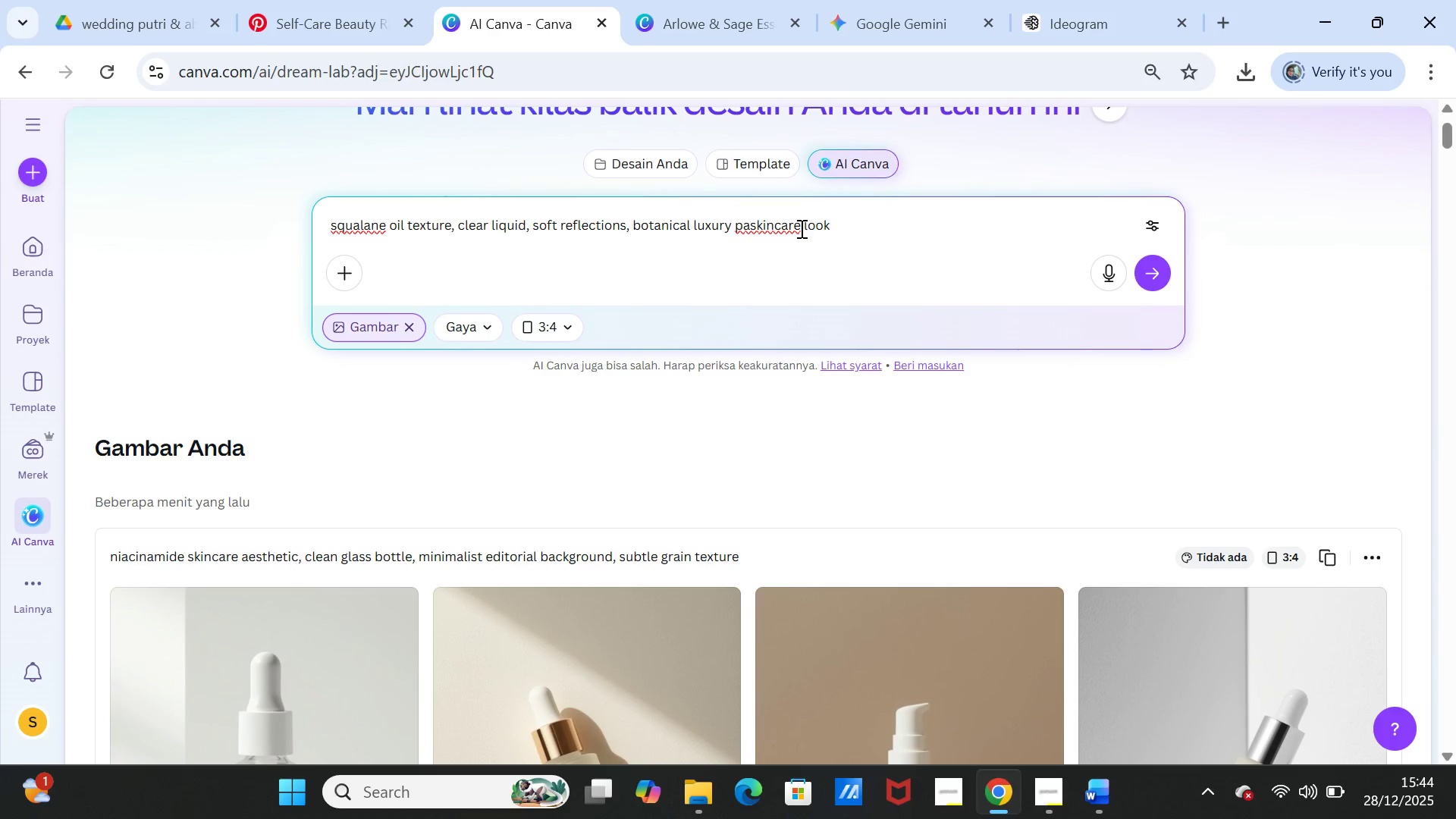 
key(Backspace)
 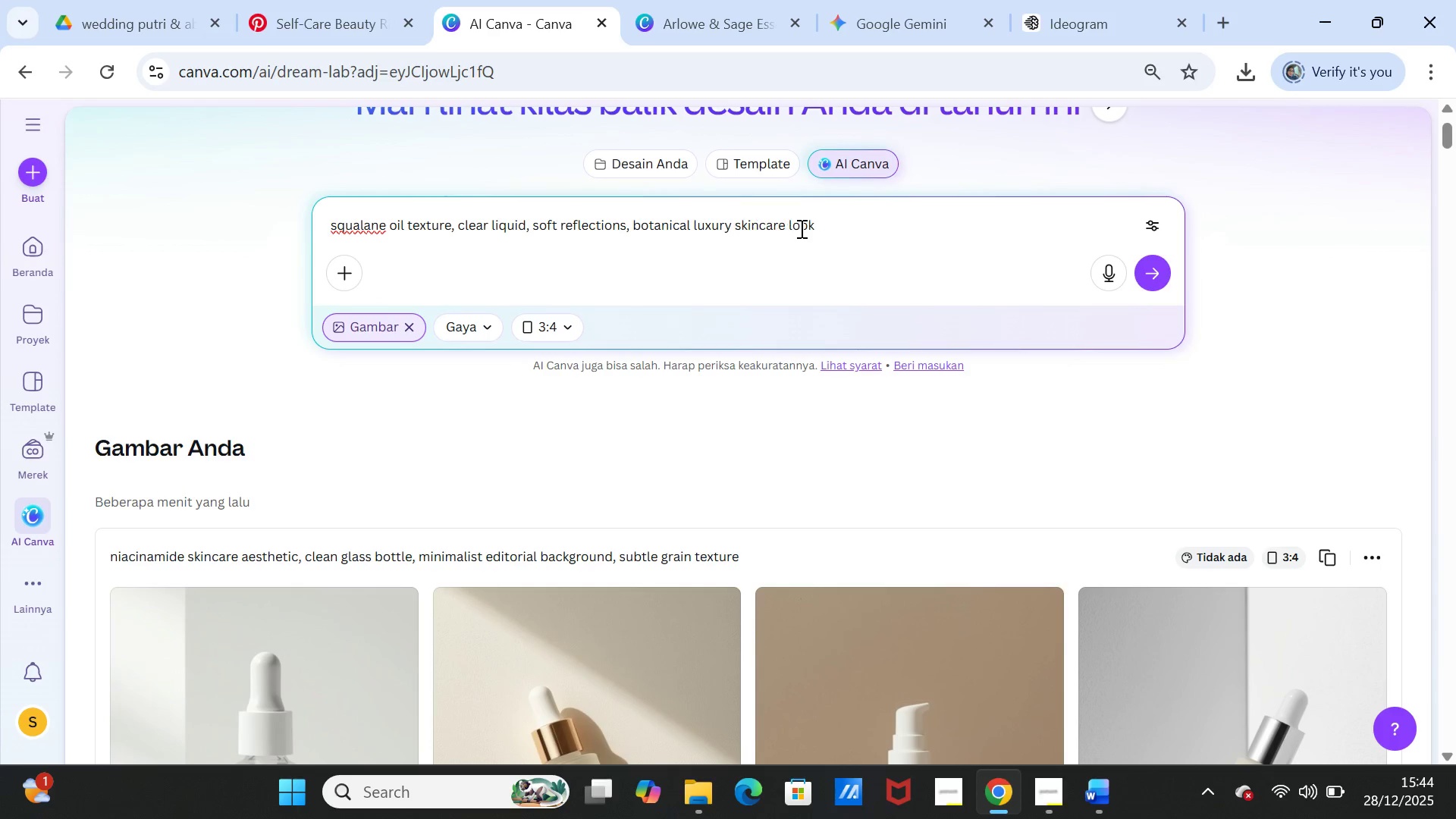 
key(Backspace)
 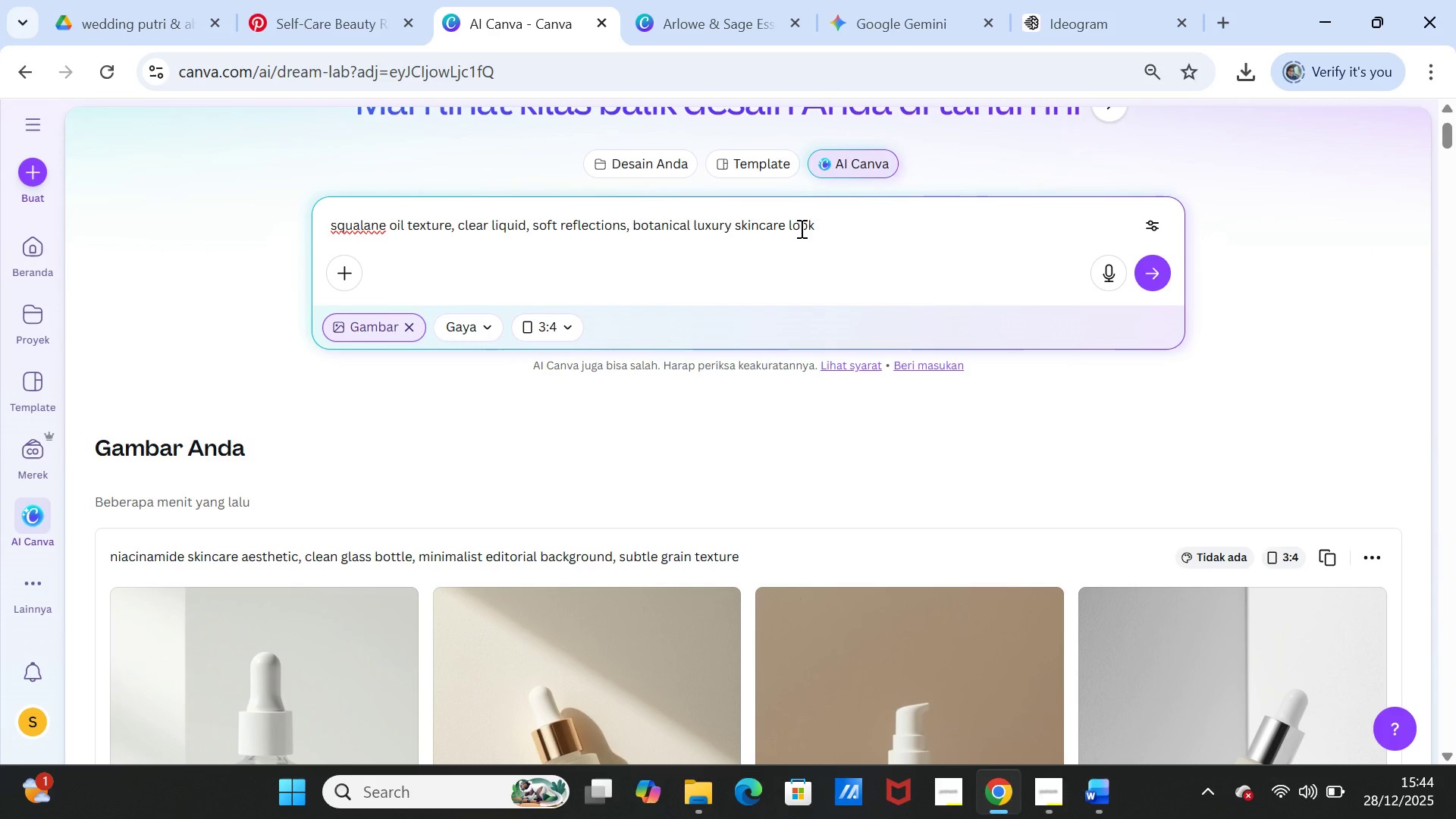 
wait(12.55)
 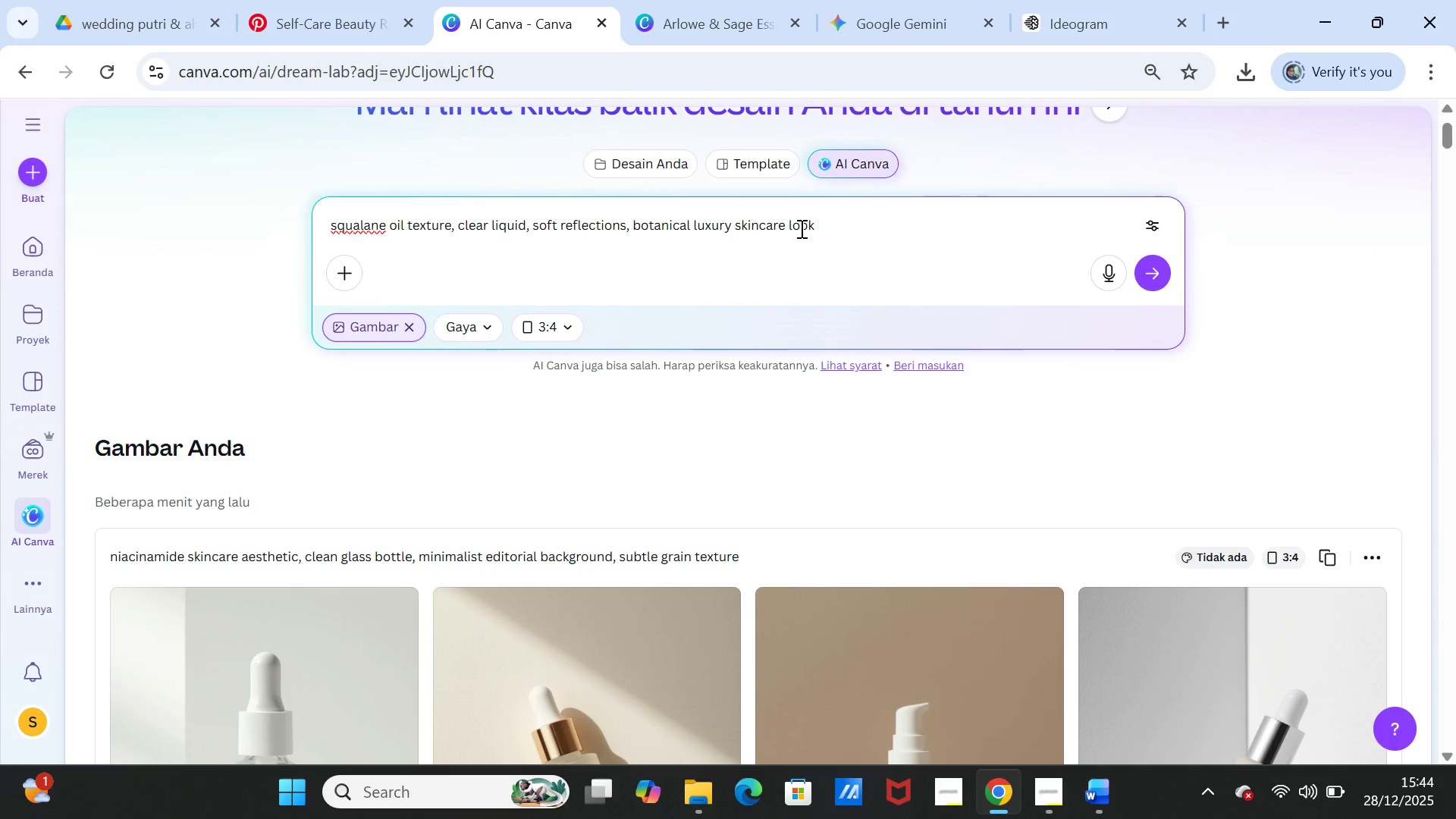 
type(v)
key(Backspace)
type(bottle )
 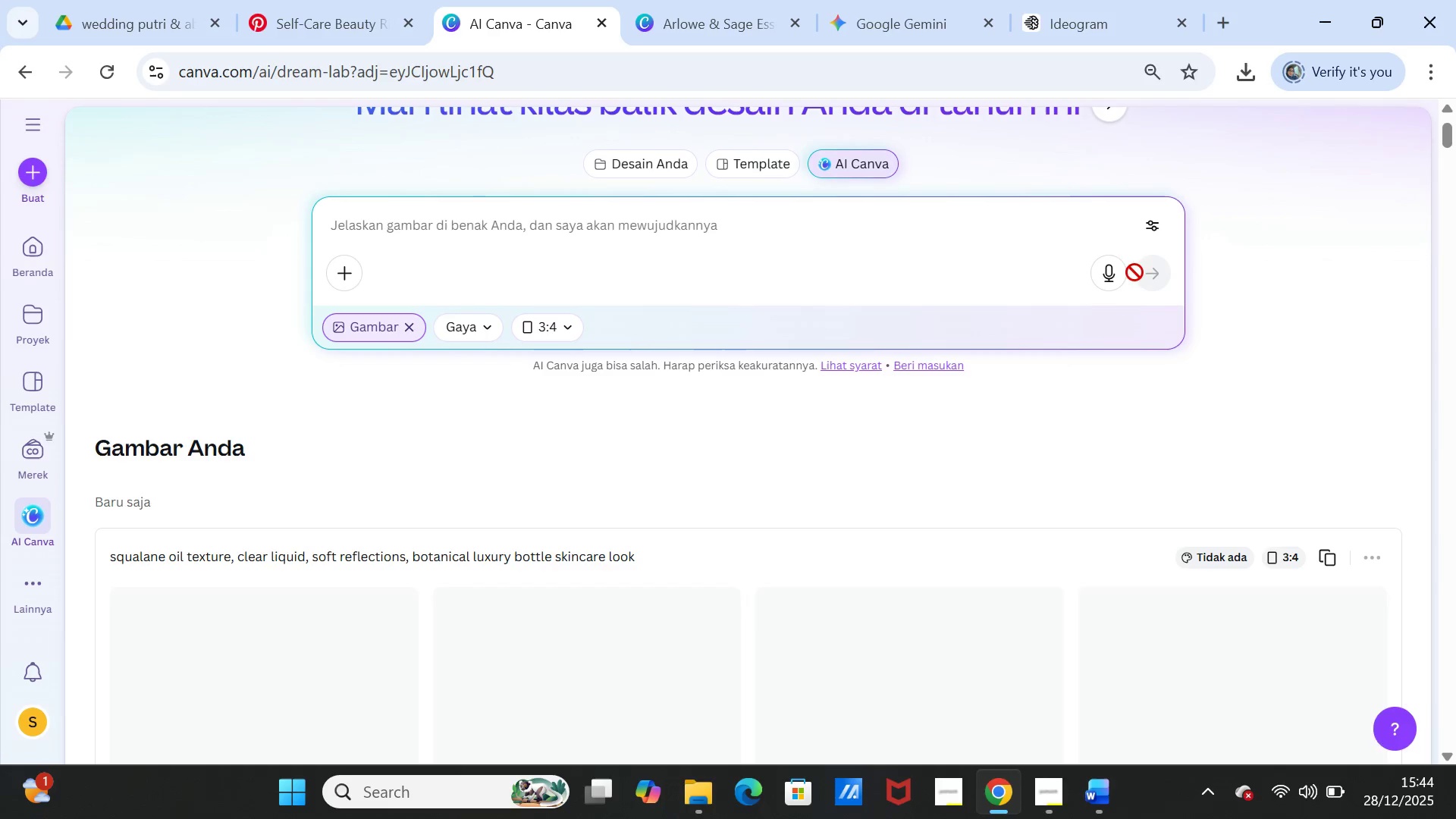 
scroll: coordinate [697, 422], scroll_direction: down, amount: 2.0
 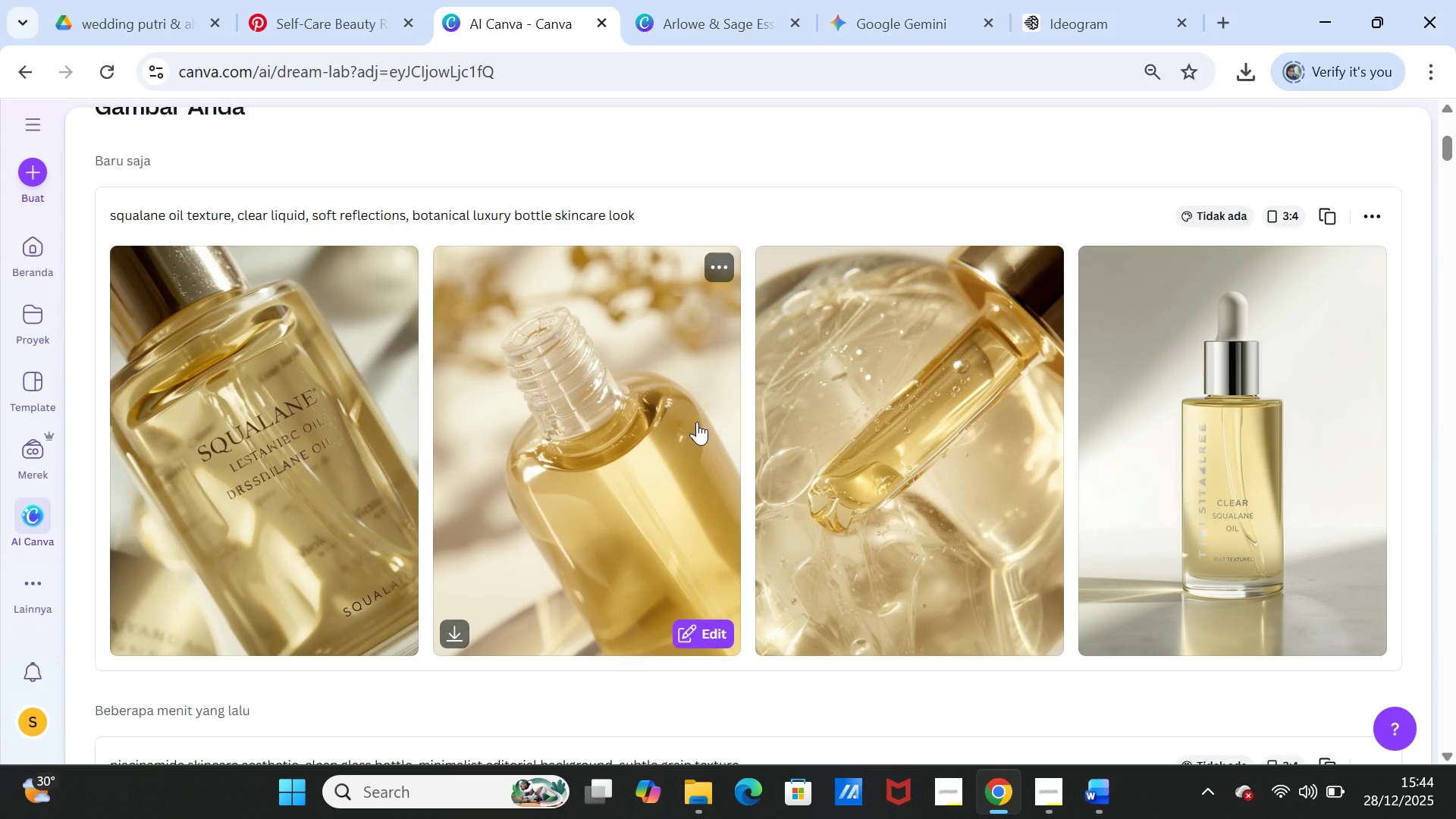 
wait(15.23)
 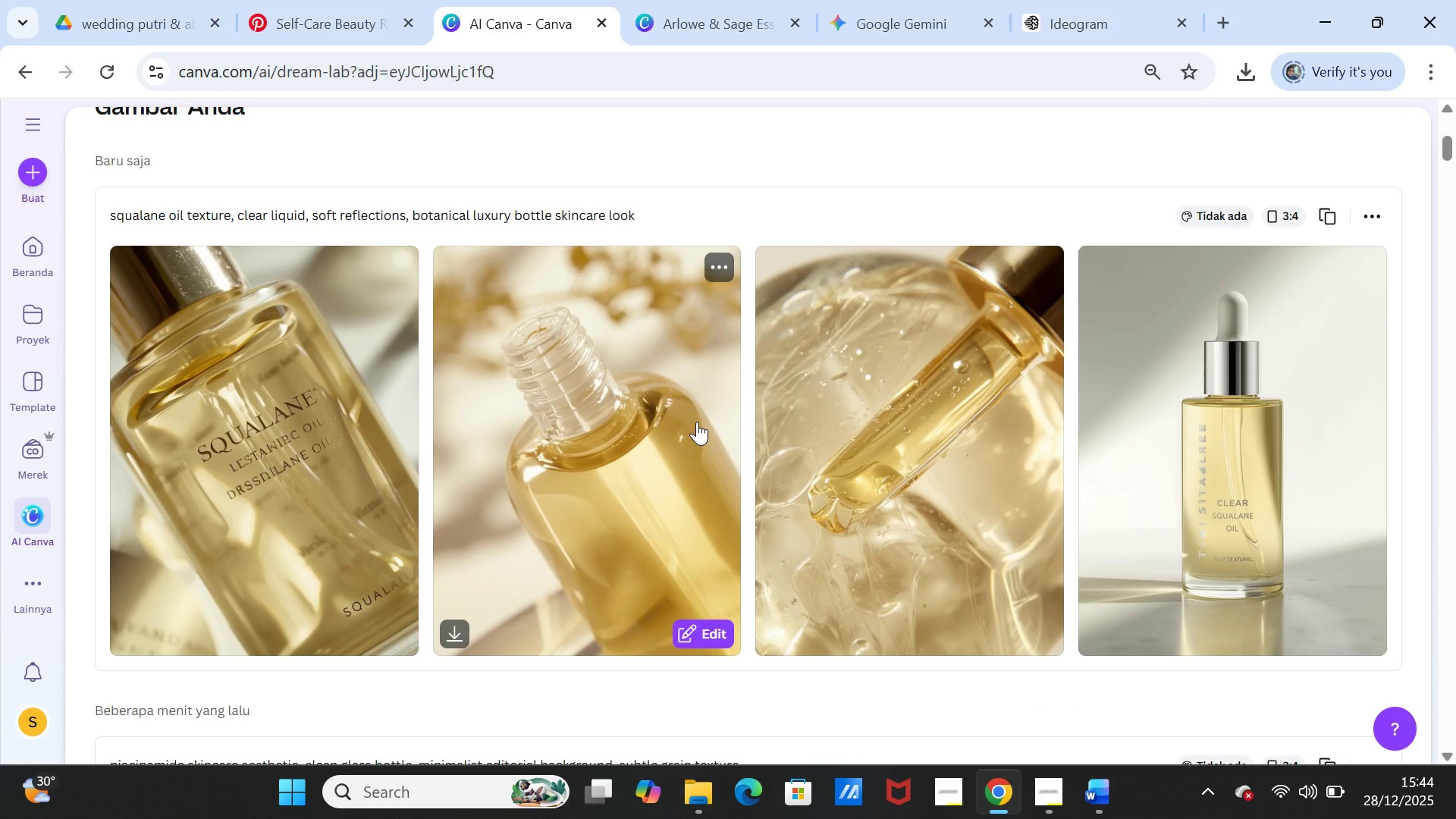 
left_click([395, 260])
 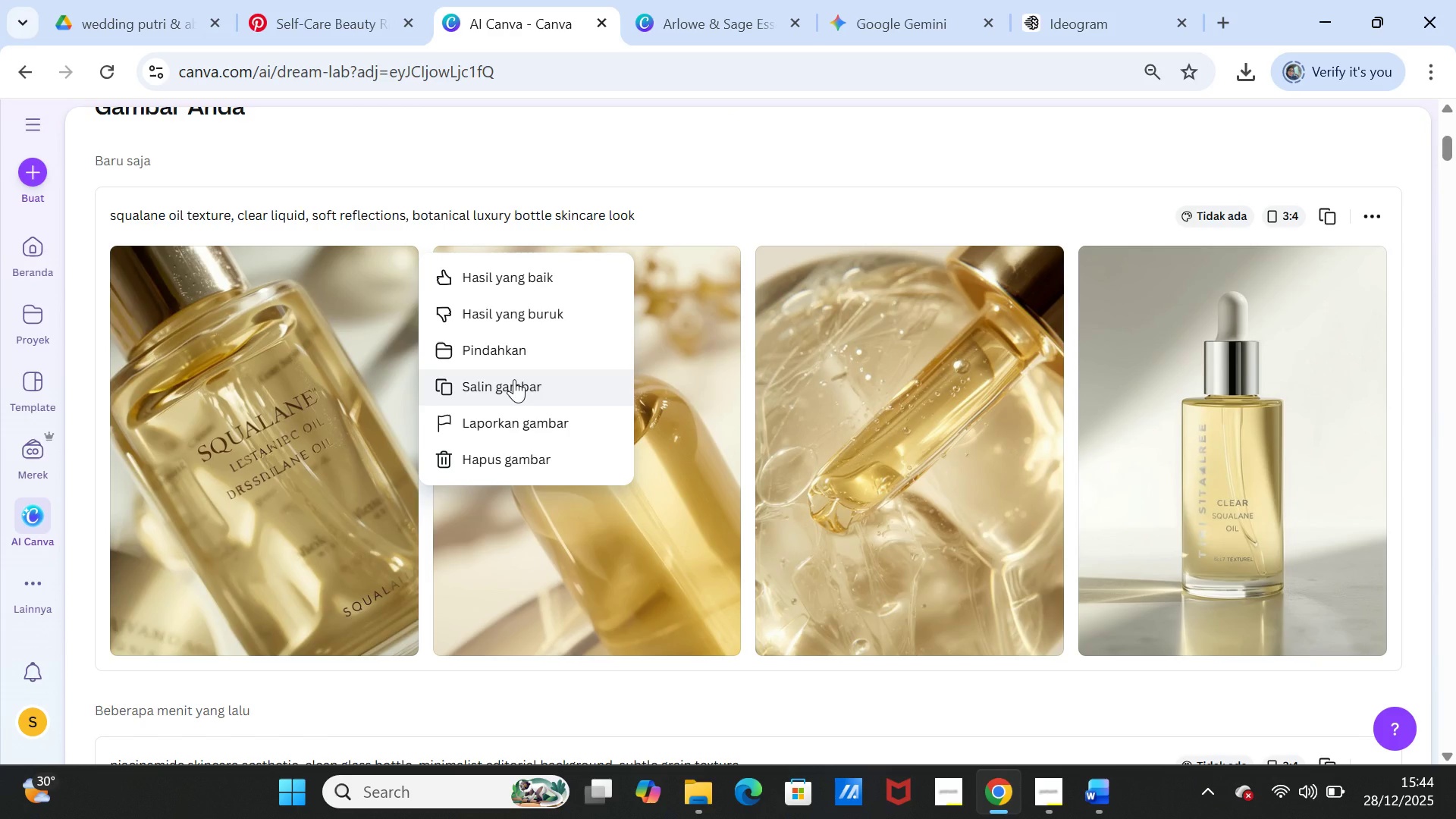 
left_click([514, 379])
 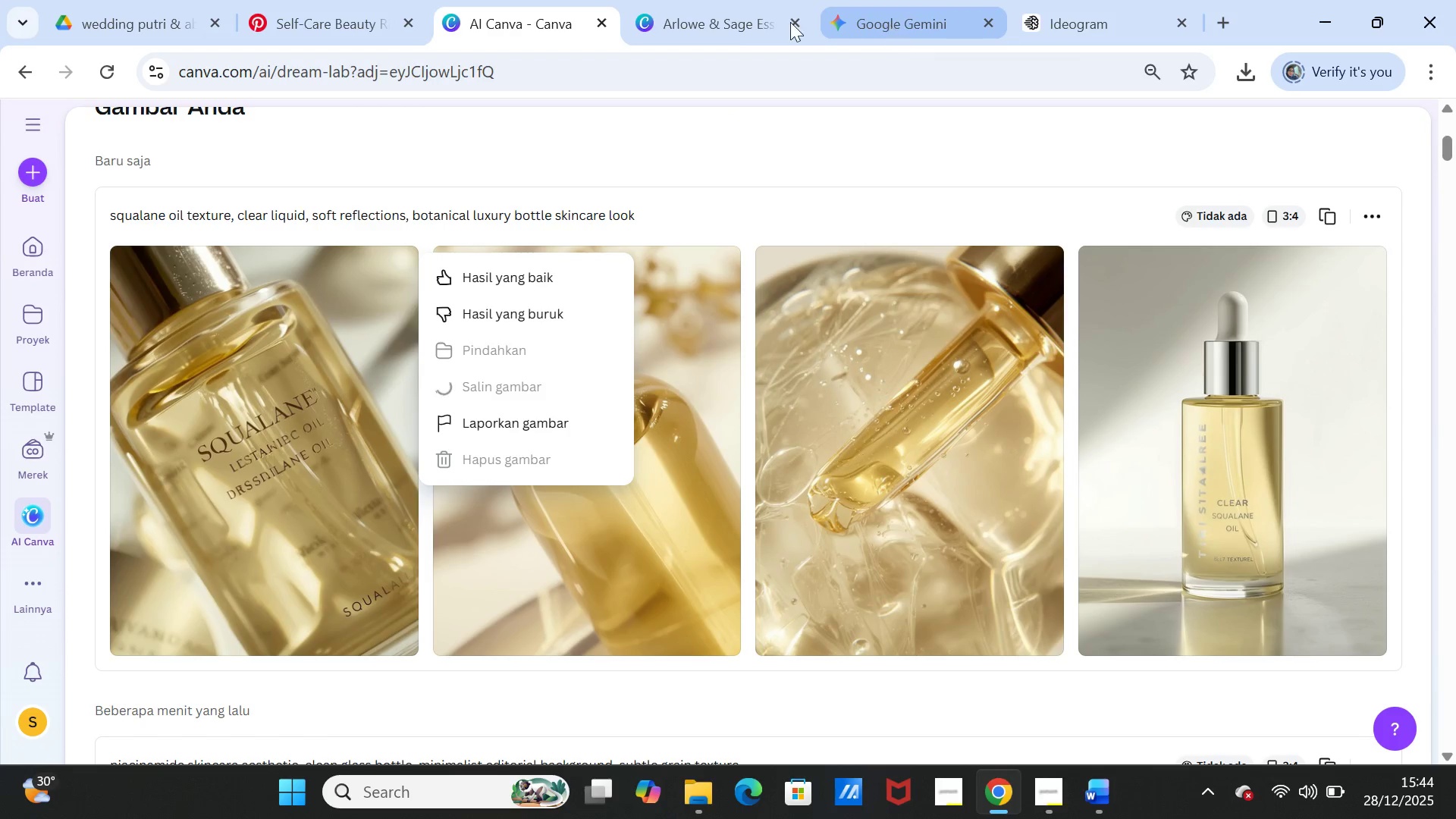 
left_click([707, 17])
 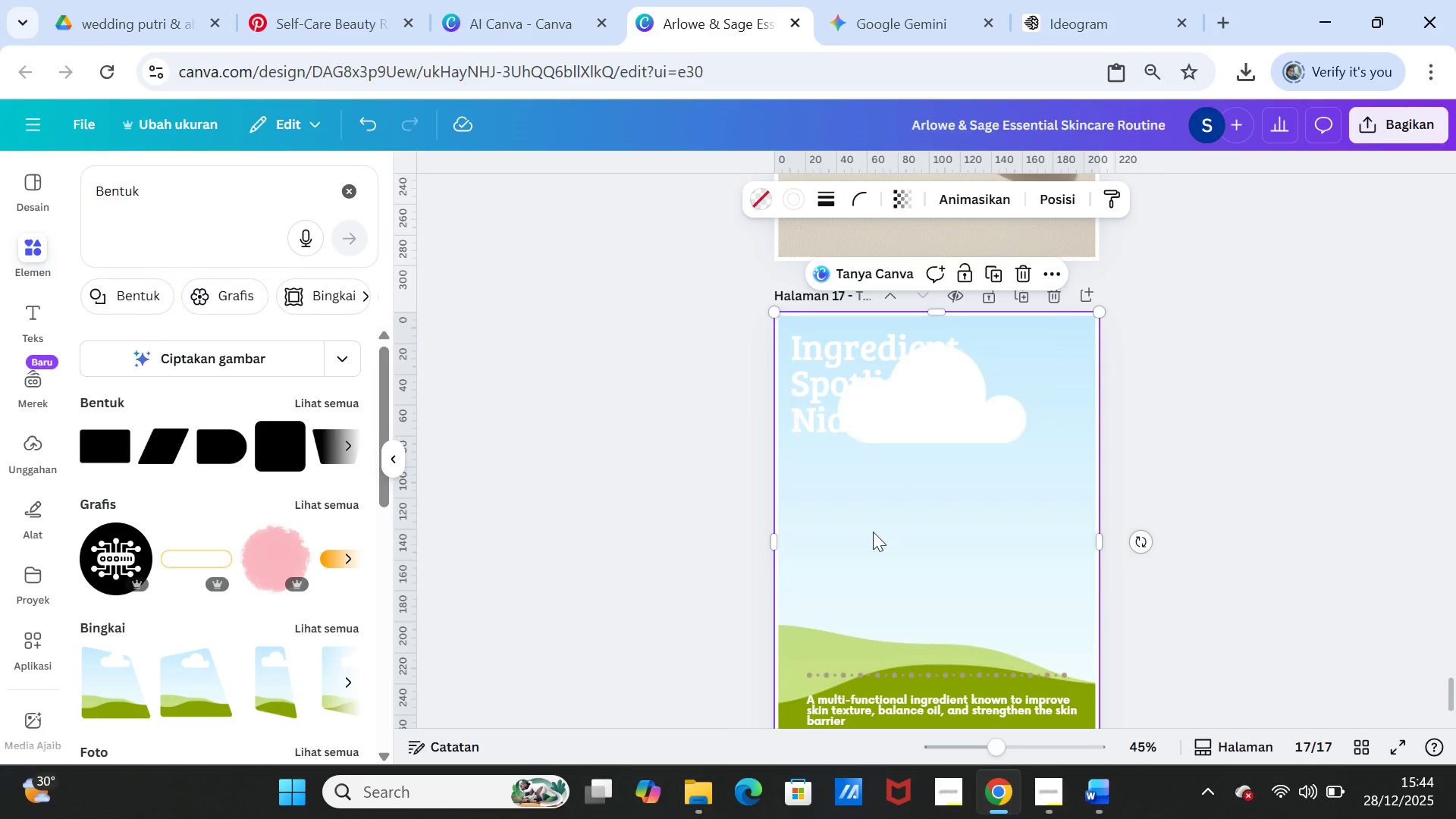 
left_click([878, 537])
 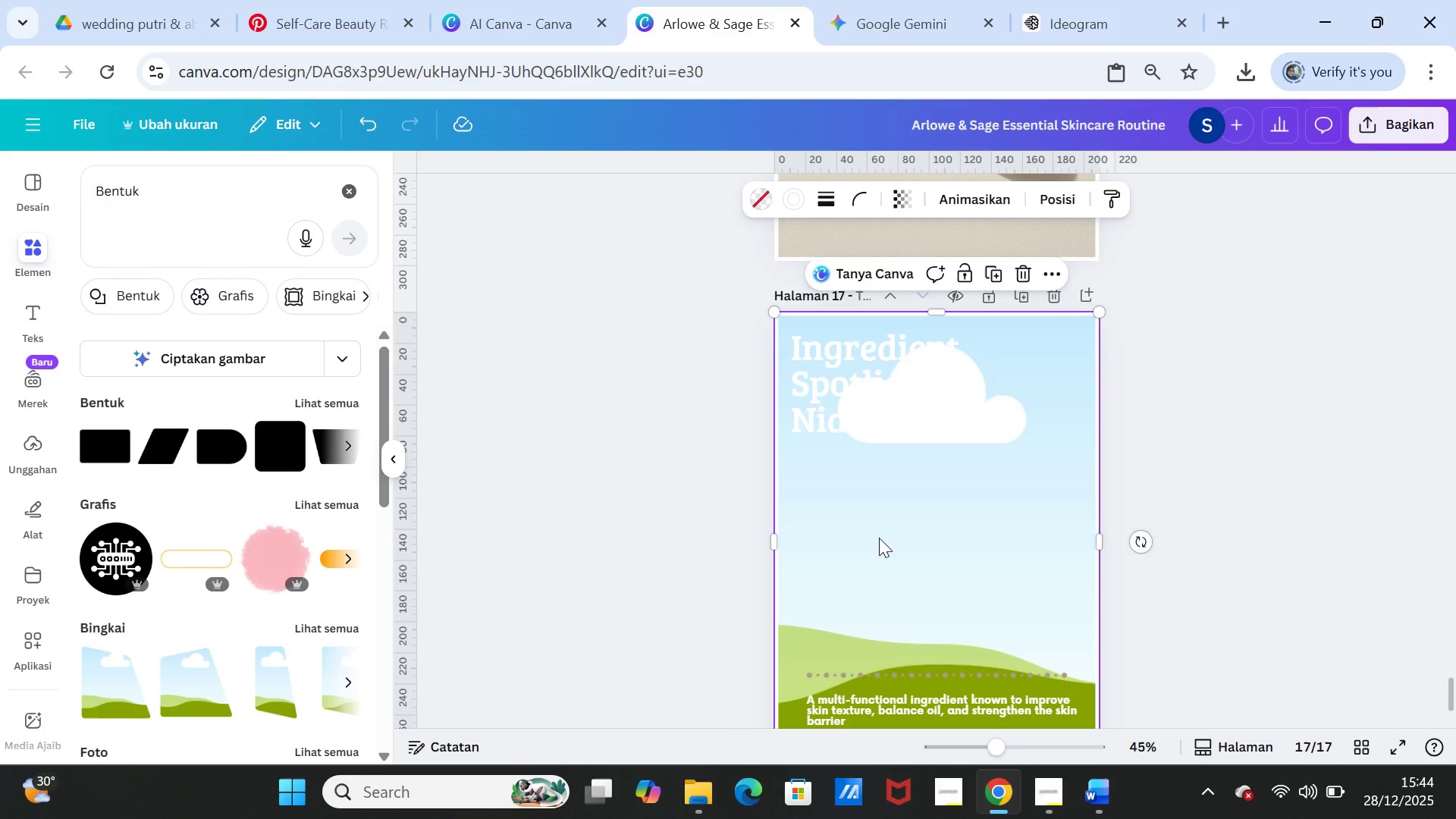 
right_click([879, 538])
 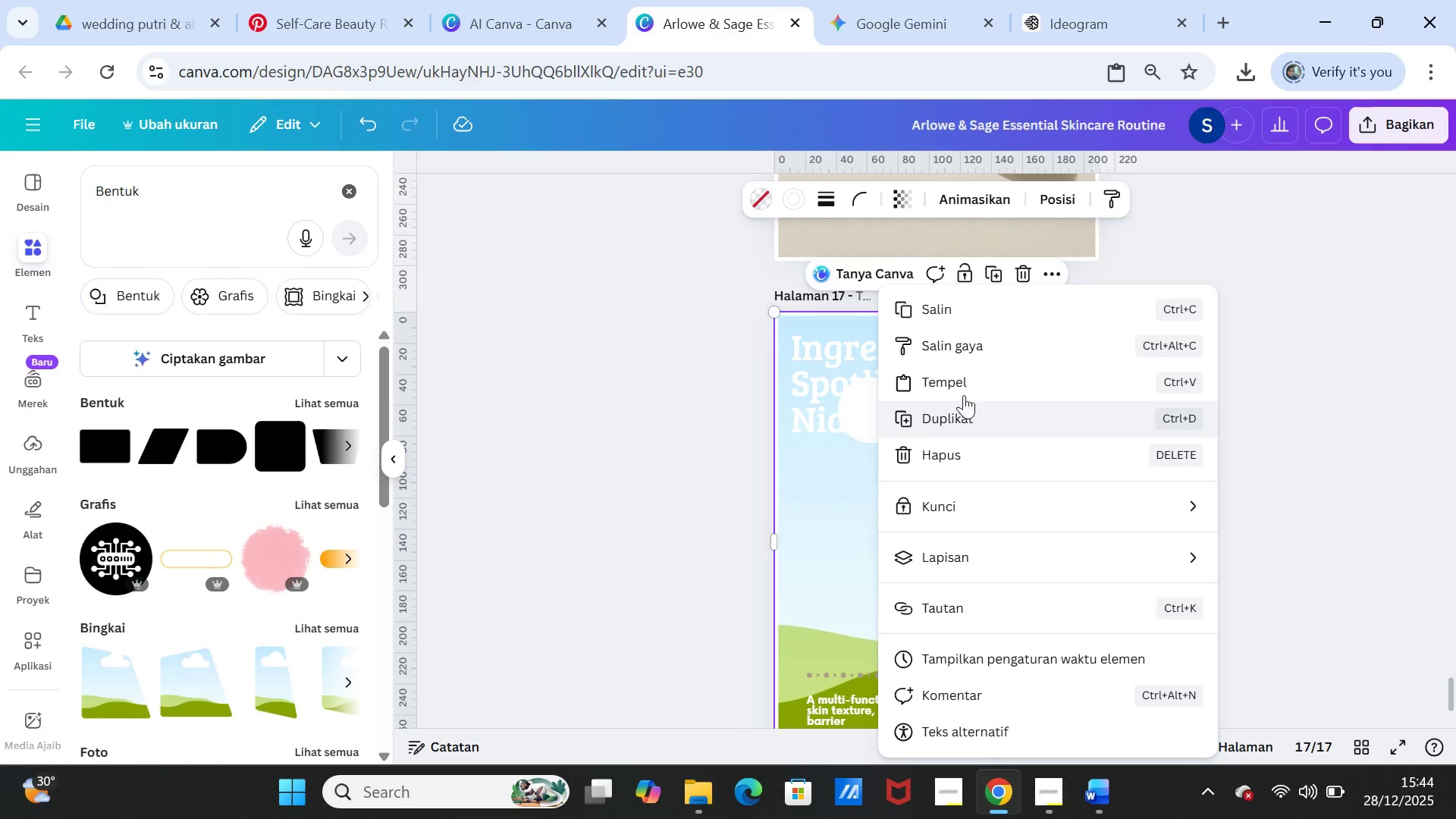 
left_click([962, 388])
 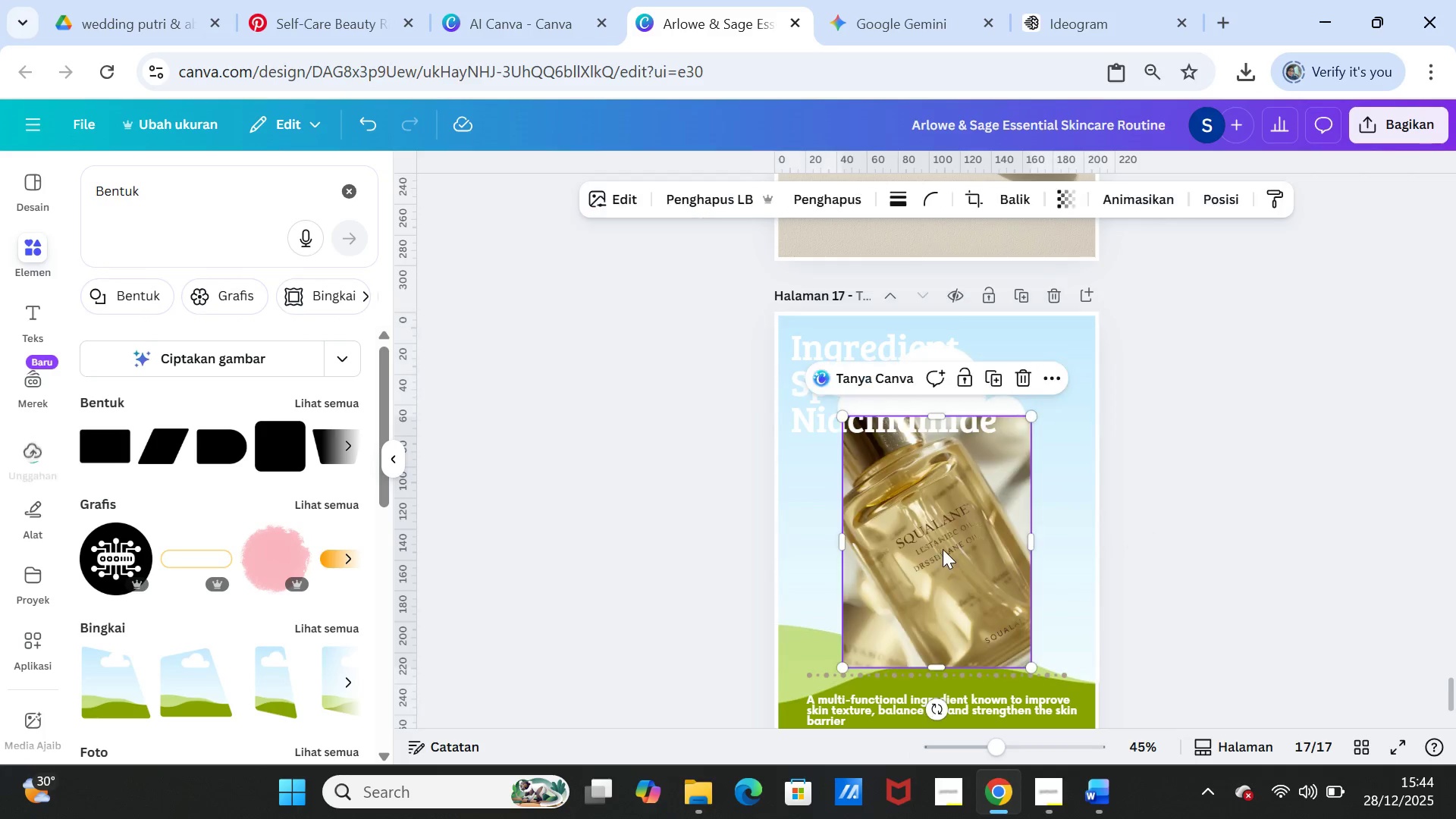 
left_click_drag(start_coordinate=[942, 542], to_coordinate=[942, 526])
 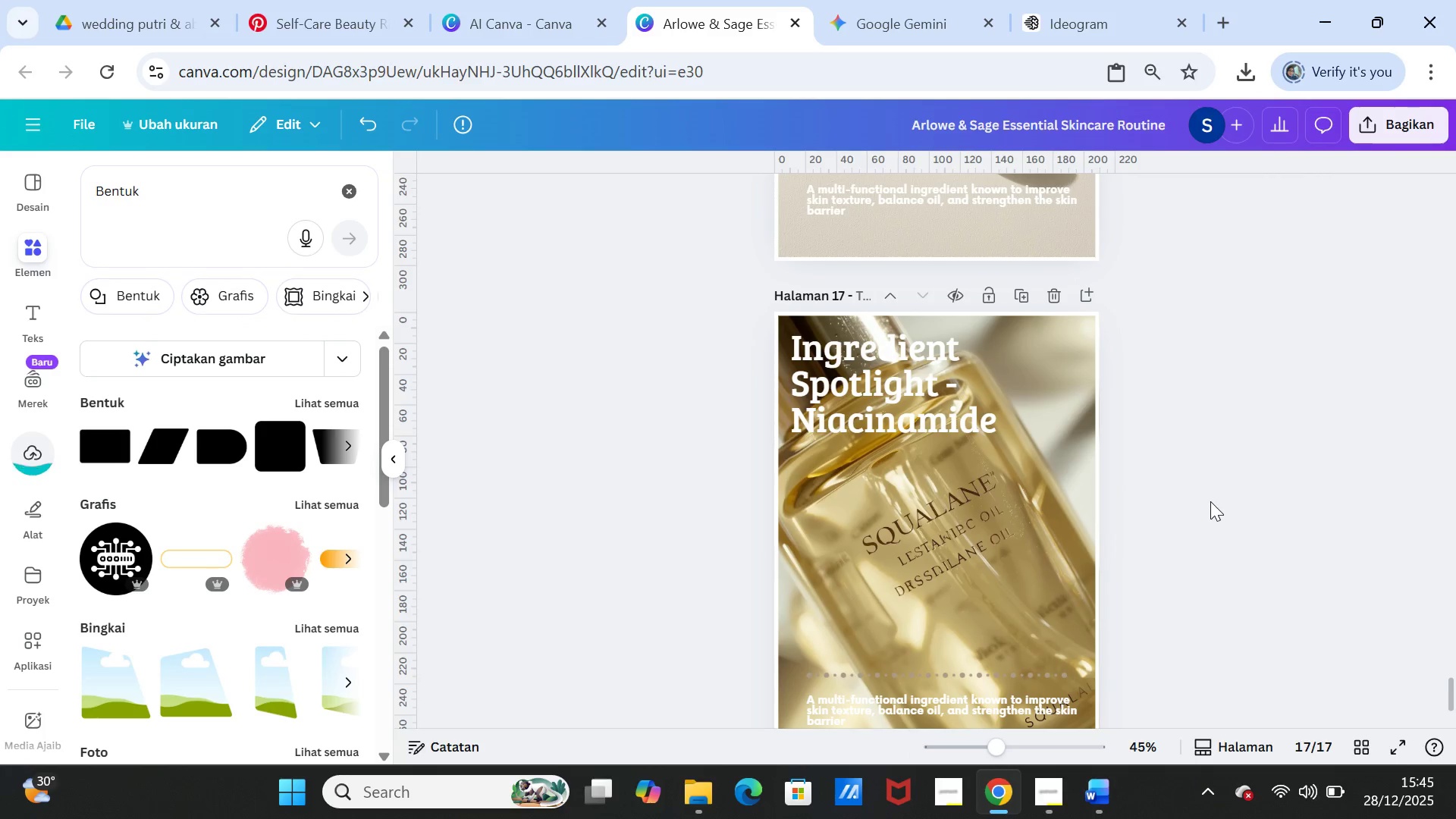 
left_click([1210, 501])
 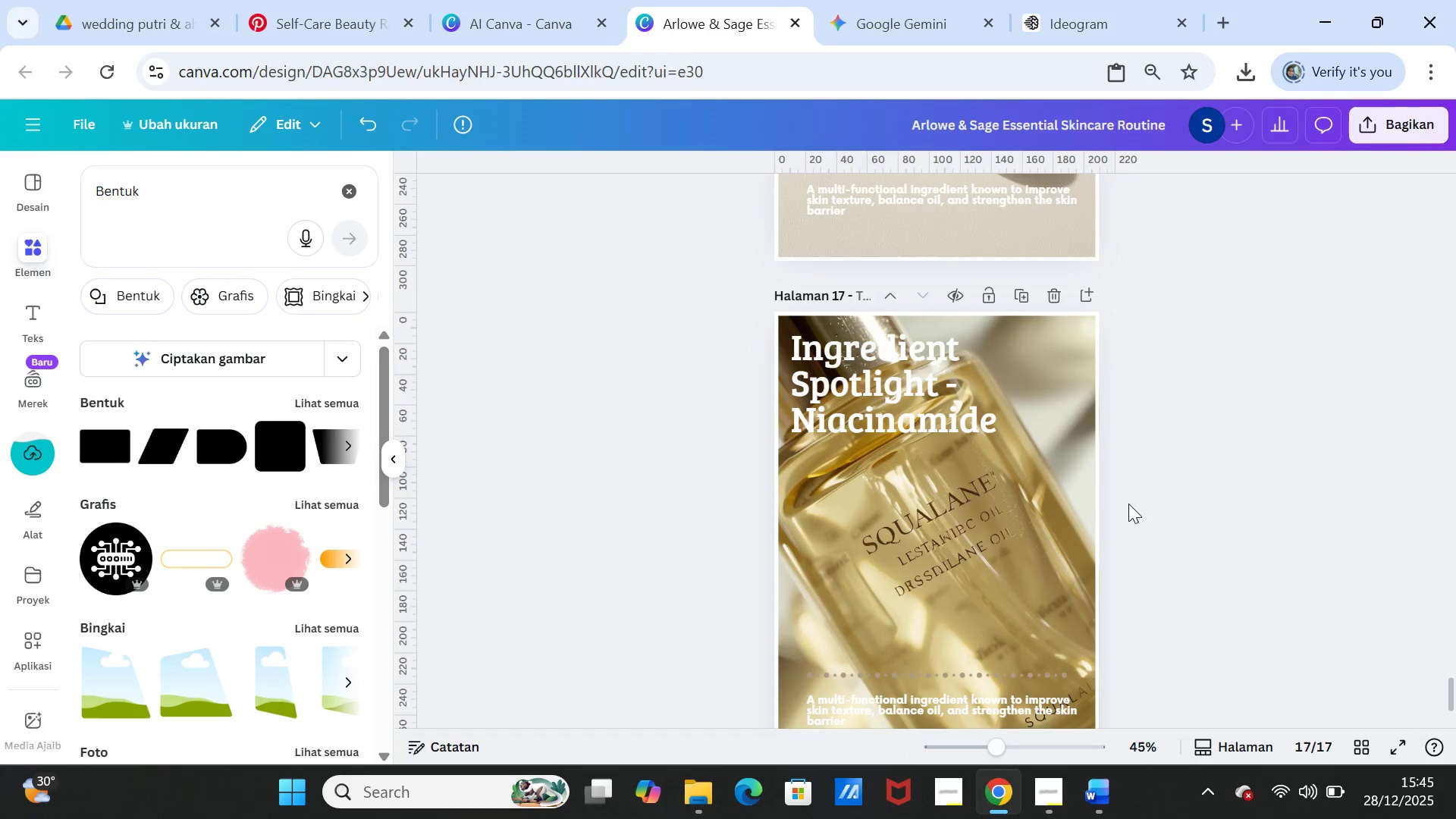 
scroll: coordinate [1128, 504], scroll_direction: down, amount: 1.0
 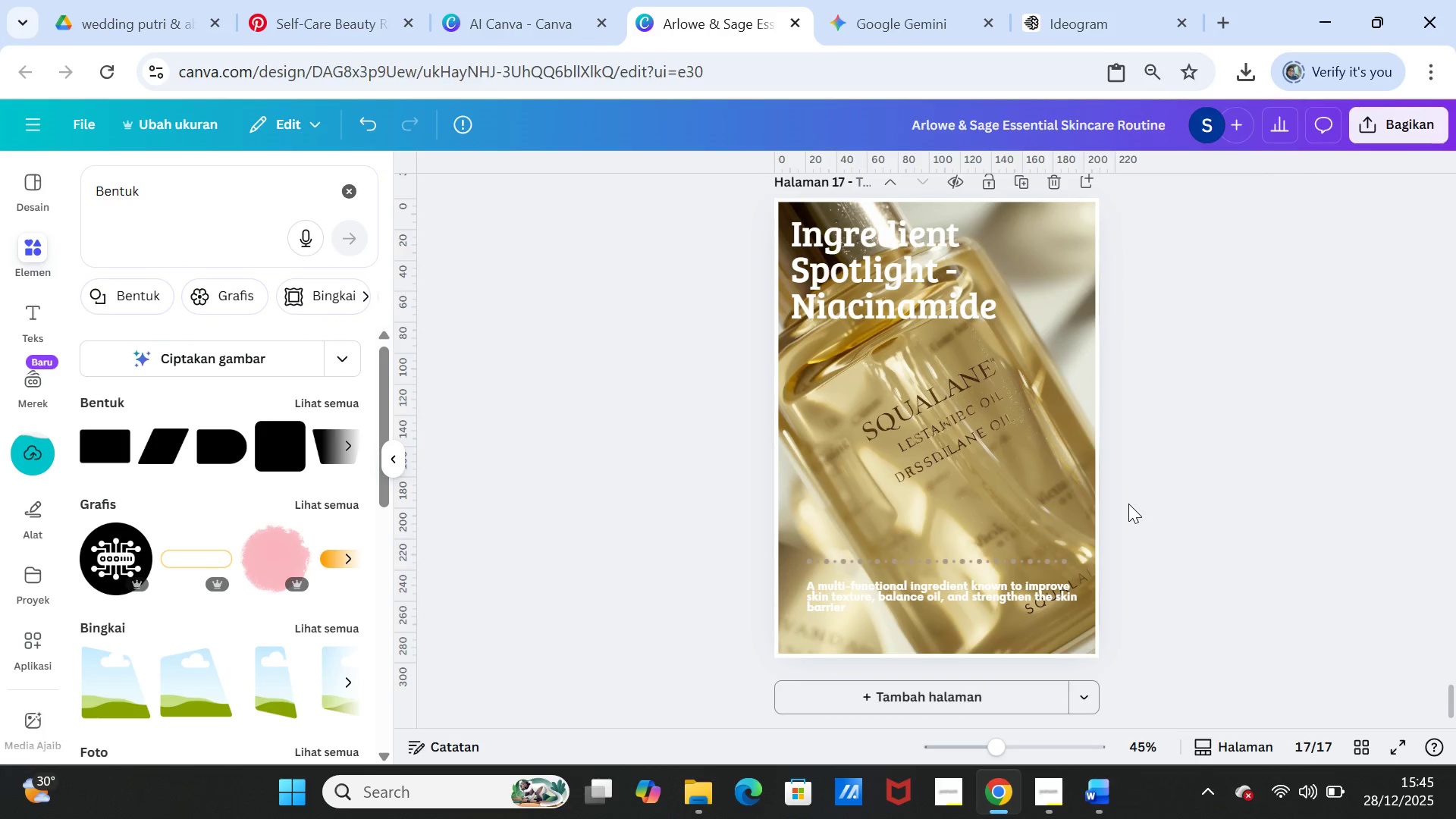 
scroll: coordinate [1128, 504], scroll_direction: up, amount: 1.0
 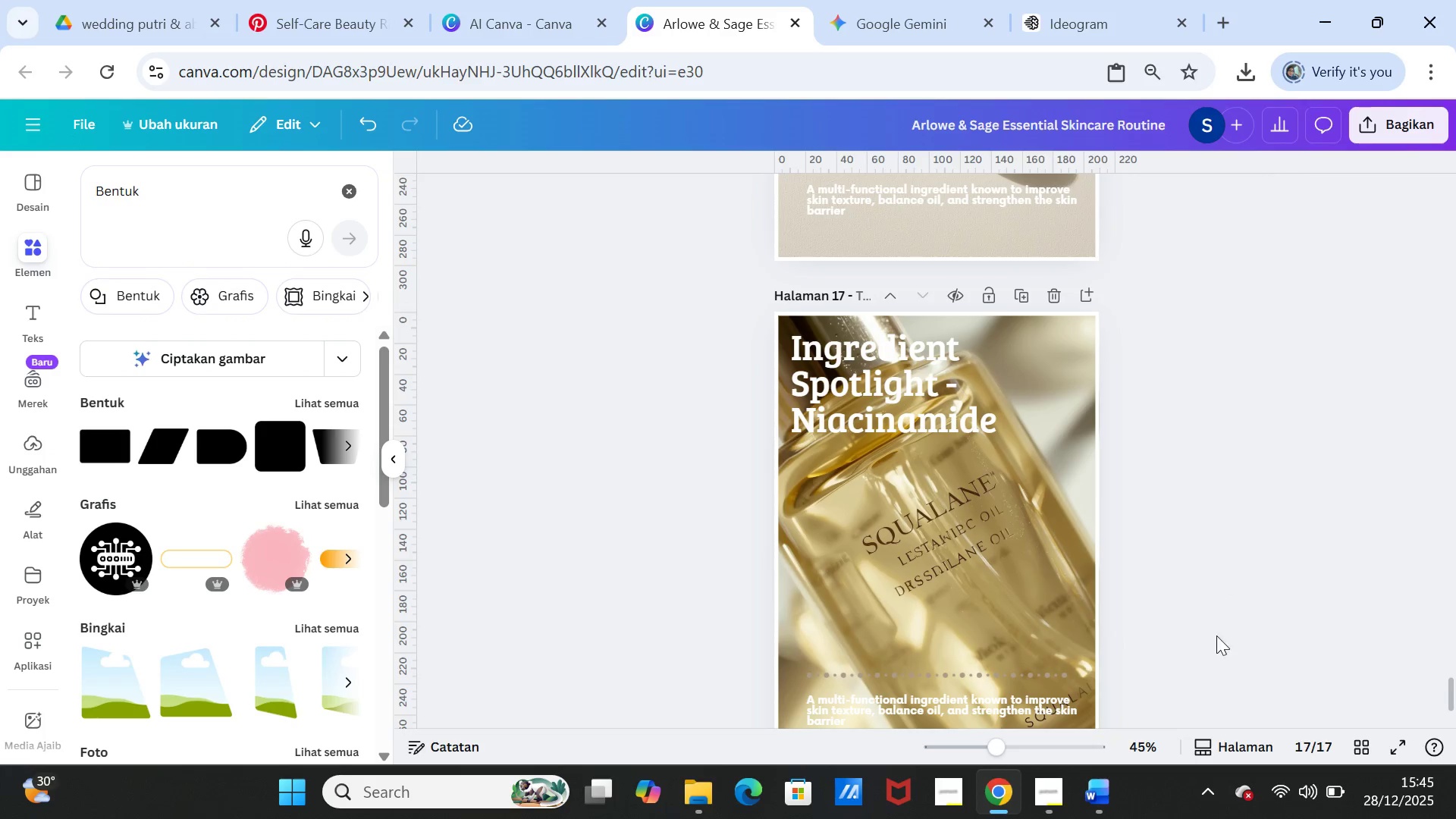 
mouse_move([1102, 786])
 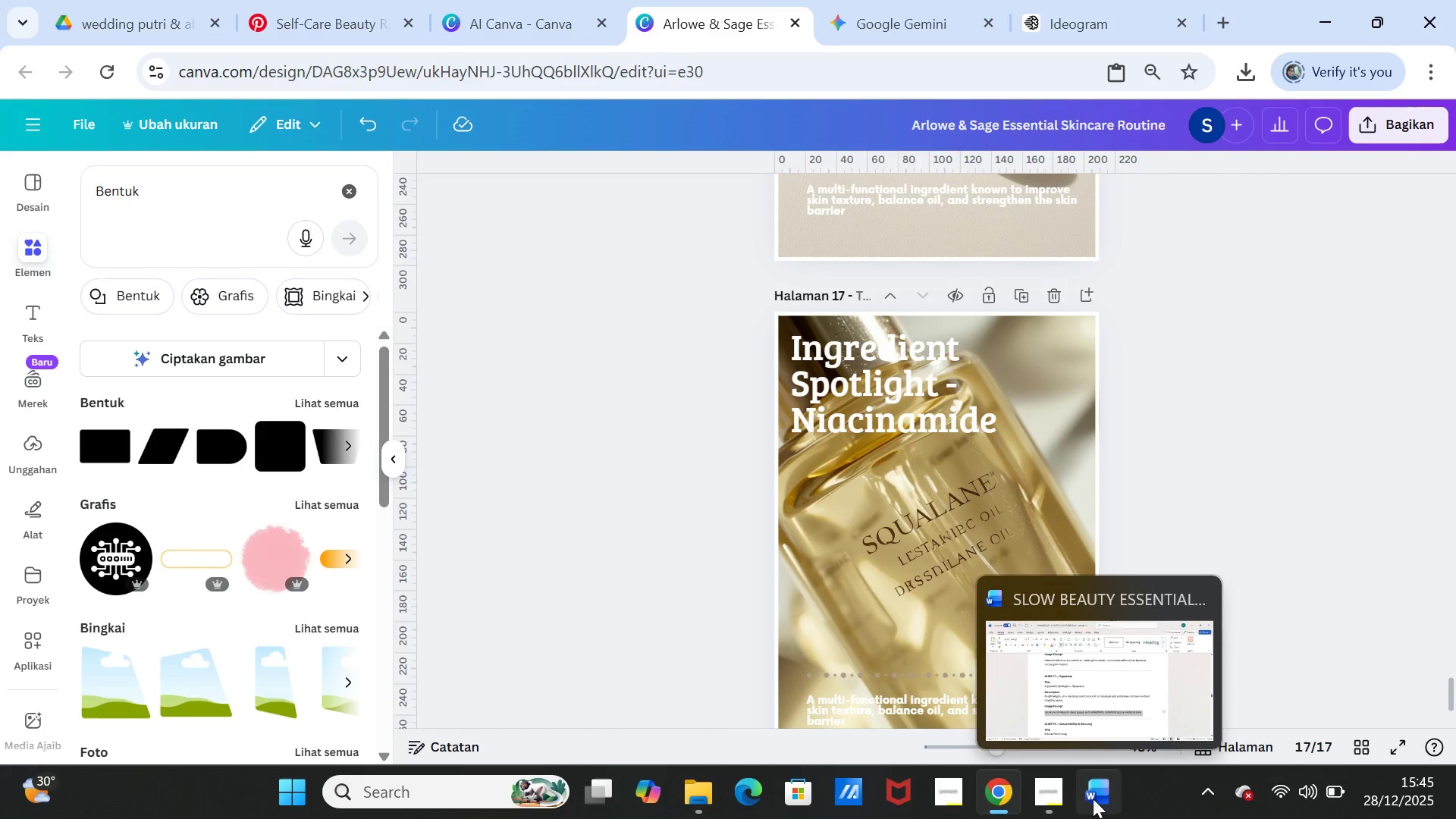 
left_click([1093, 799])
 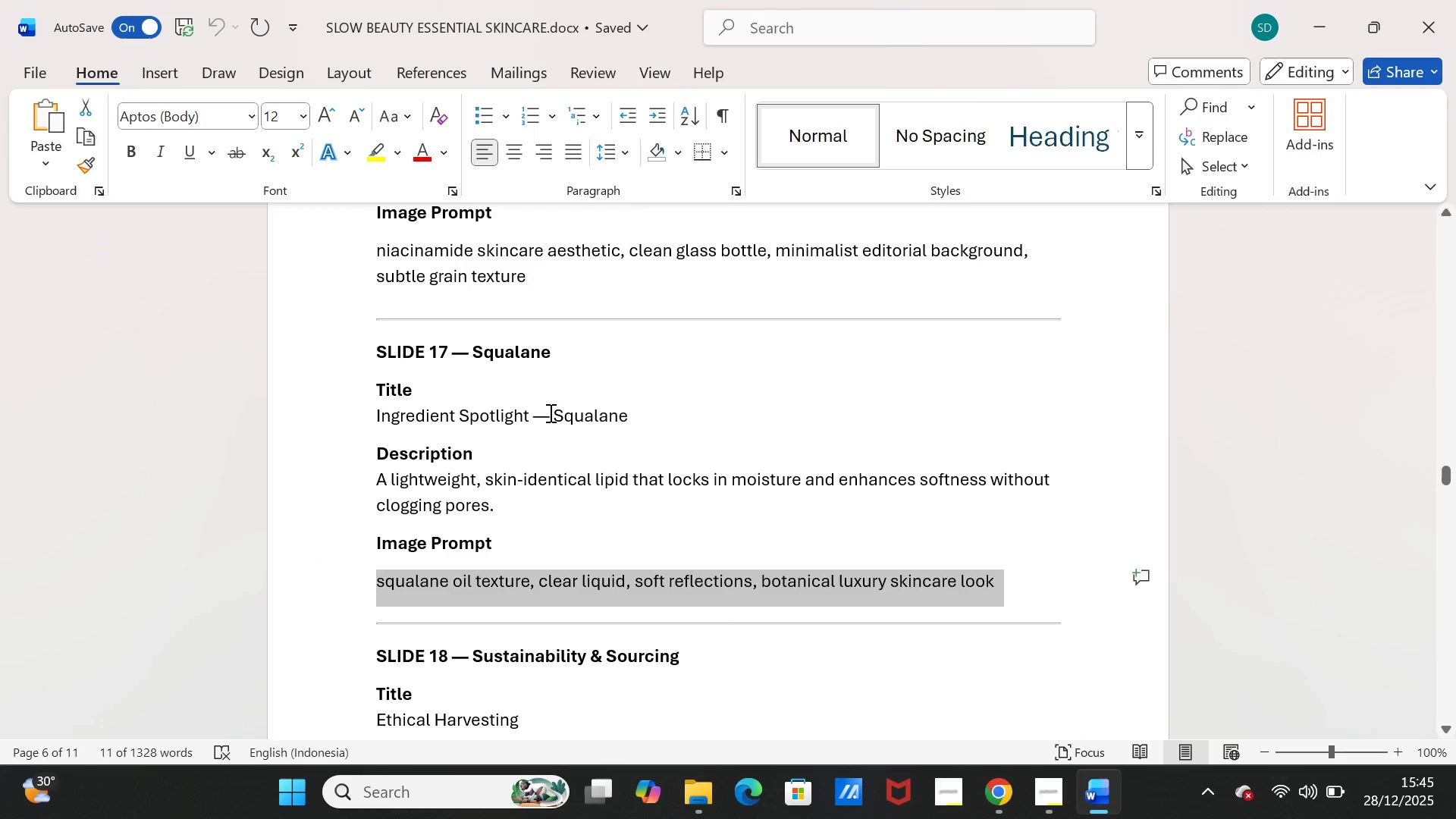 
left_click_drag(start_coordinate=[552, 413], to_coordinate=[624, 414])
 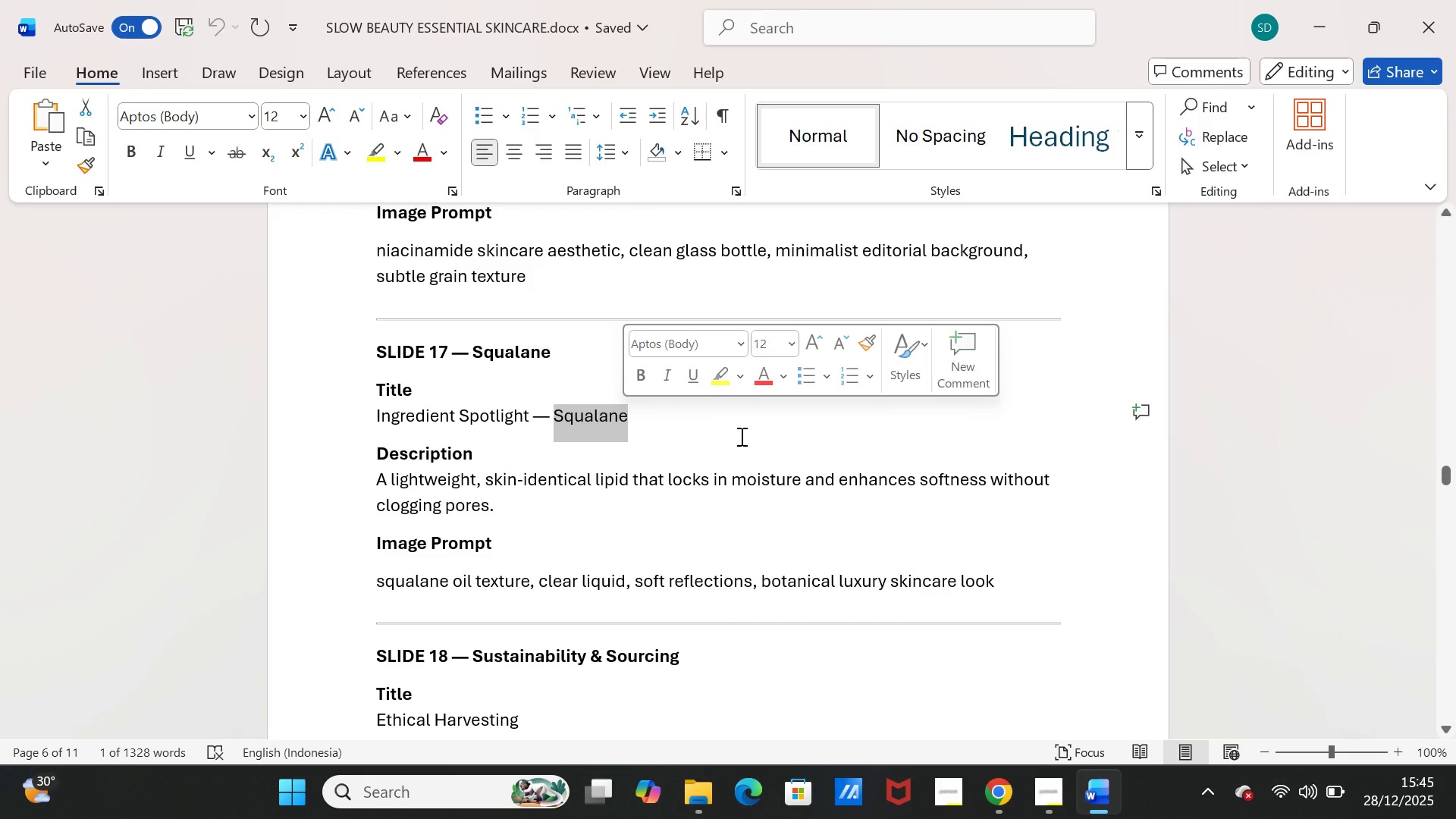 
key(Control+C)
 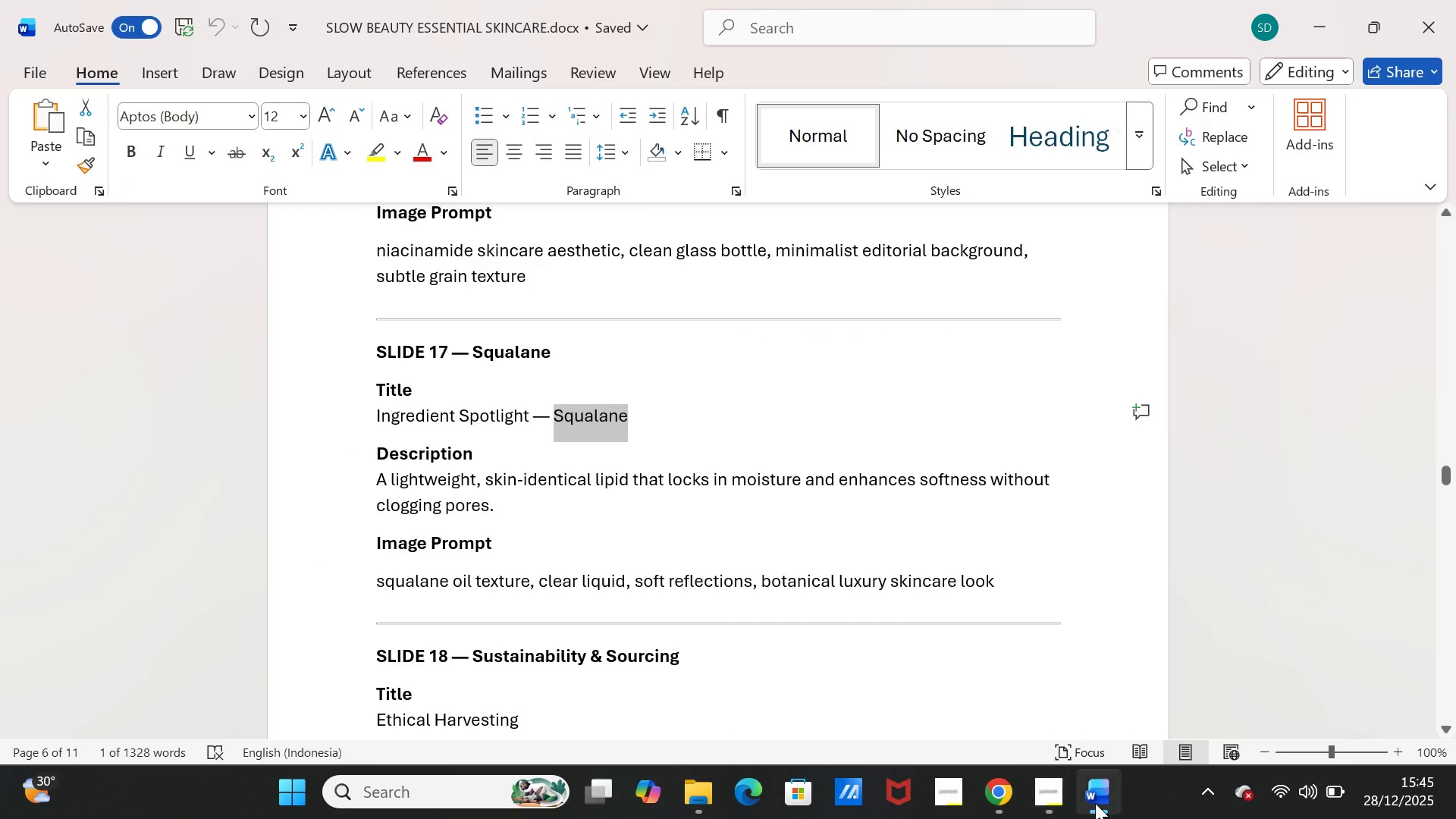 
left_click([1097, 803])
 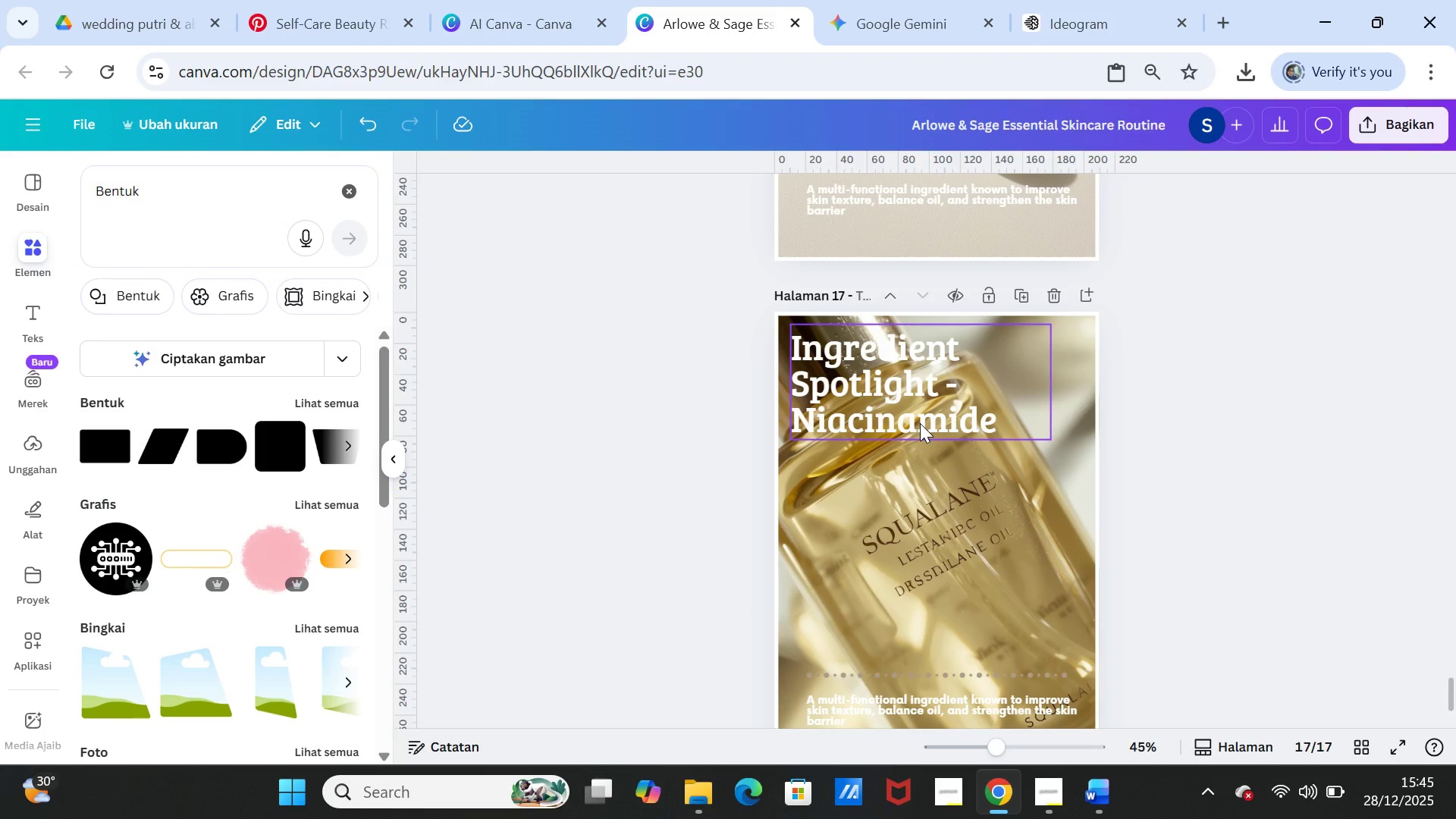 
left_click([920, 423])
 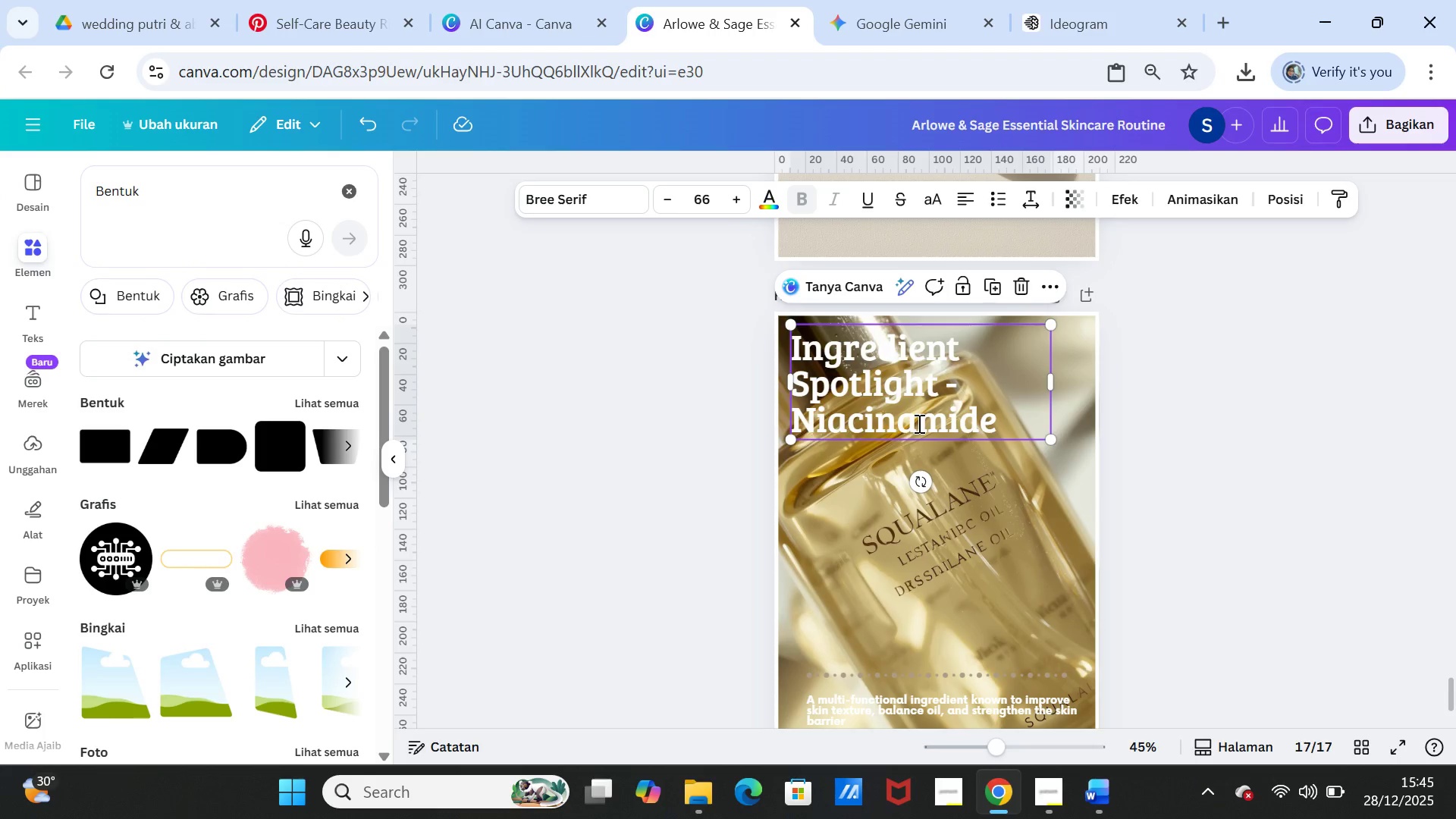 
double_click([918, 423])
 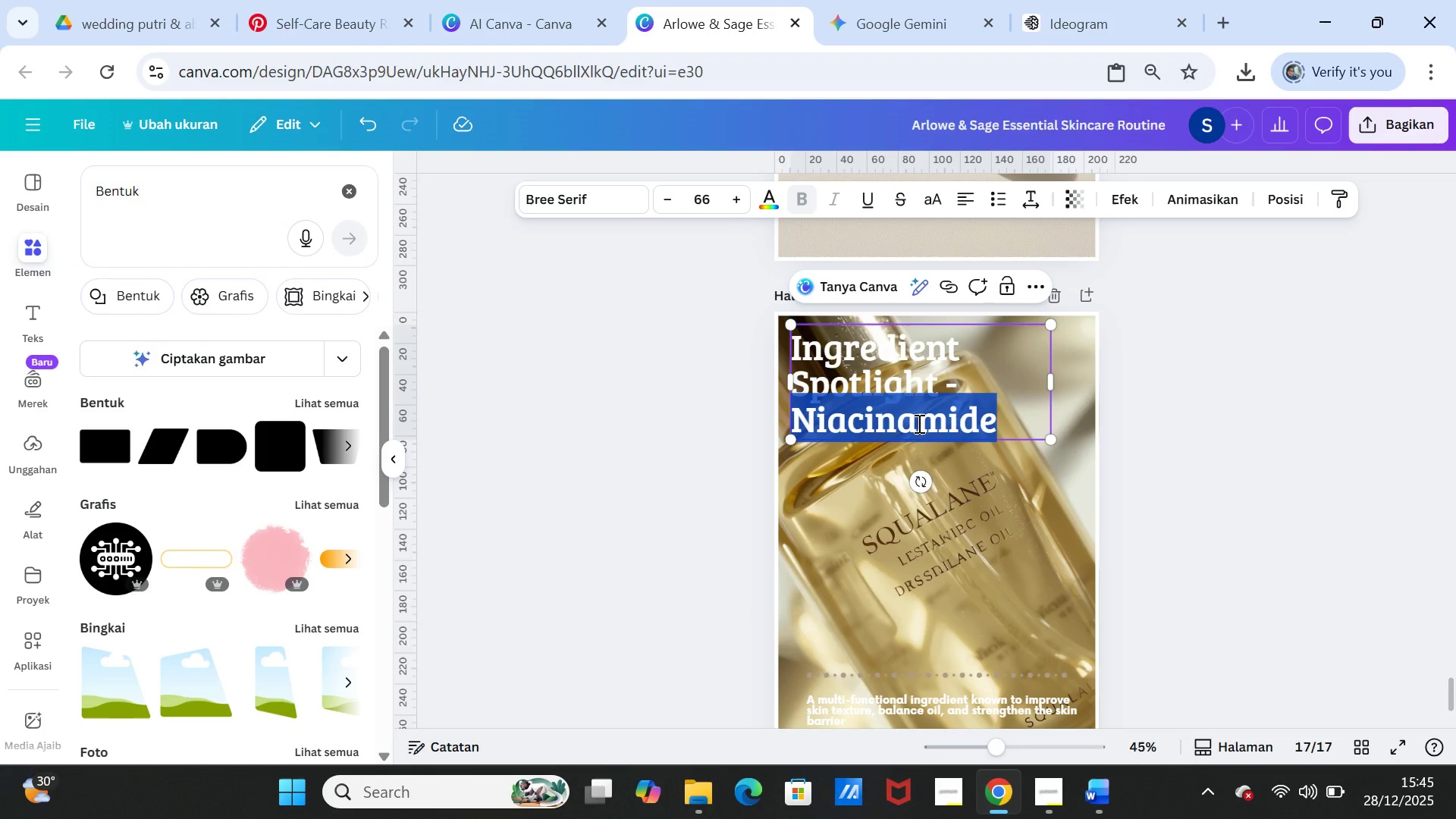 
double_click([918, 423])
 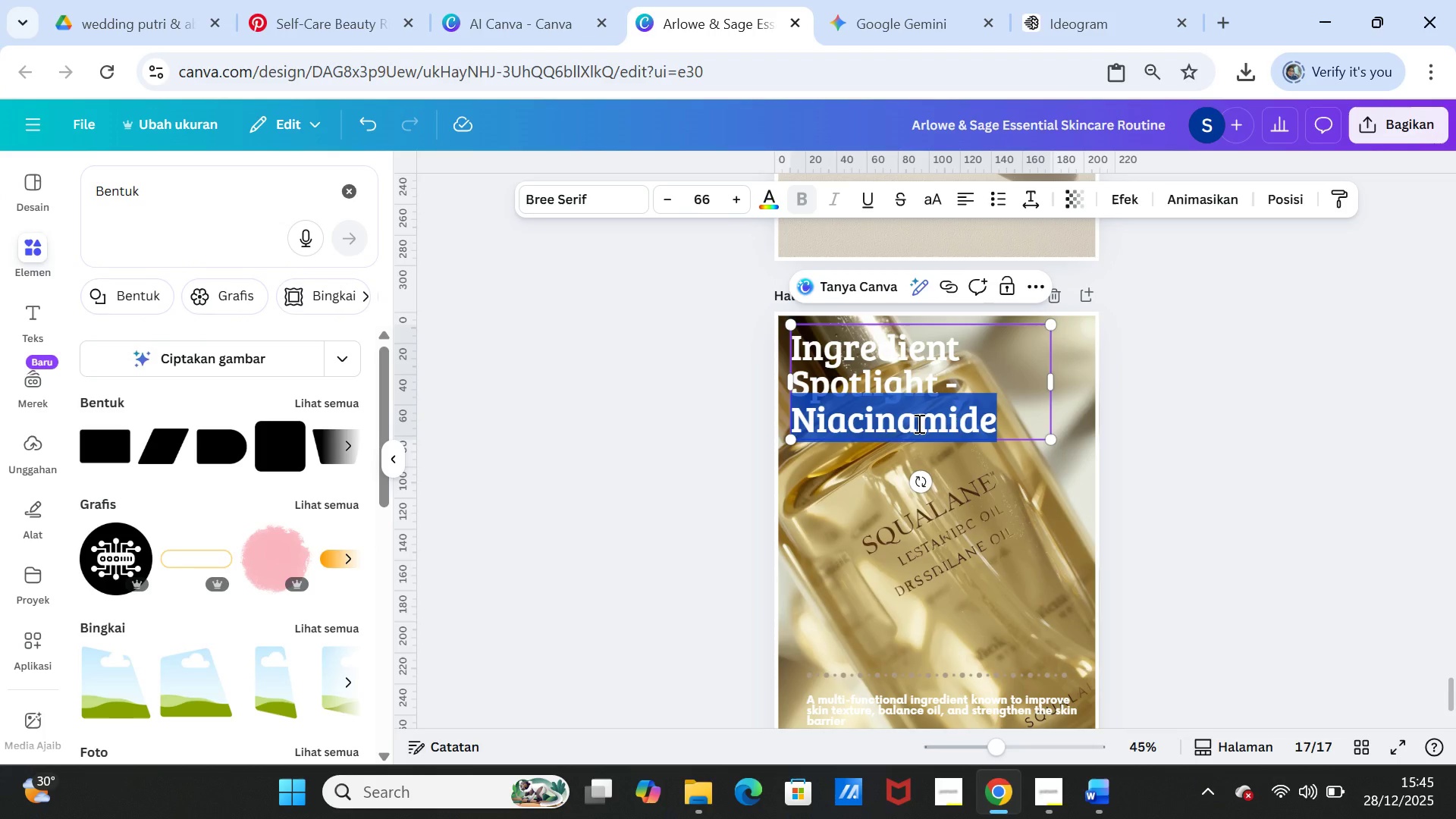 
key(Control+V)
 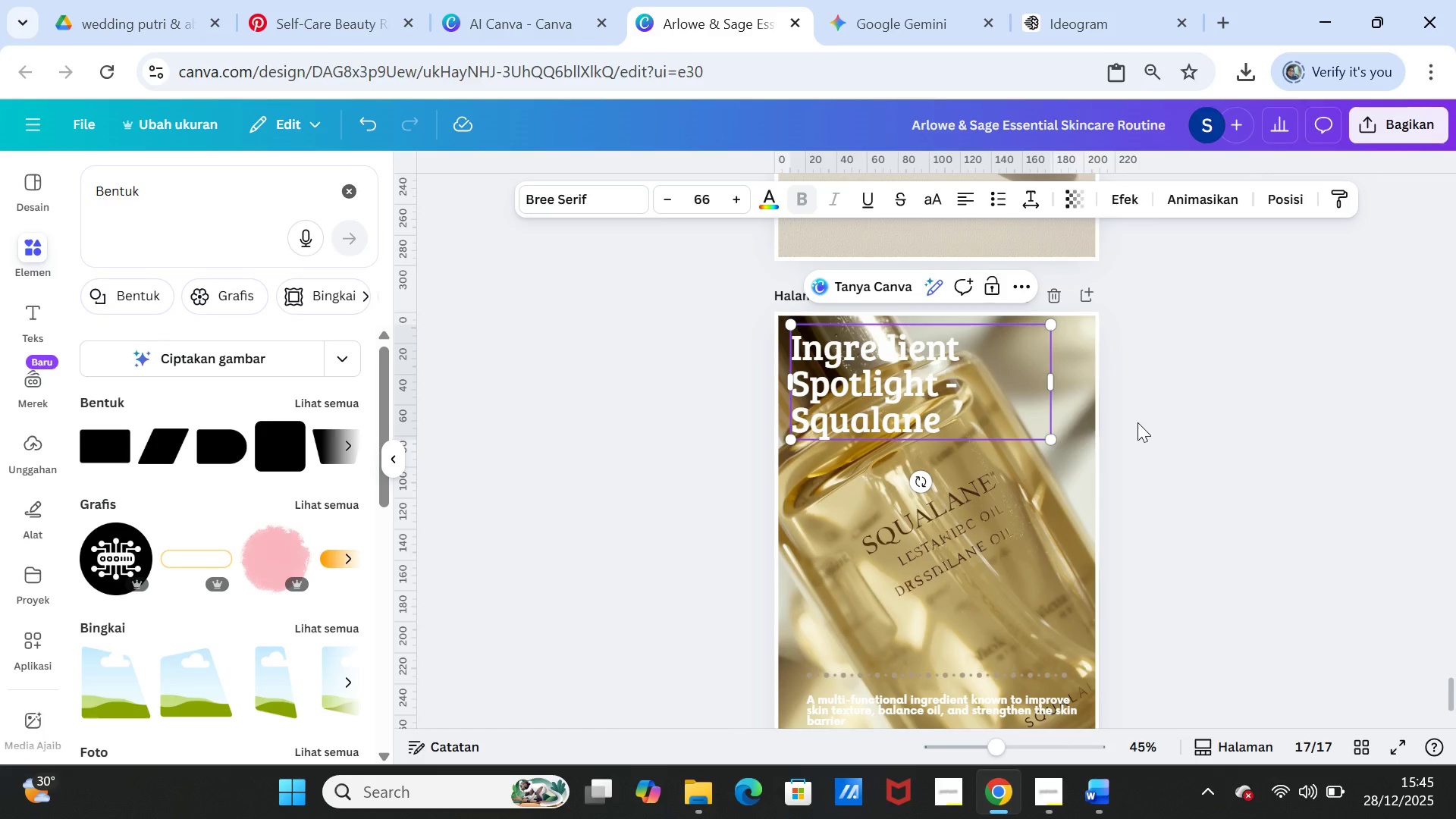 
left_click([1138, 422])
 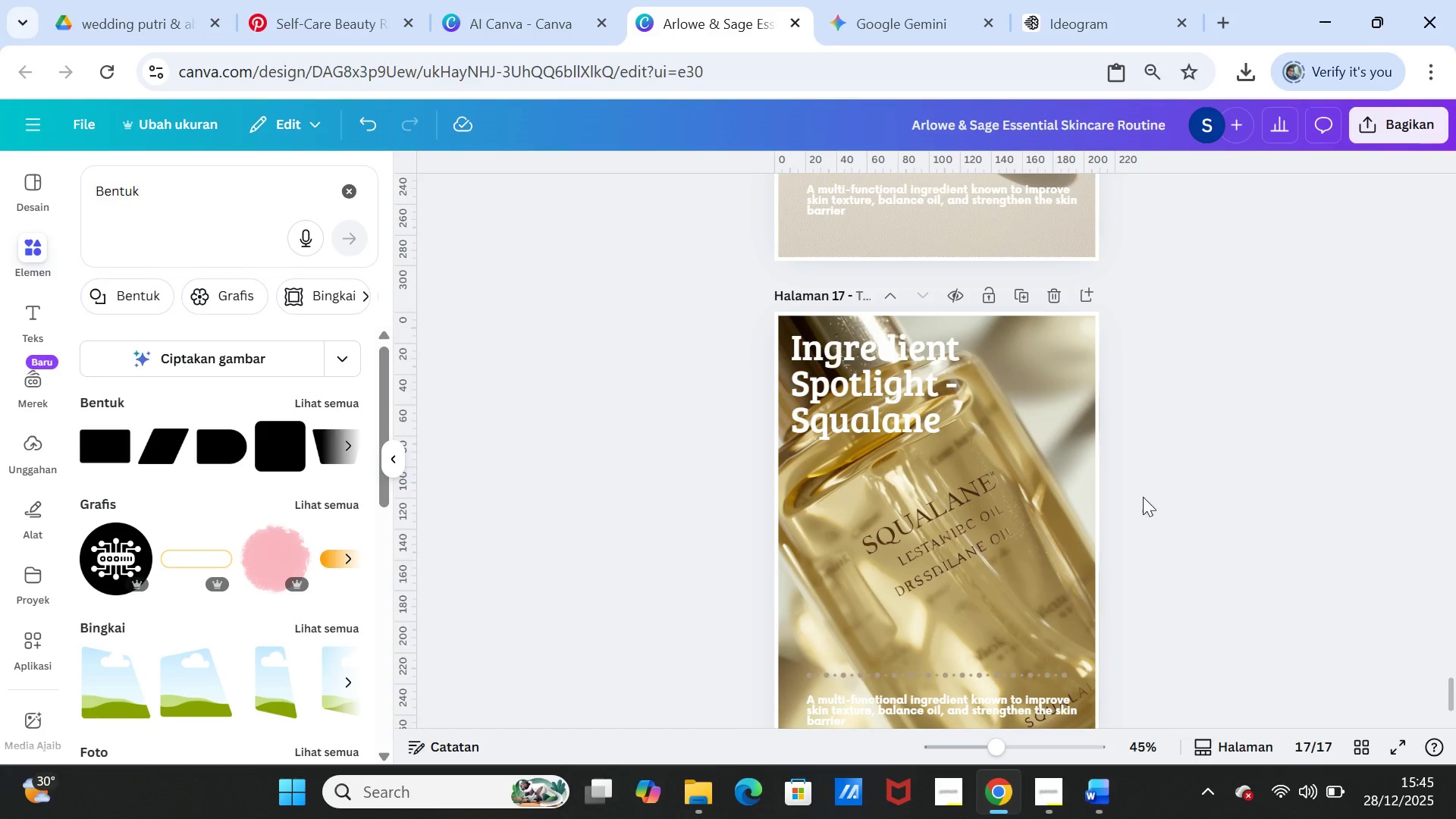 
scroll: coordinate [1137, 526], scroll_direction: down, amount: 3.0
 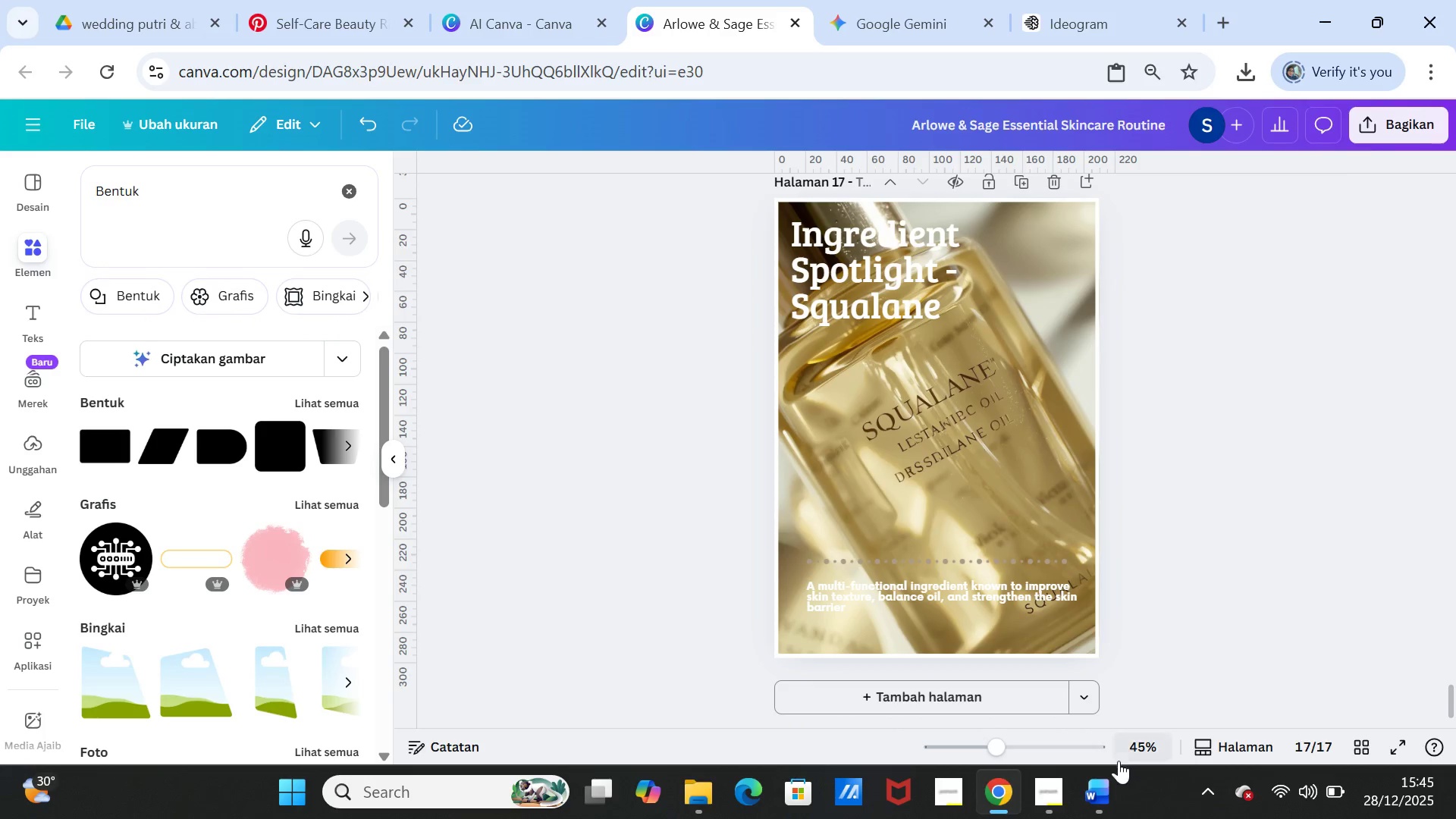 
left_click([1093, 796])
 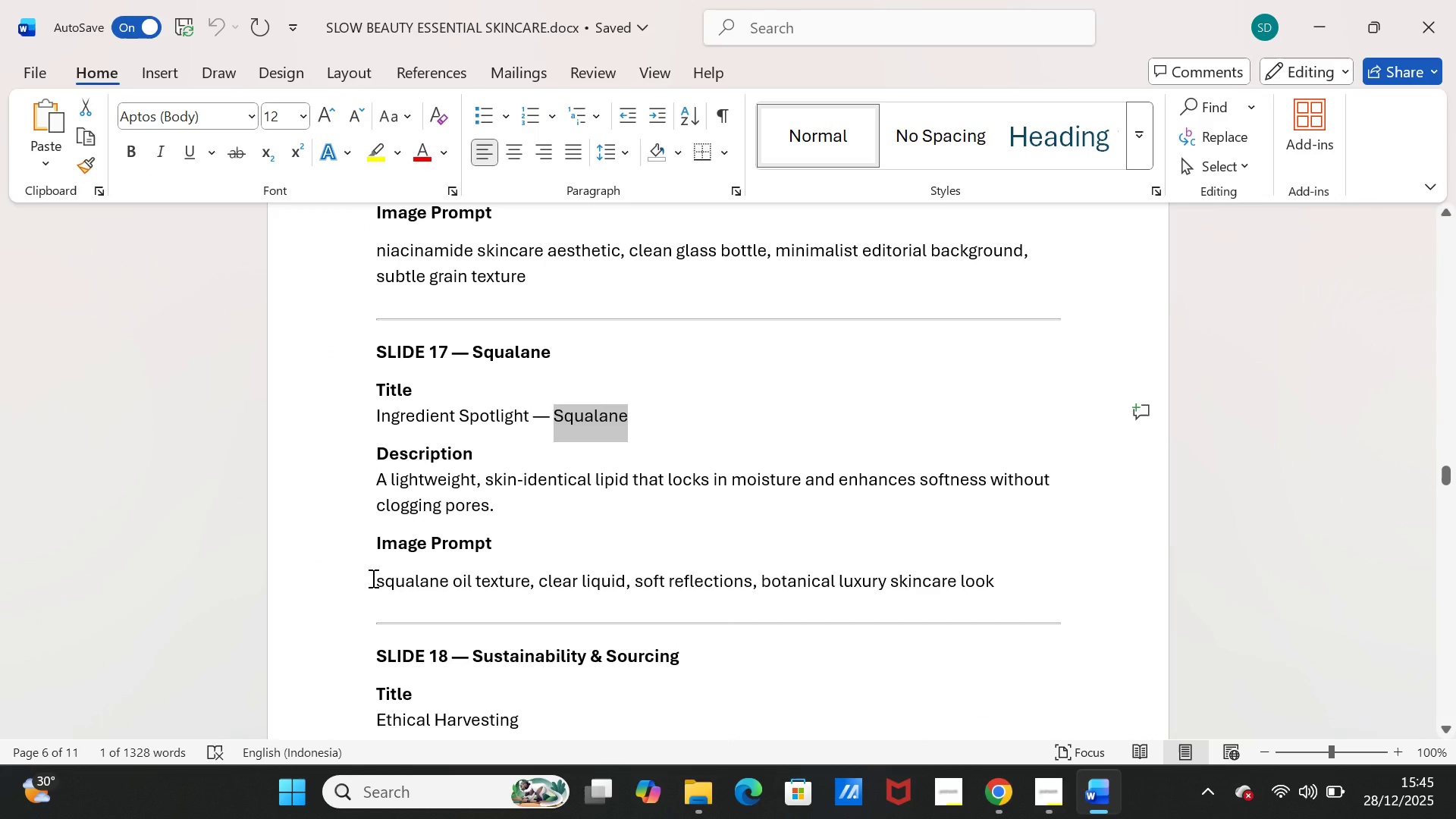 
left_click_drag(start_coordinate=[372, 578], to_coordinate=[997, 582])
 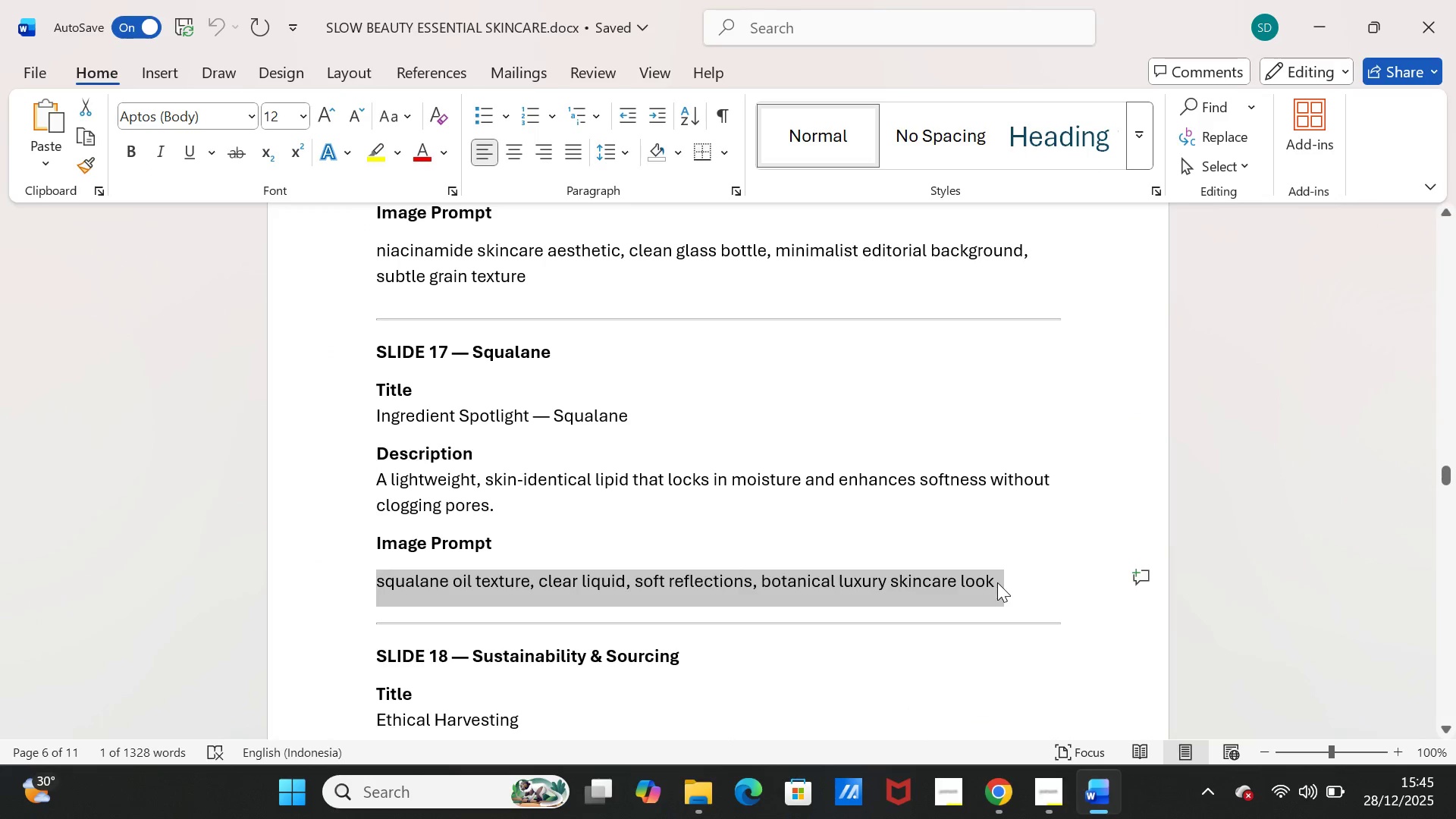 
key(Control+C)
 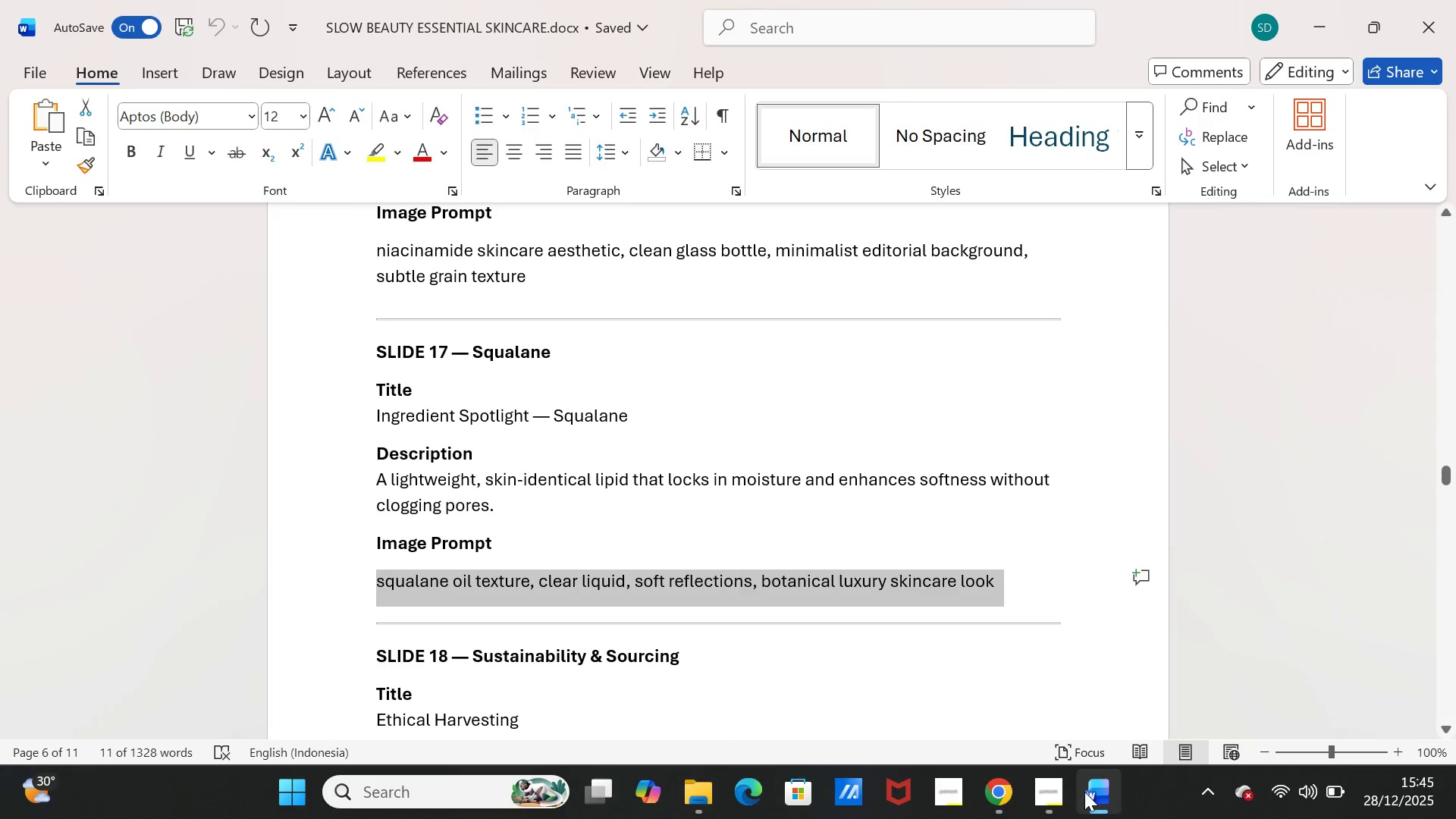 
left_click([1084, 792])
 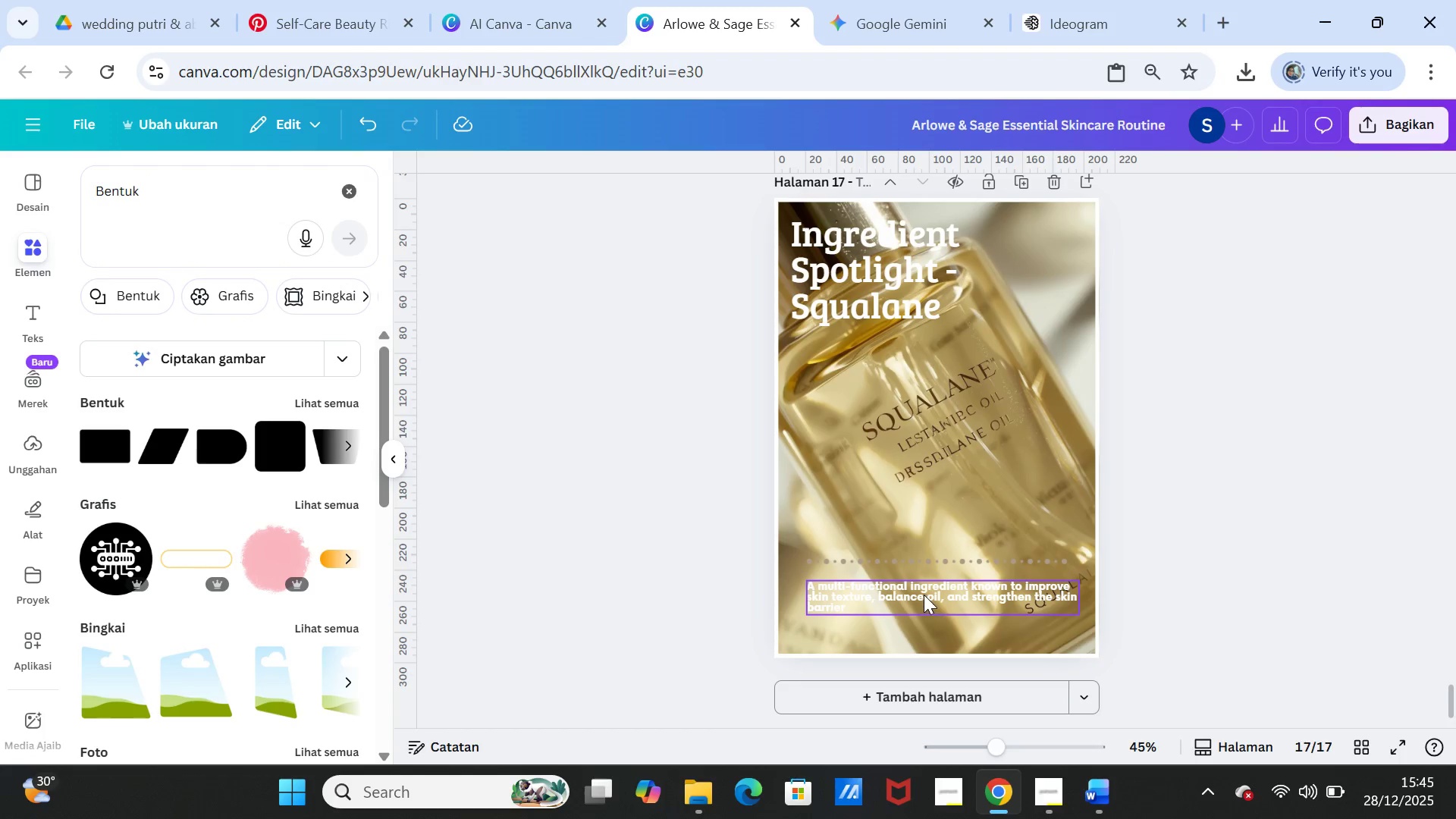 
double_click([924, 595])
 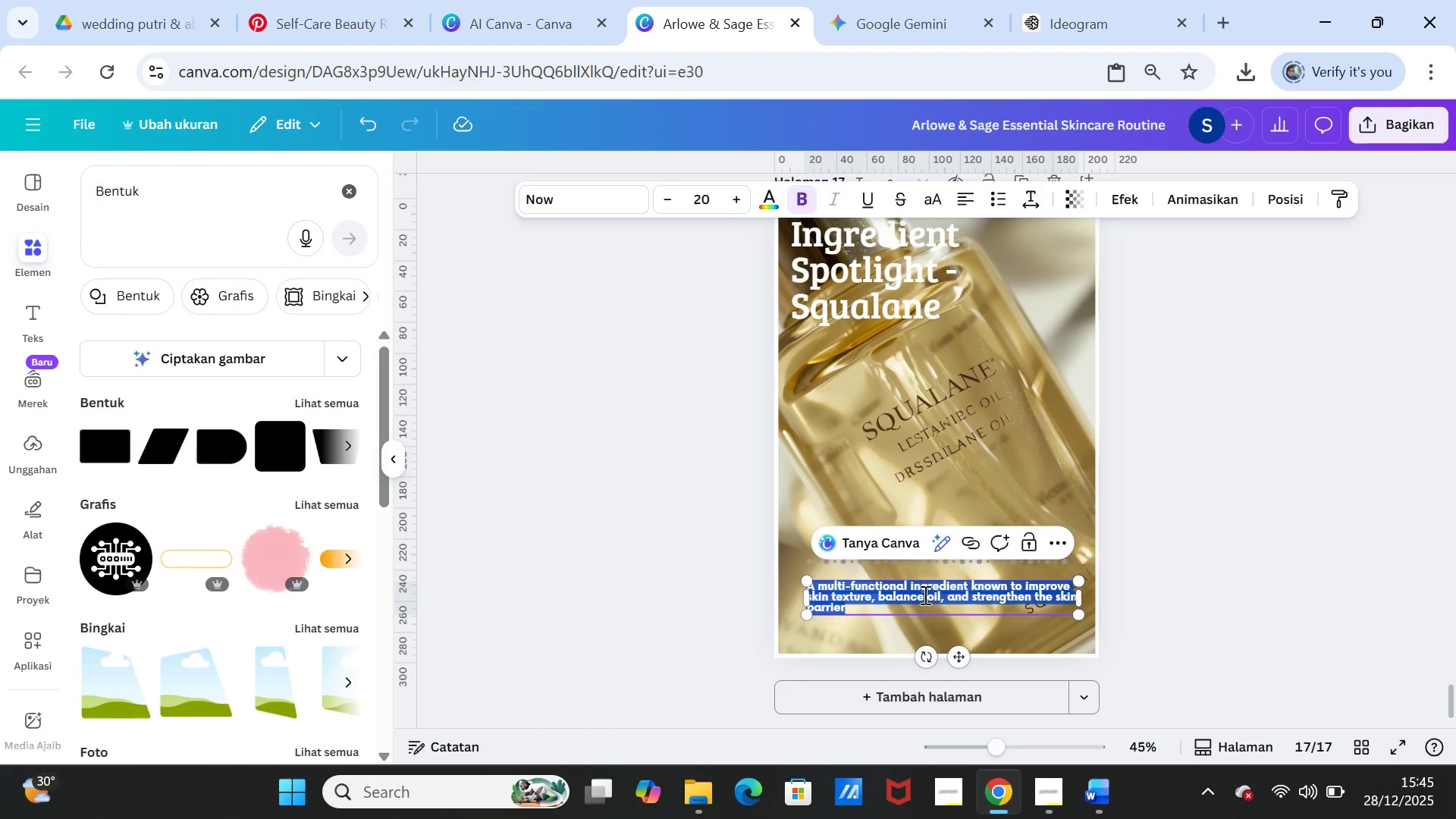 
key(Control+V)
 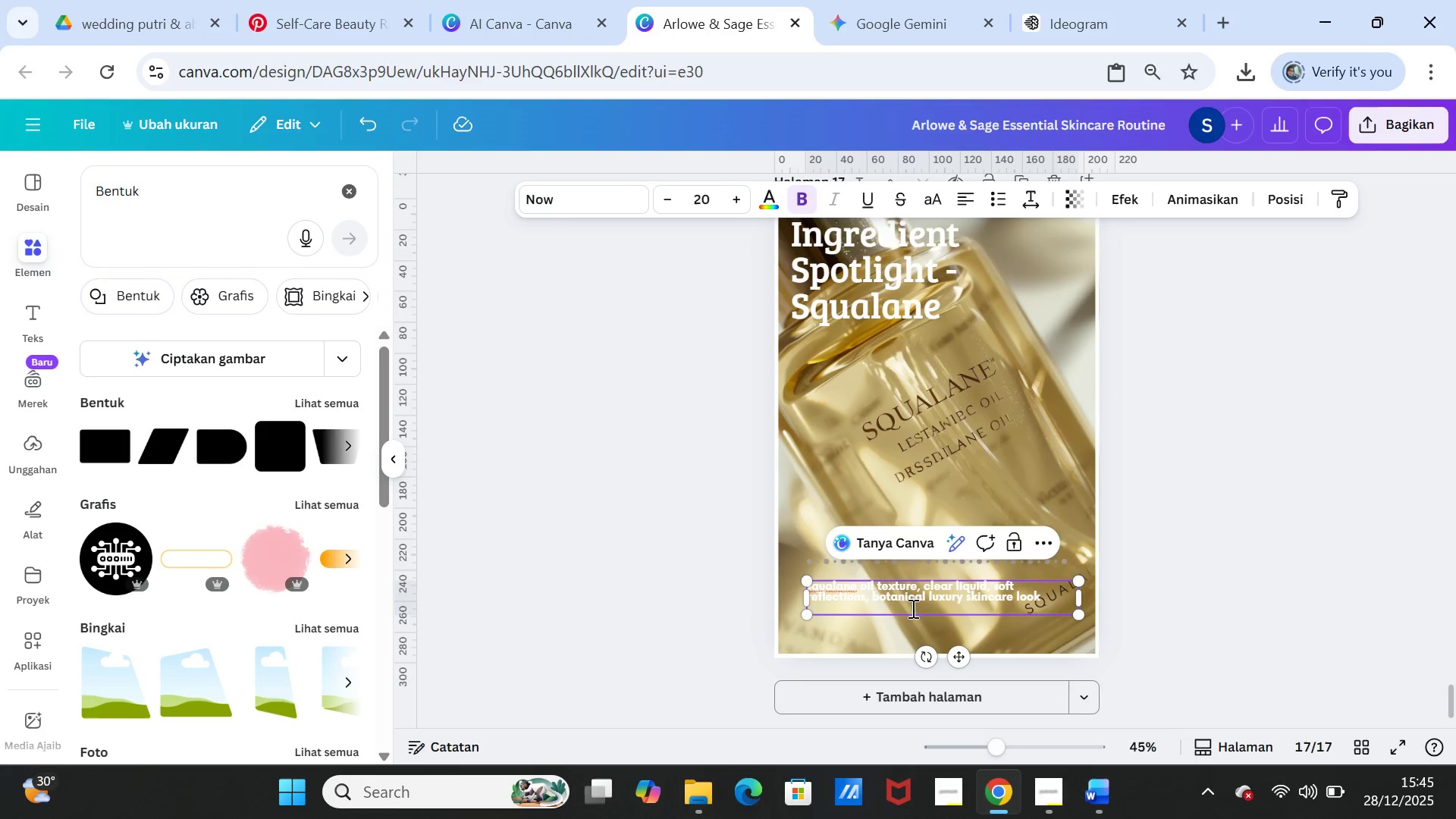 
left_click([910, 611])
 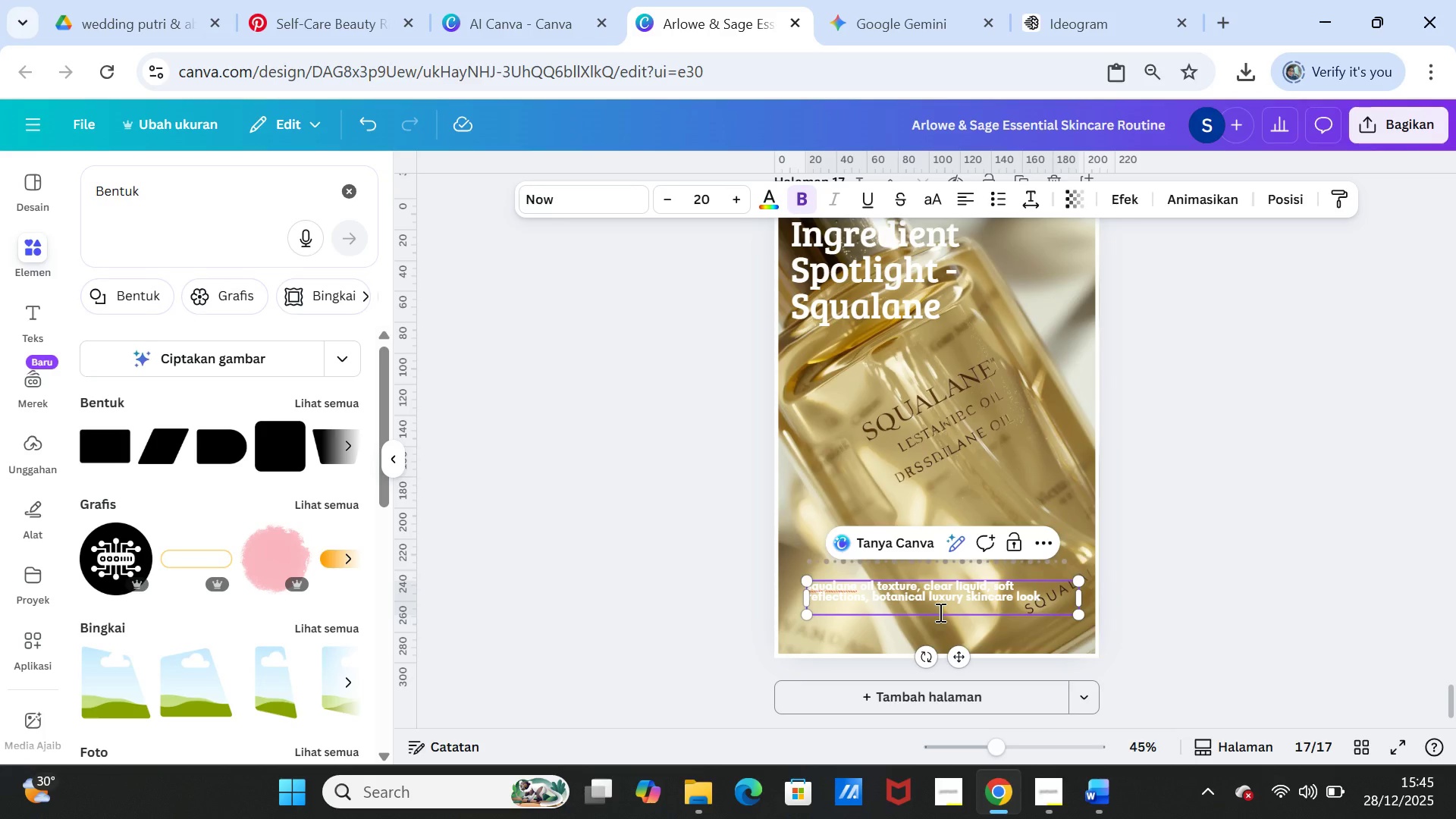 
key(Backspace)
 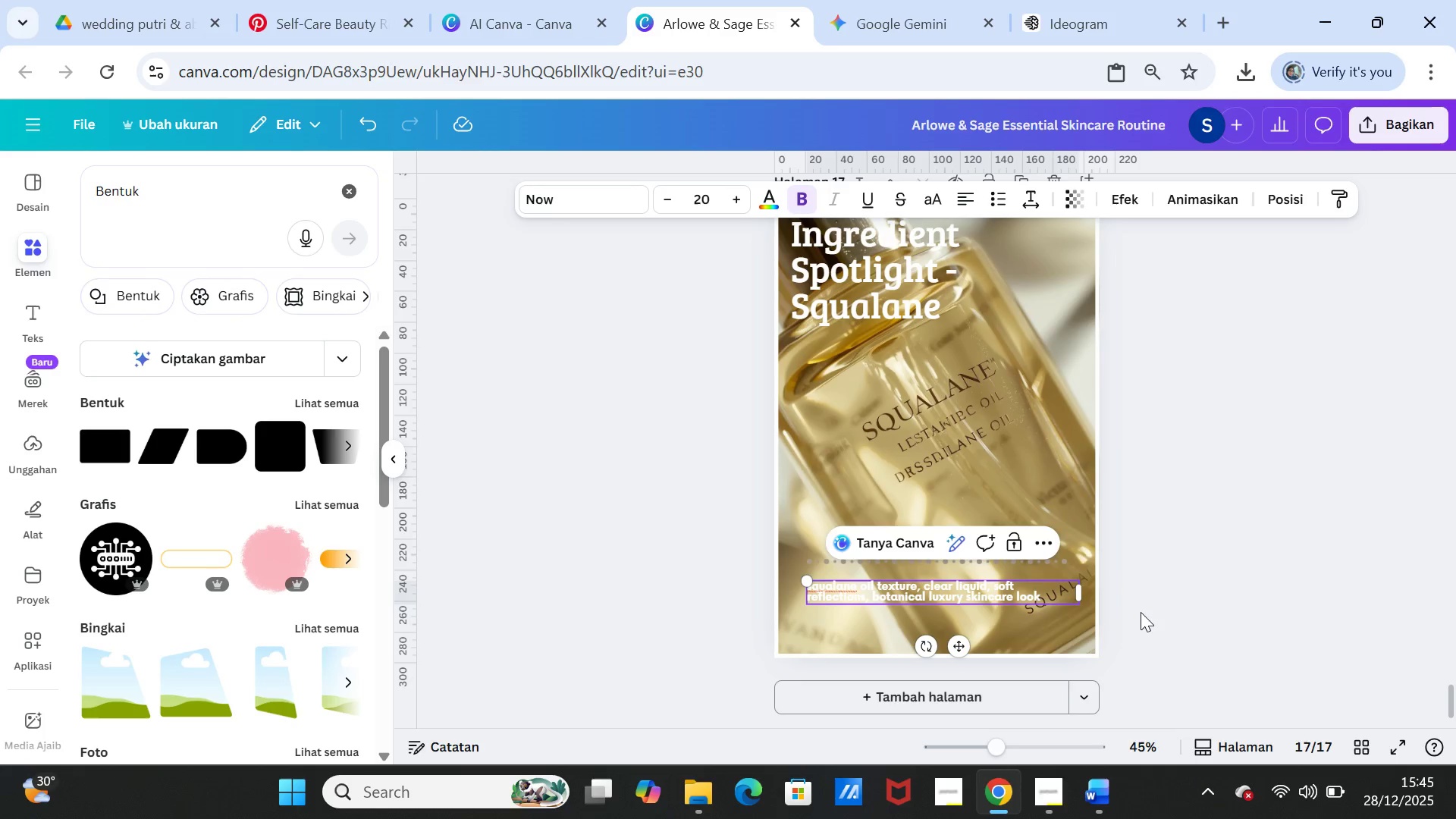 
left_click([1202, 584])
 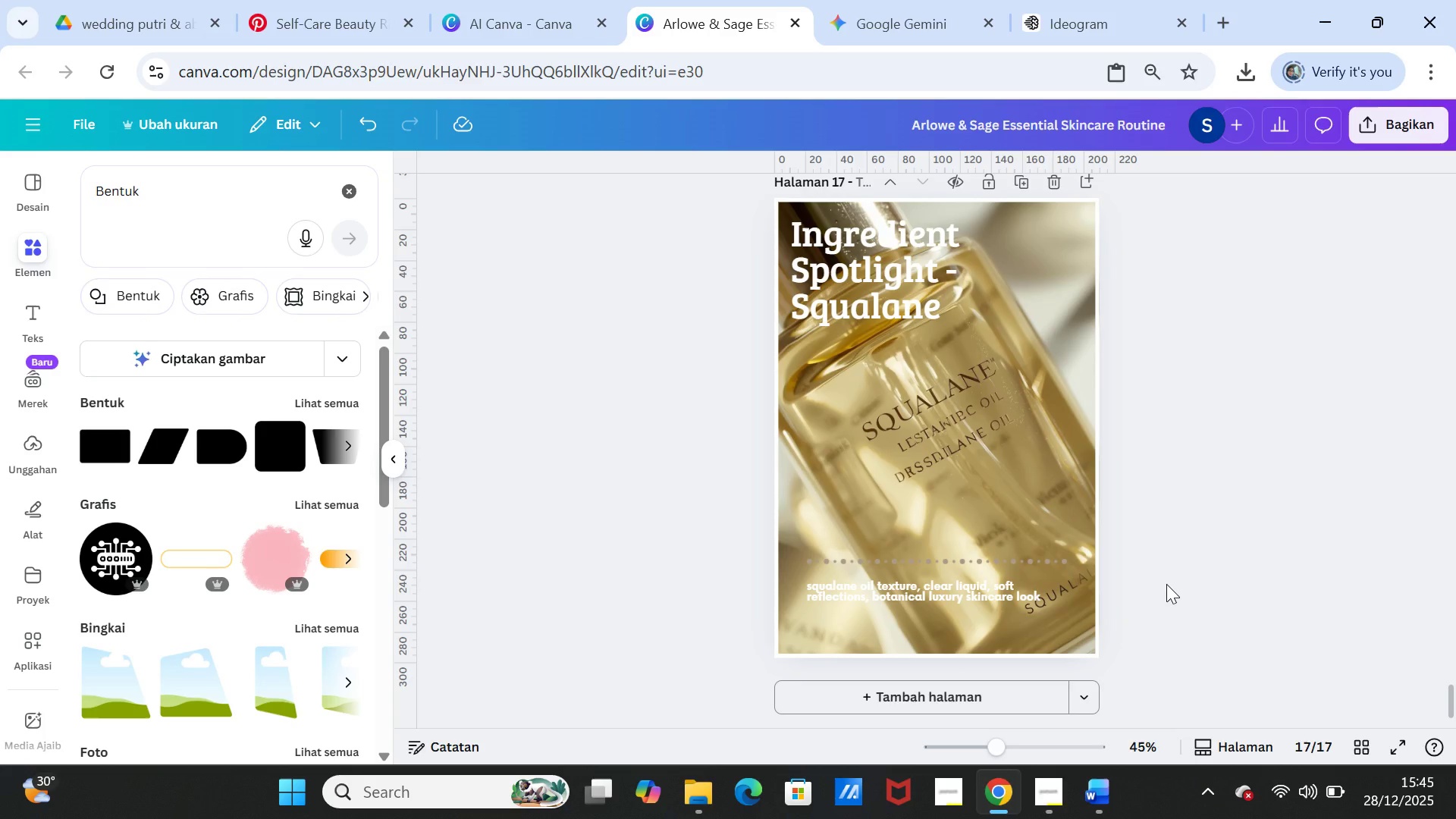 
wait(6.8)
 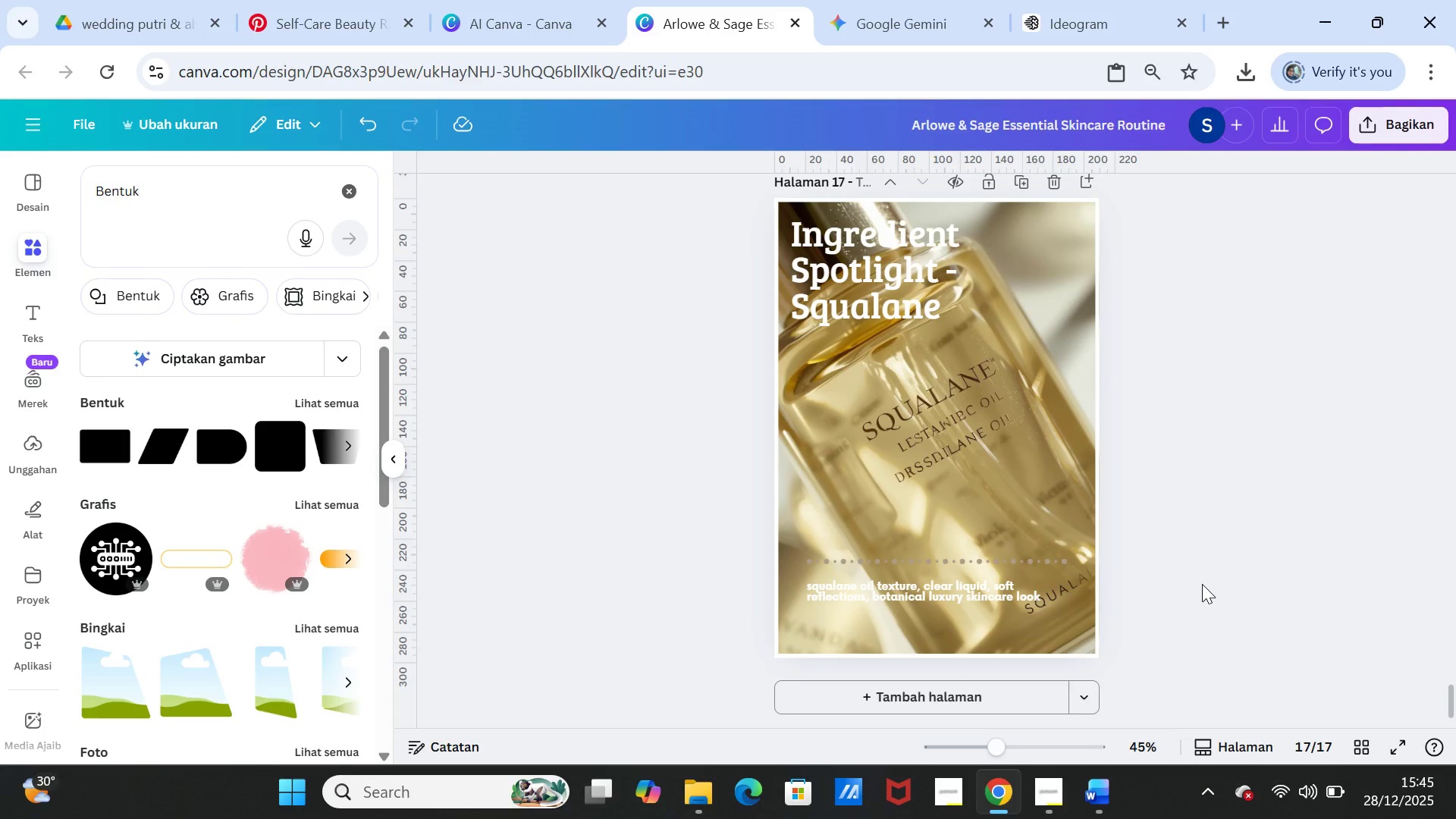 
scroll: coordinate [1166, 584], scroll_direction: up, amount: 1.0
 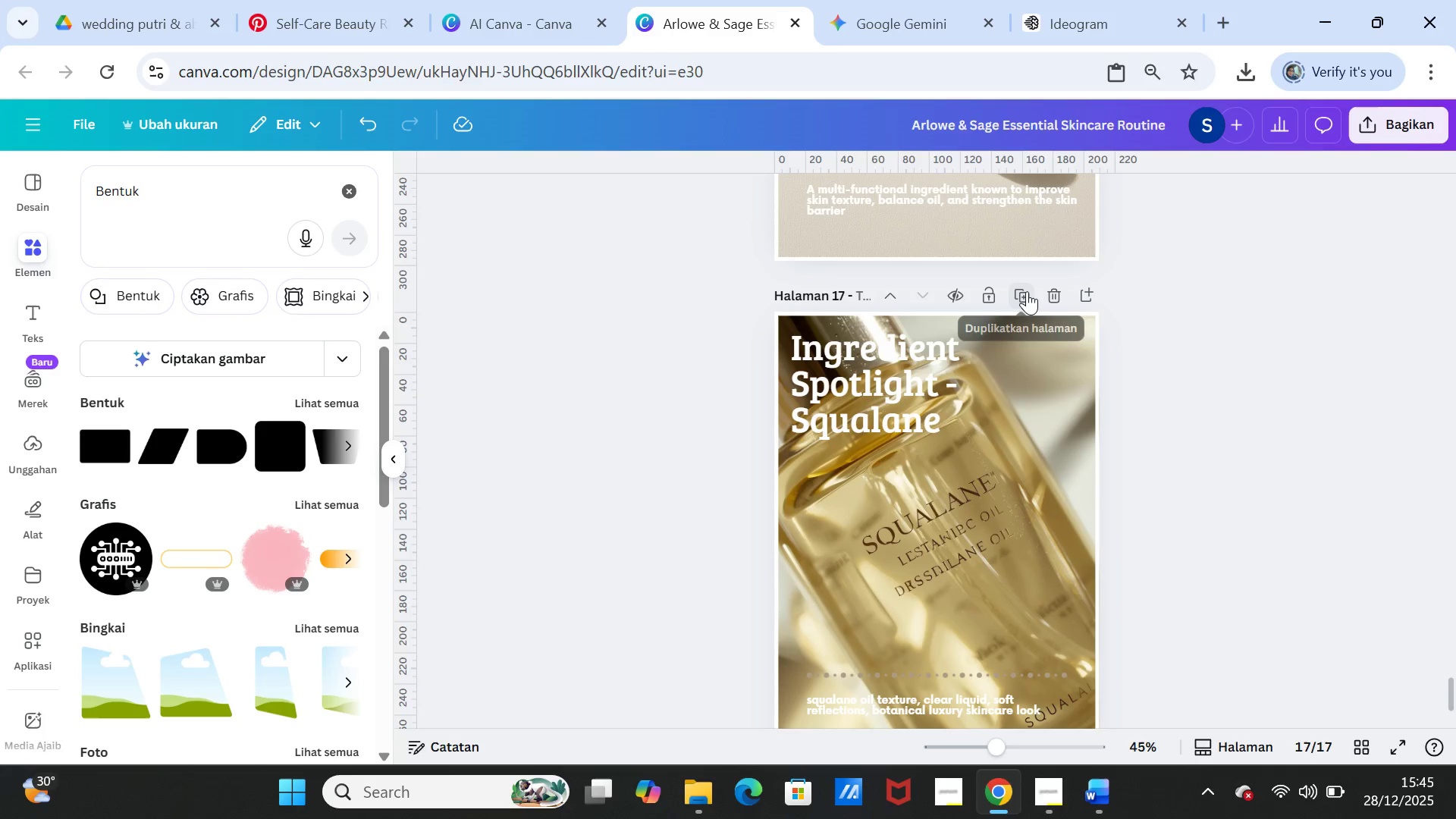 
left_click([1027, 291])
 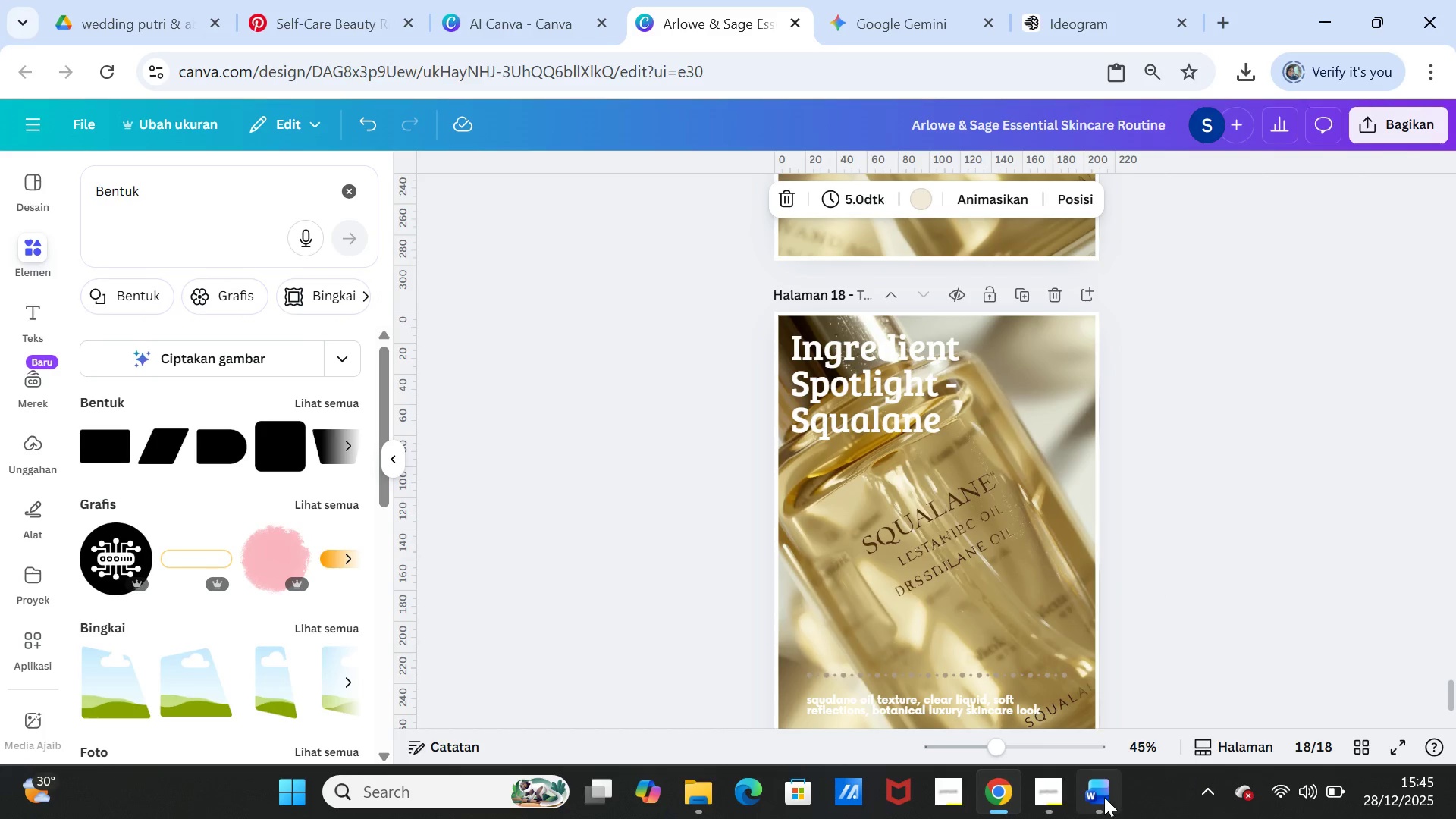 
left_click([1103, 795])
 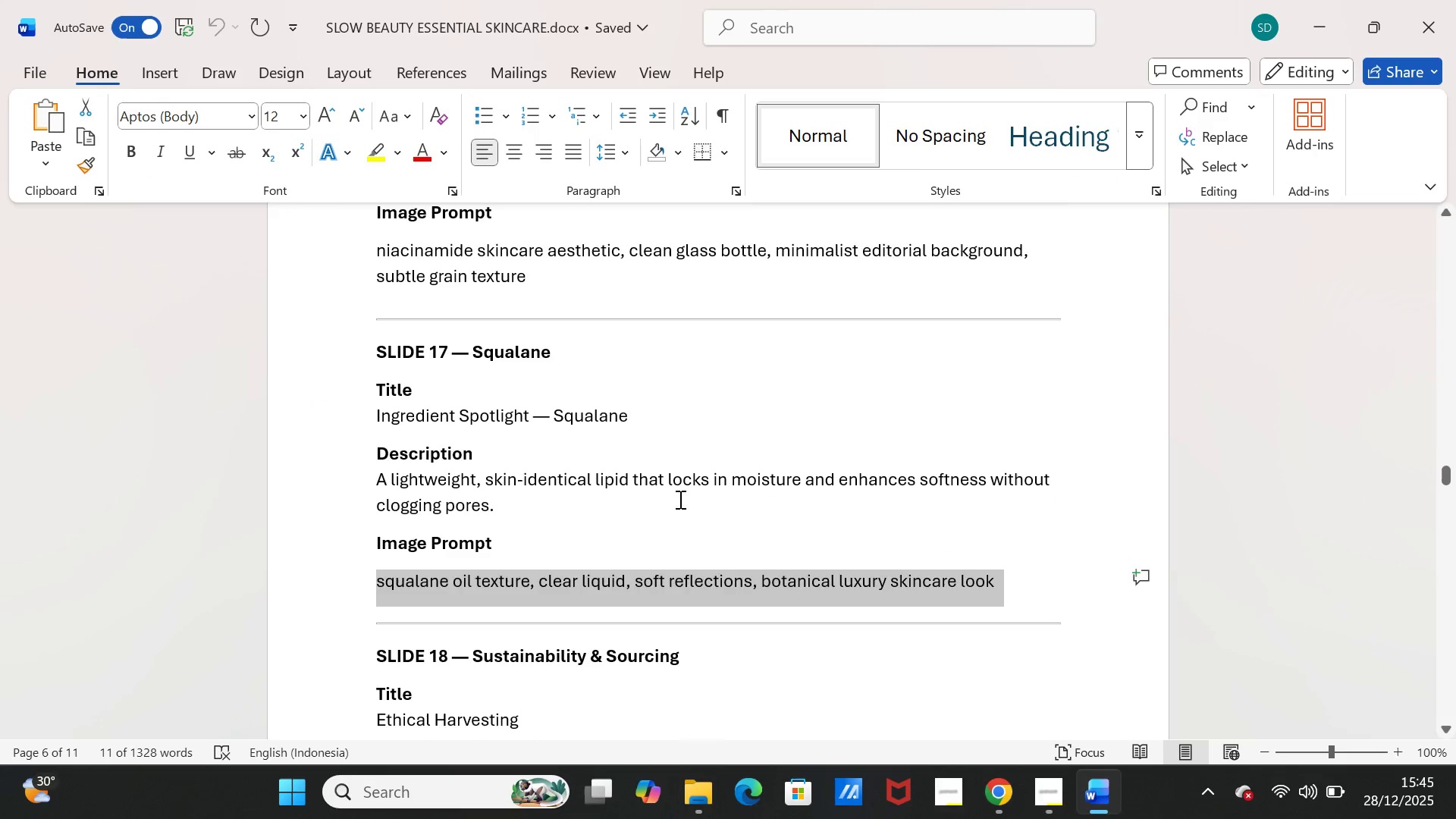 
scroll: coordinate [398, 562], scroll_direction: down, amount: 10.0
 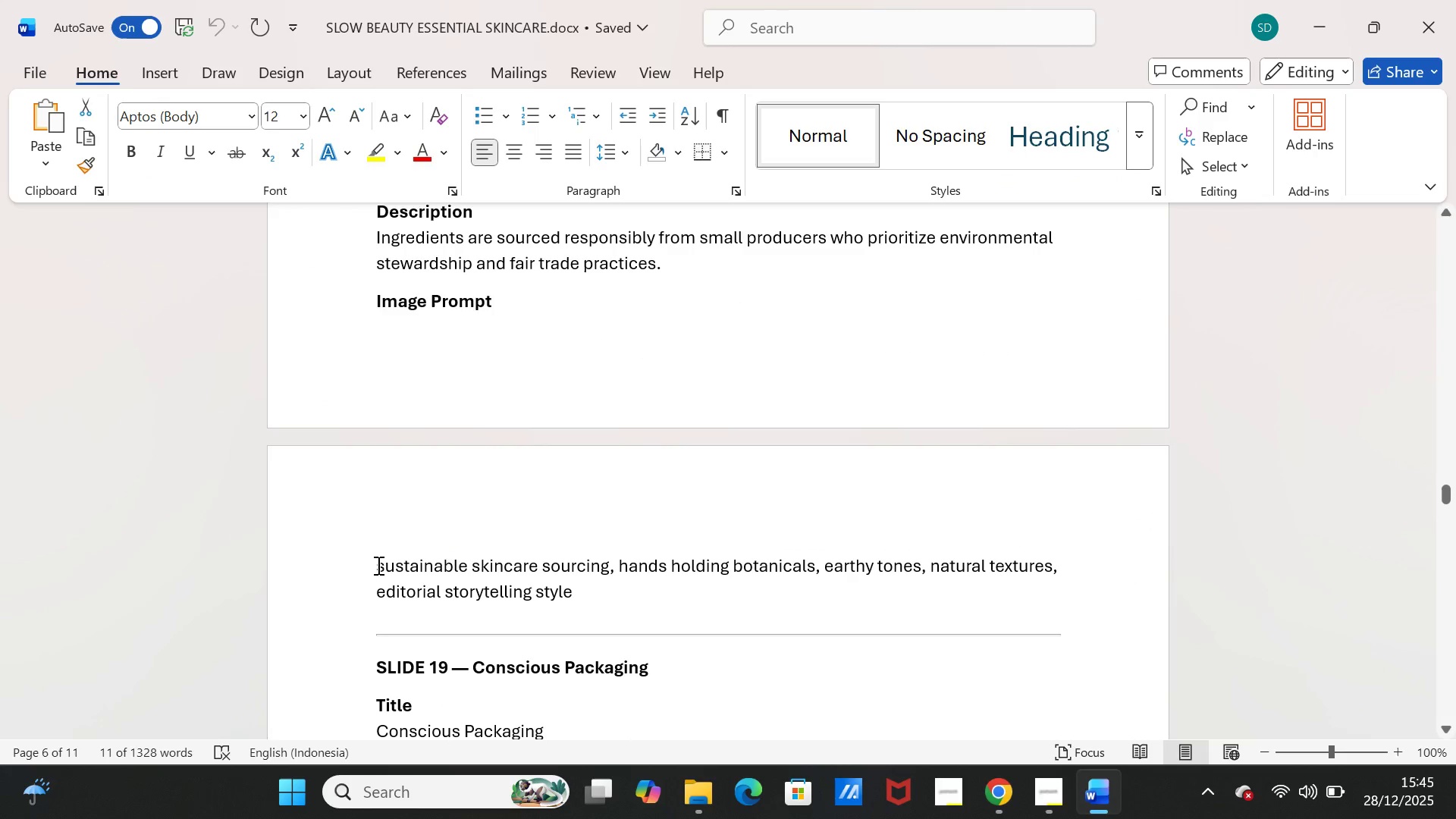 
left_click_drag(start_coordinate=[377, 565], to_coordinate=[568, 585])
 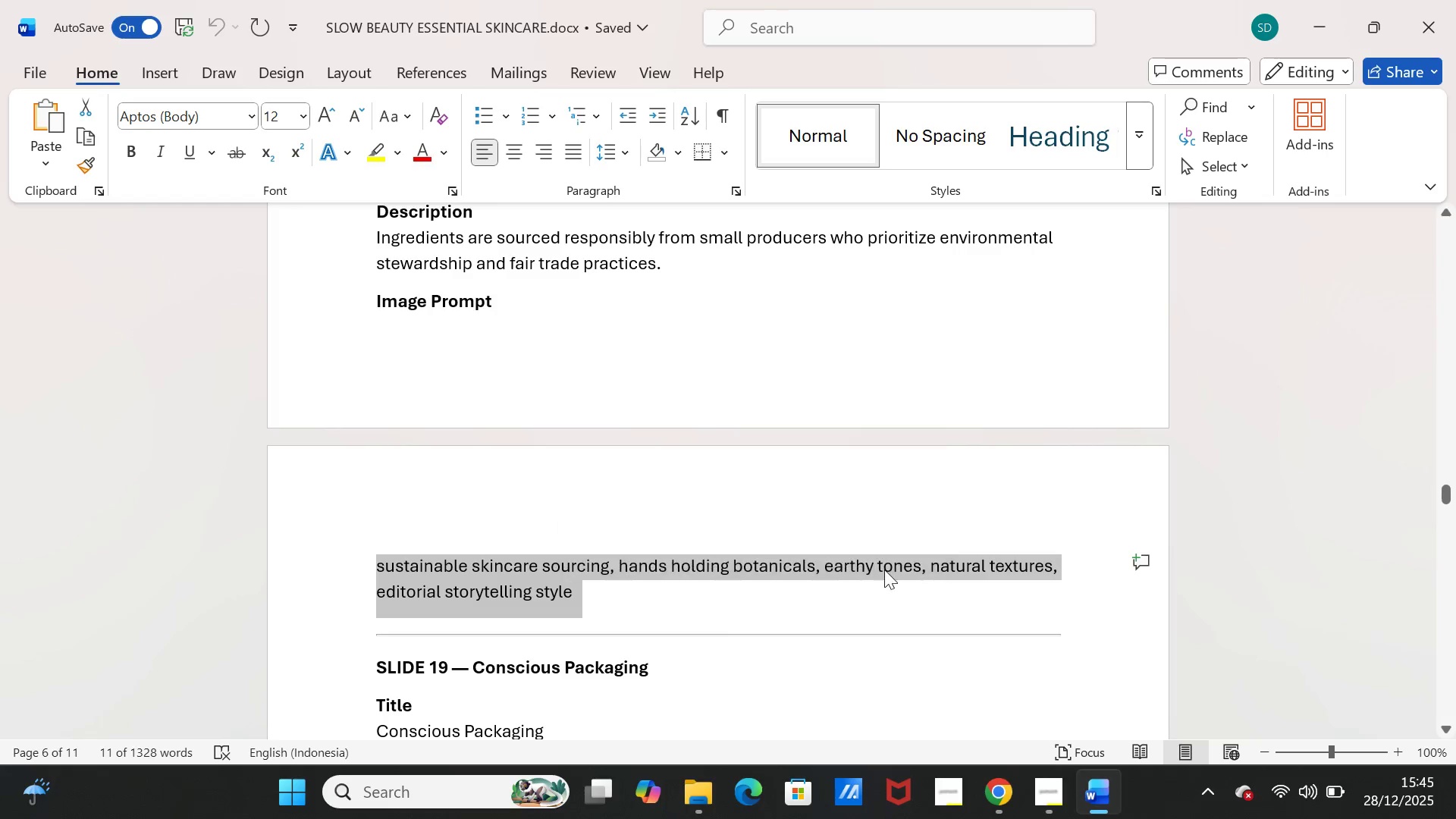 
key(Control+C)
 